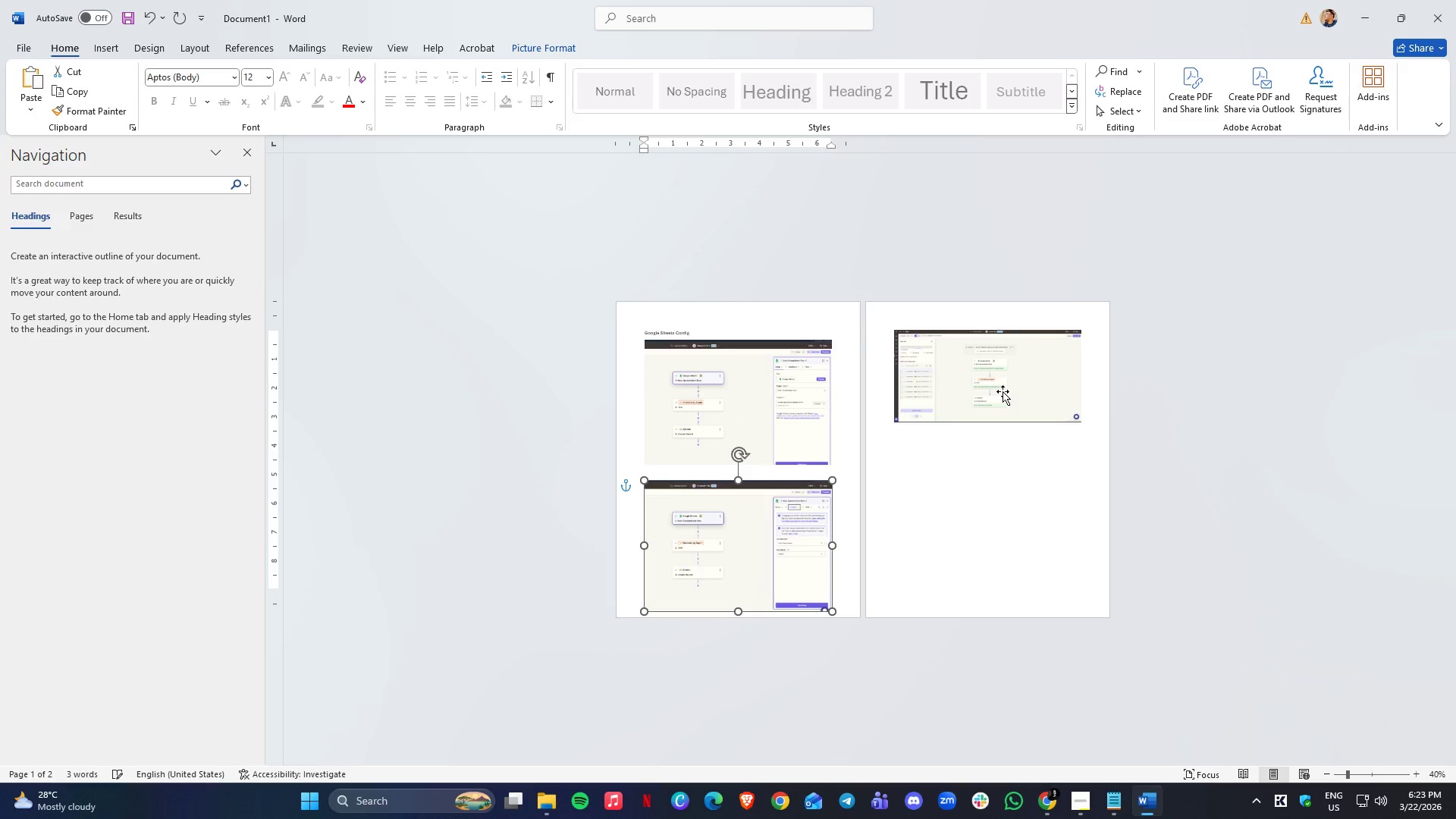 
key(ArrowUp)
 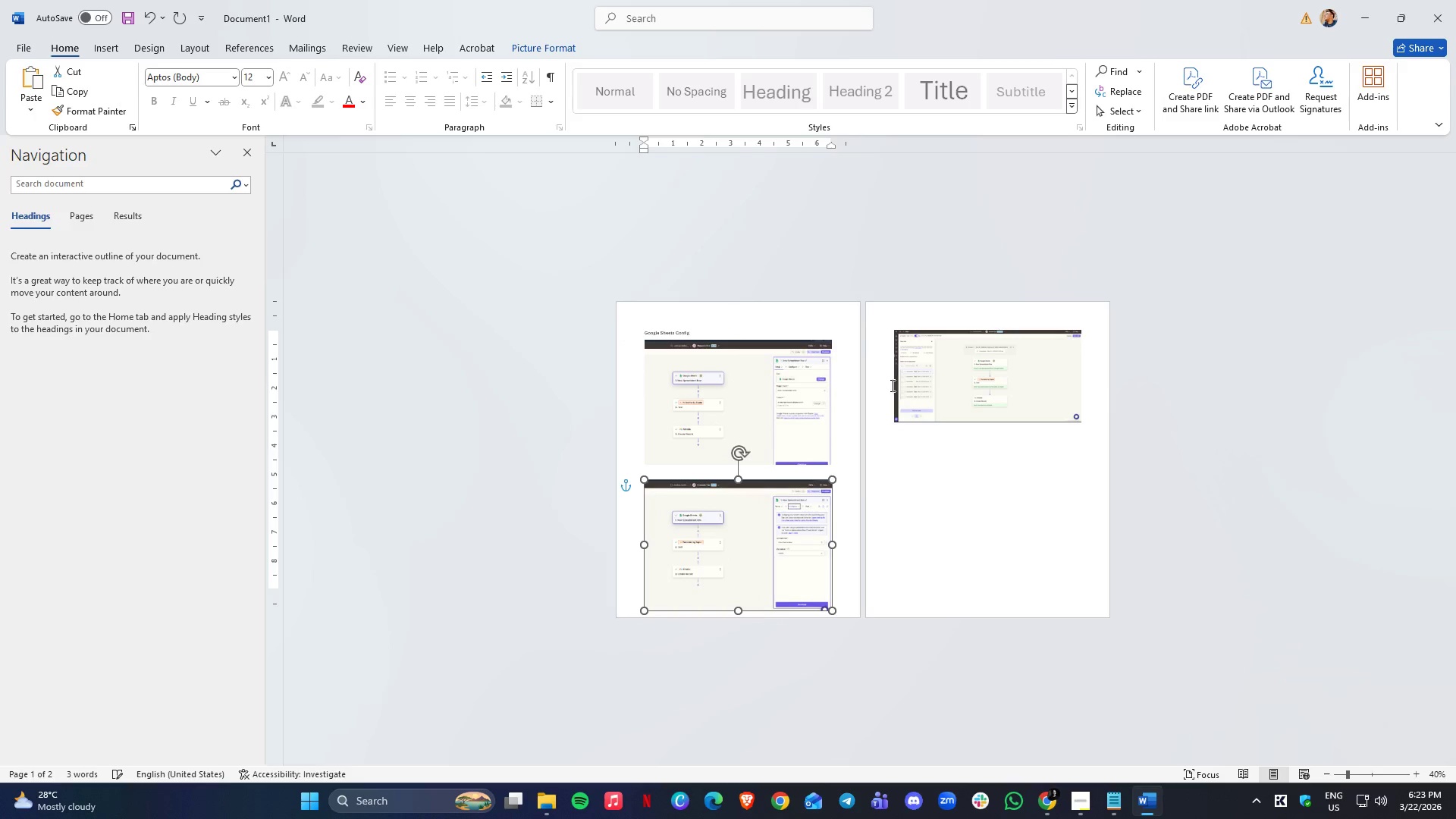 
left_click([882, 382])
 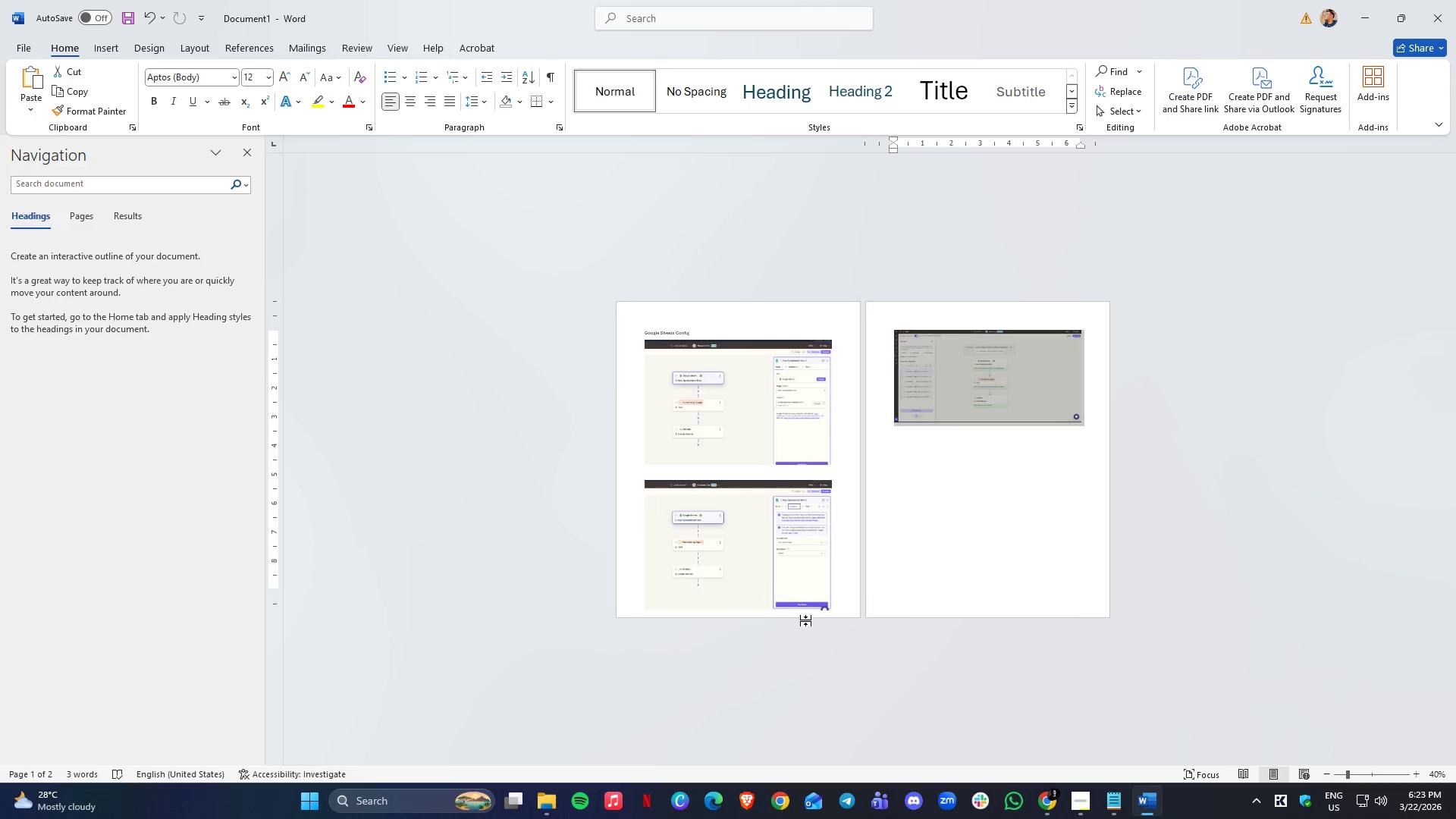 
left_click([838, 603])
 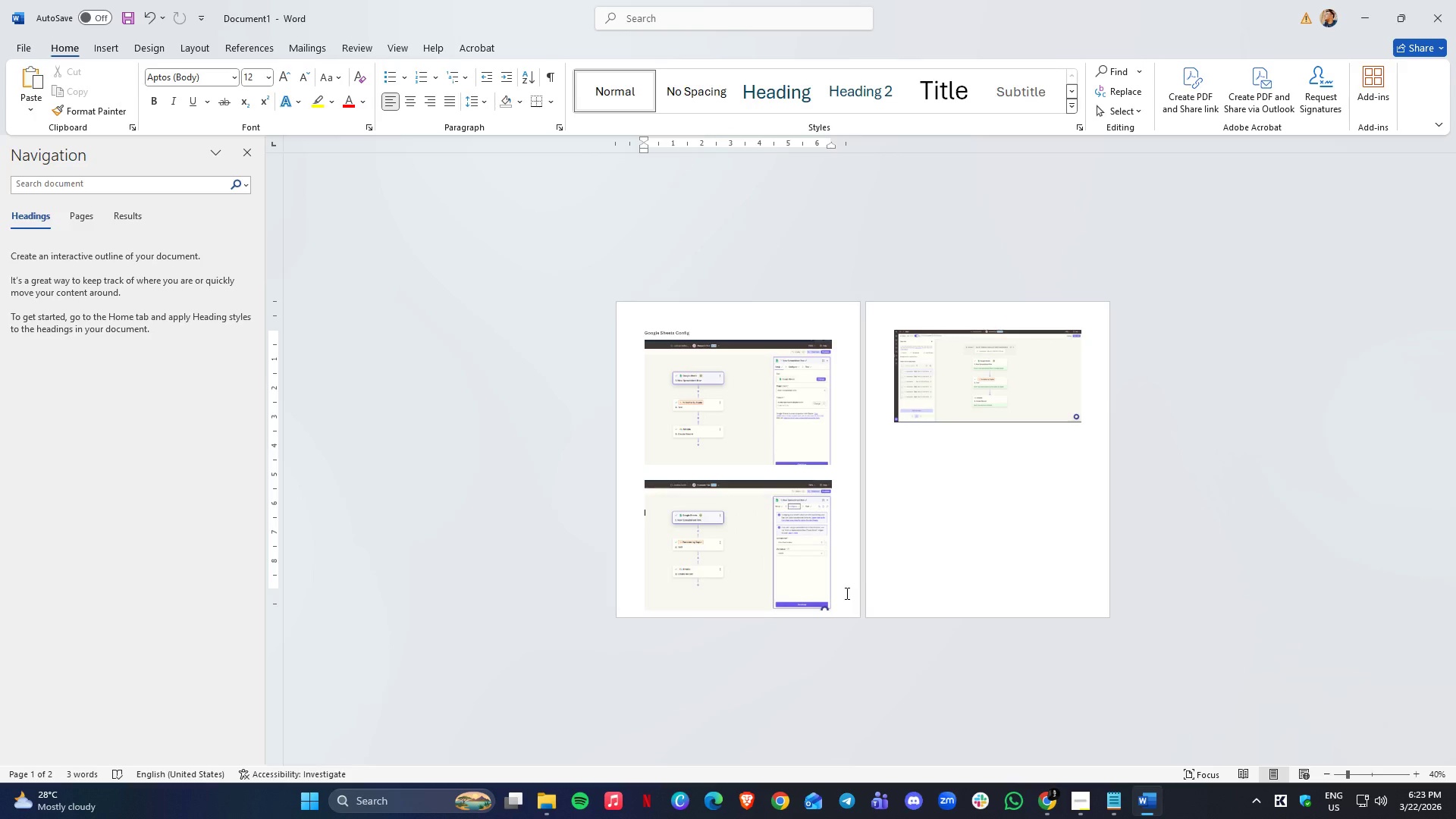 
key(Control+Enter)
 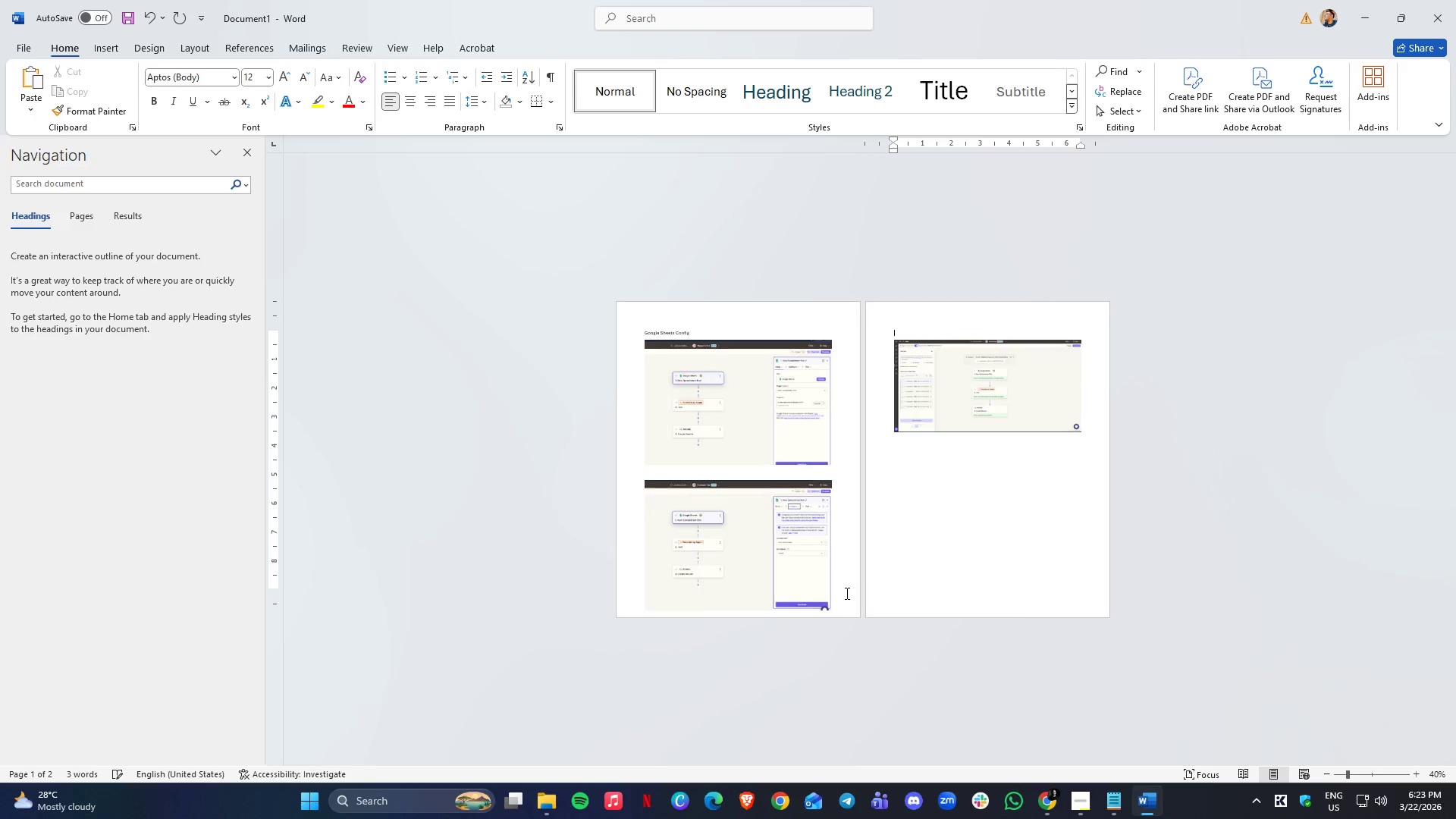 
key(Control+Enter)
 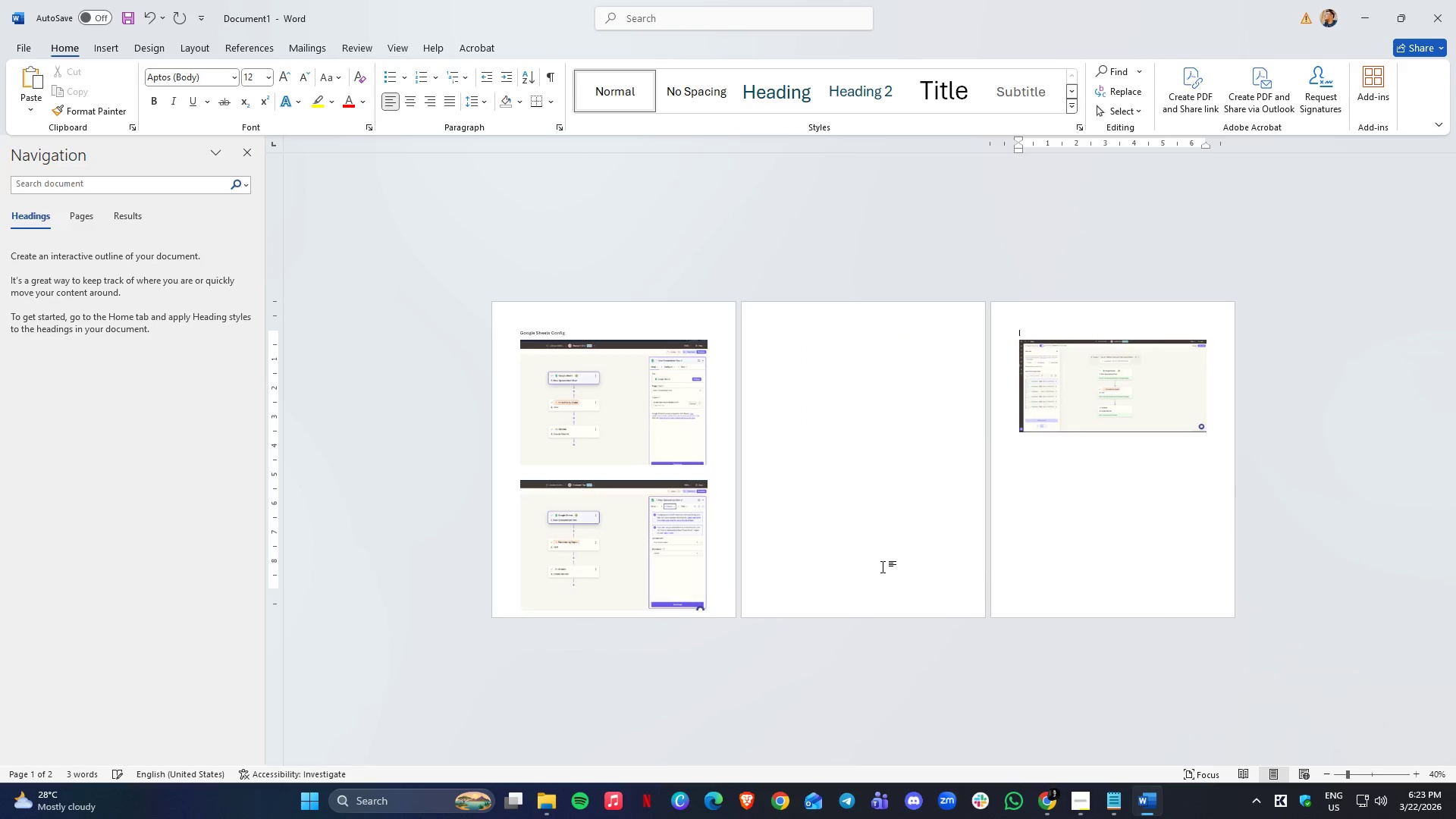 
key(Control+Enter)
 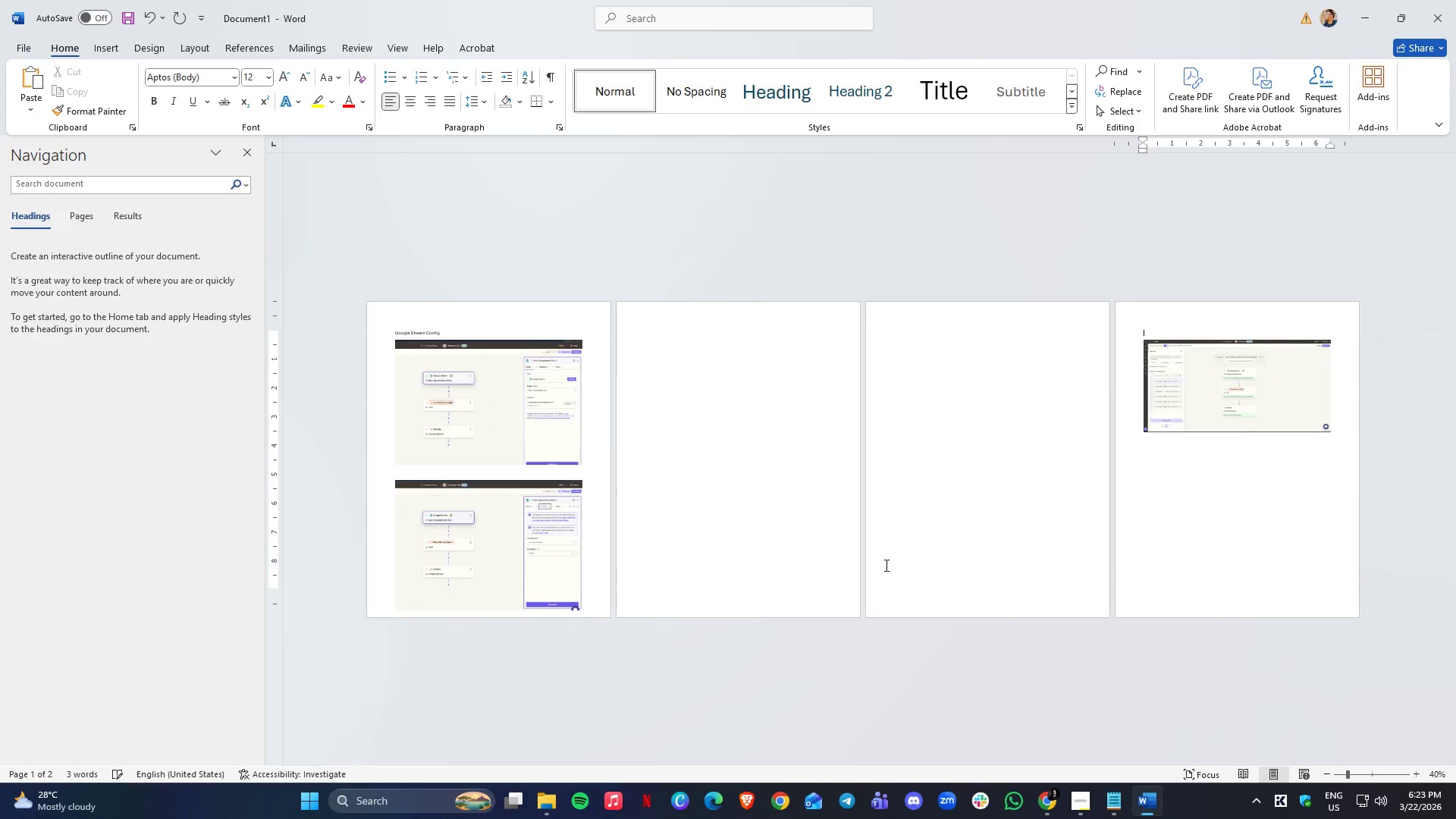 
key(Control+Enter)
 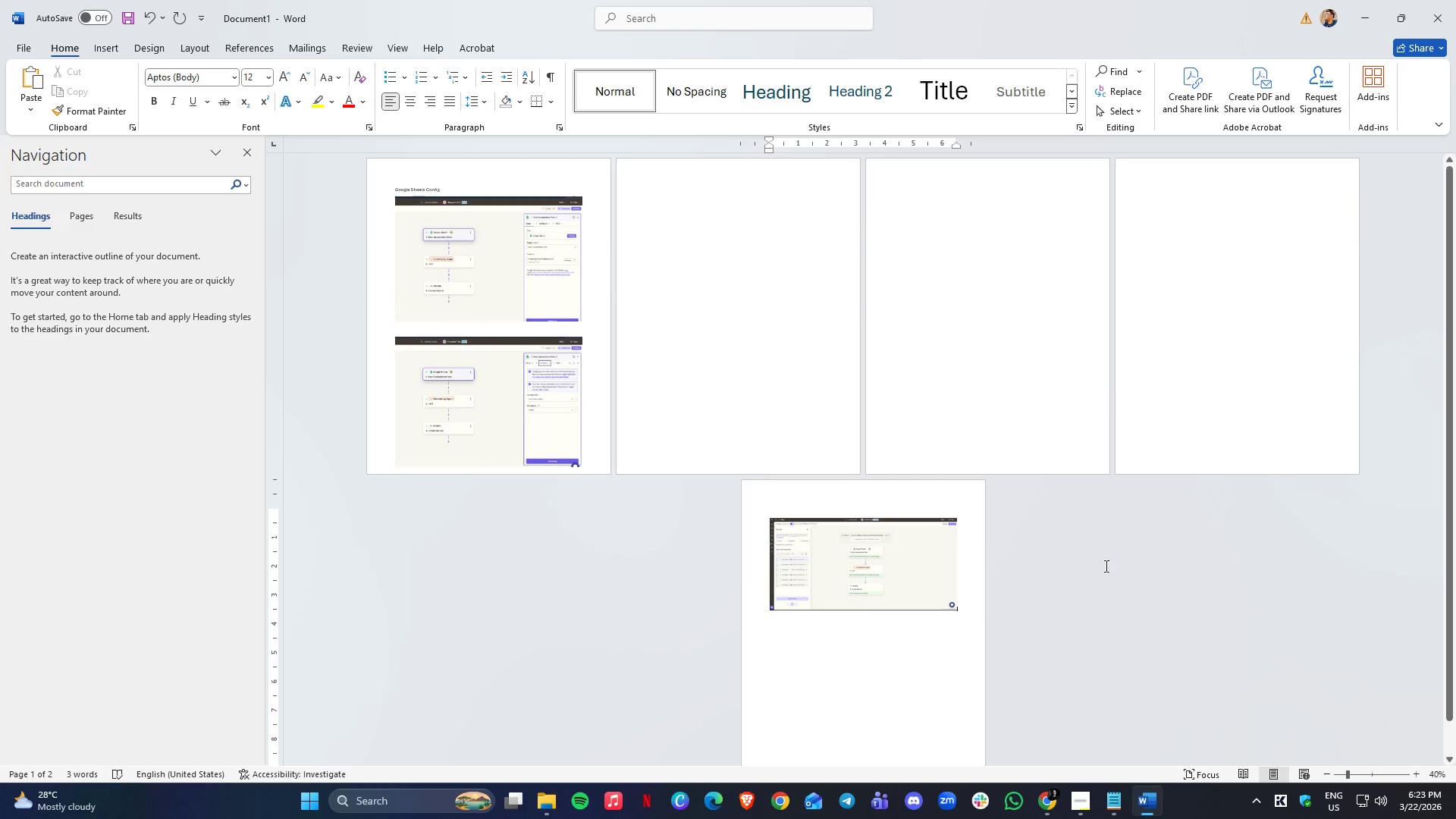 
key(Alt+AltLeft)
 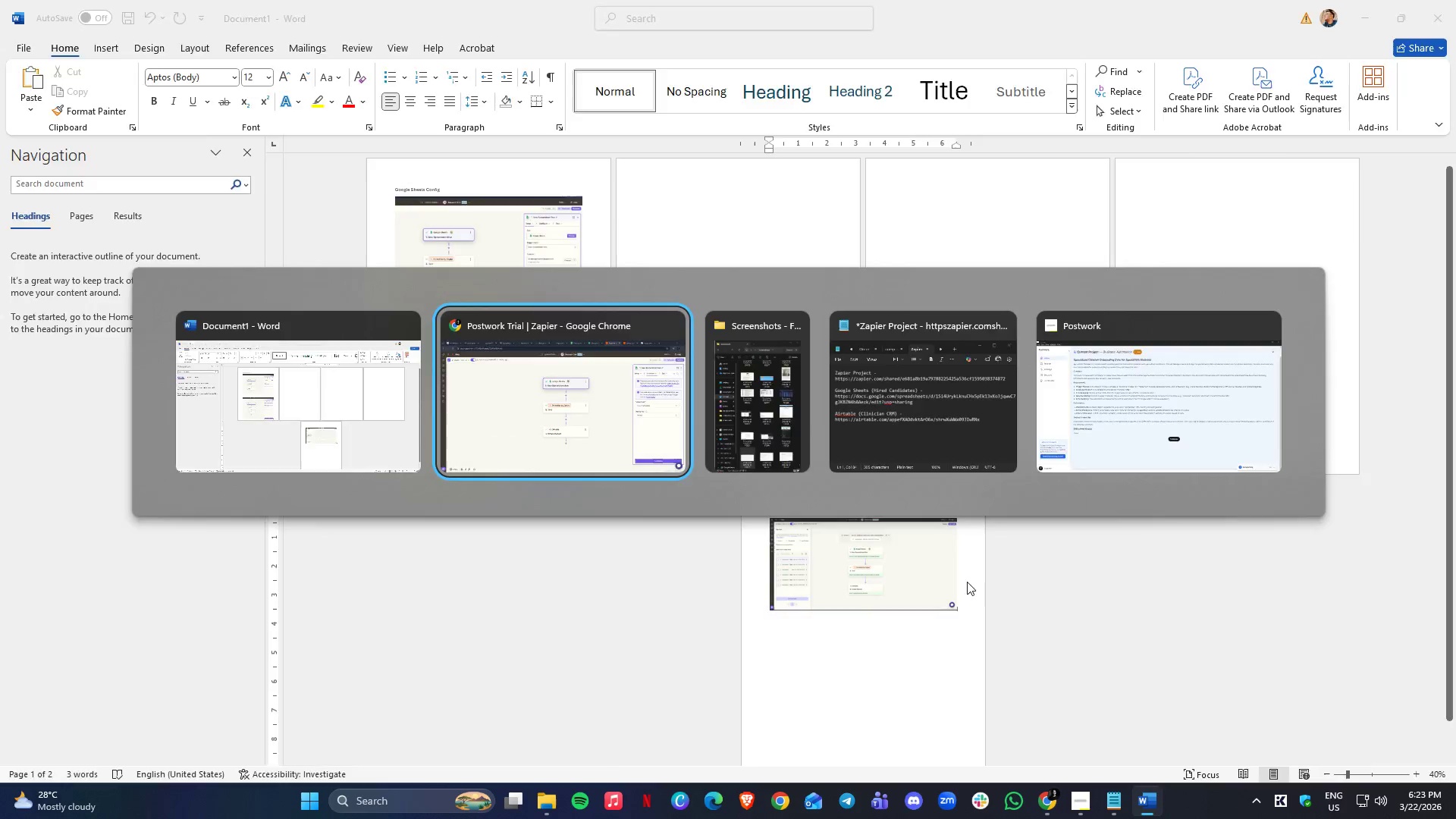 
key(Alt+Tab)
 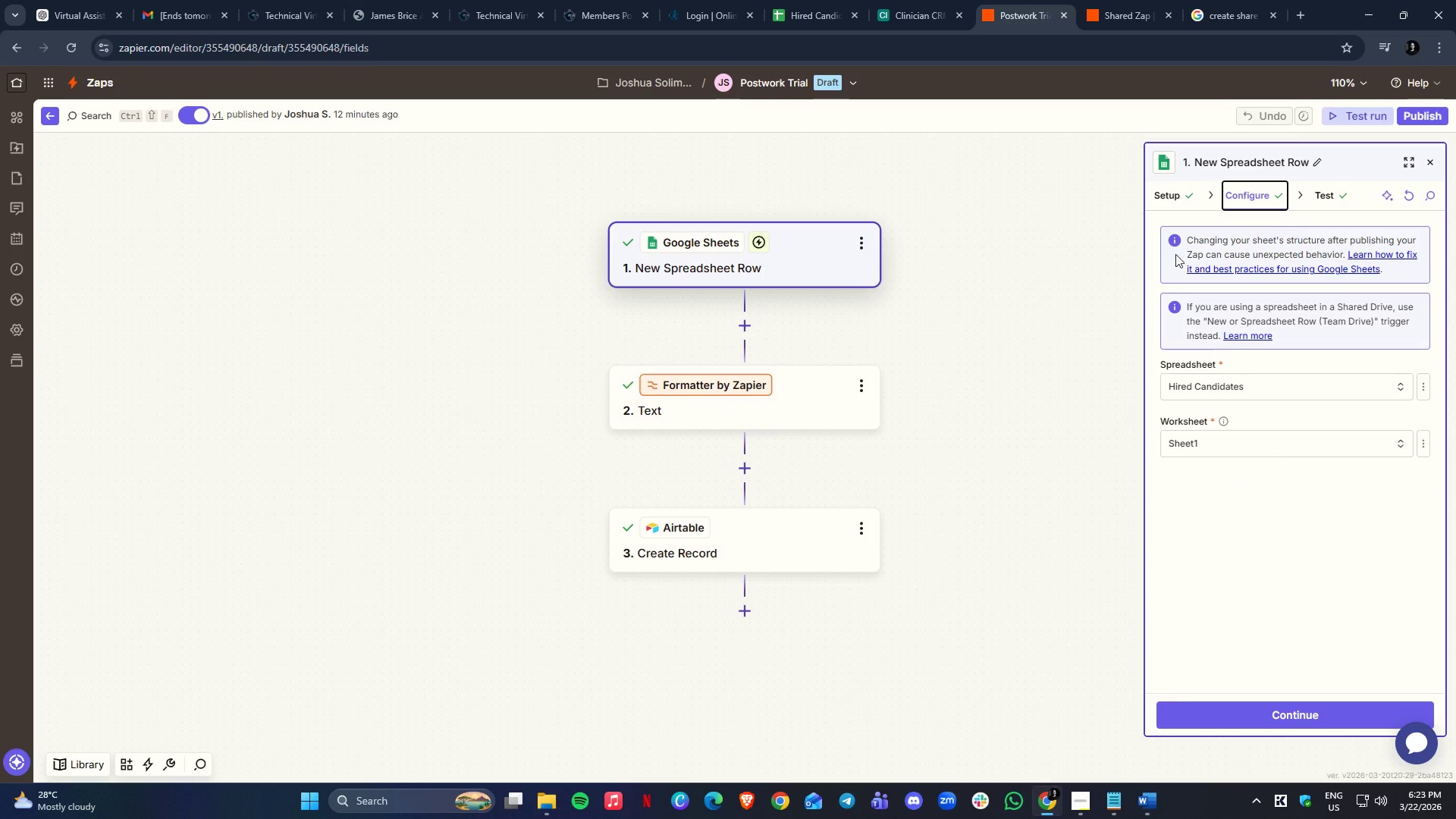 
scroll: coordinate [967, 582], scroll_direction: up, amount: 3.0
 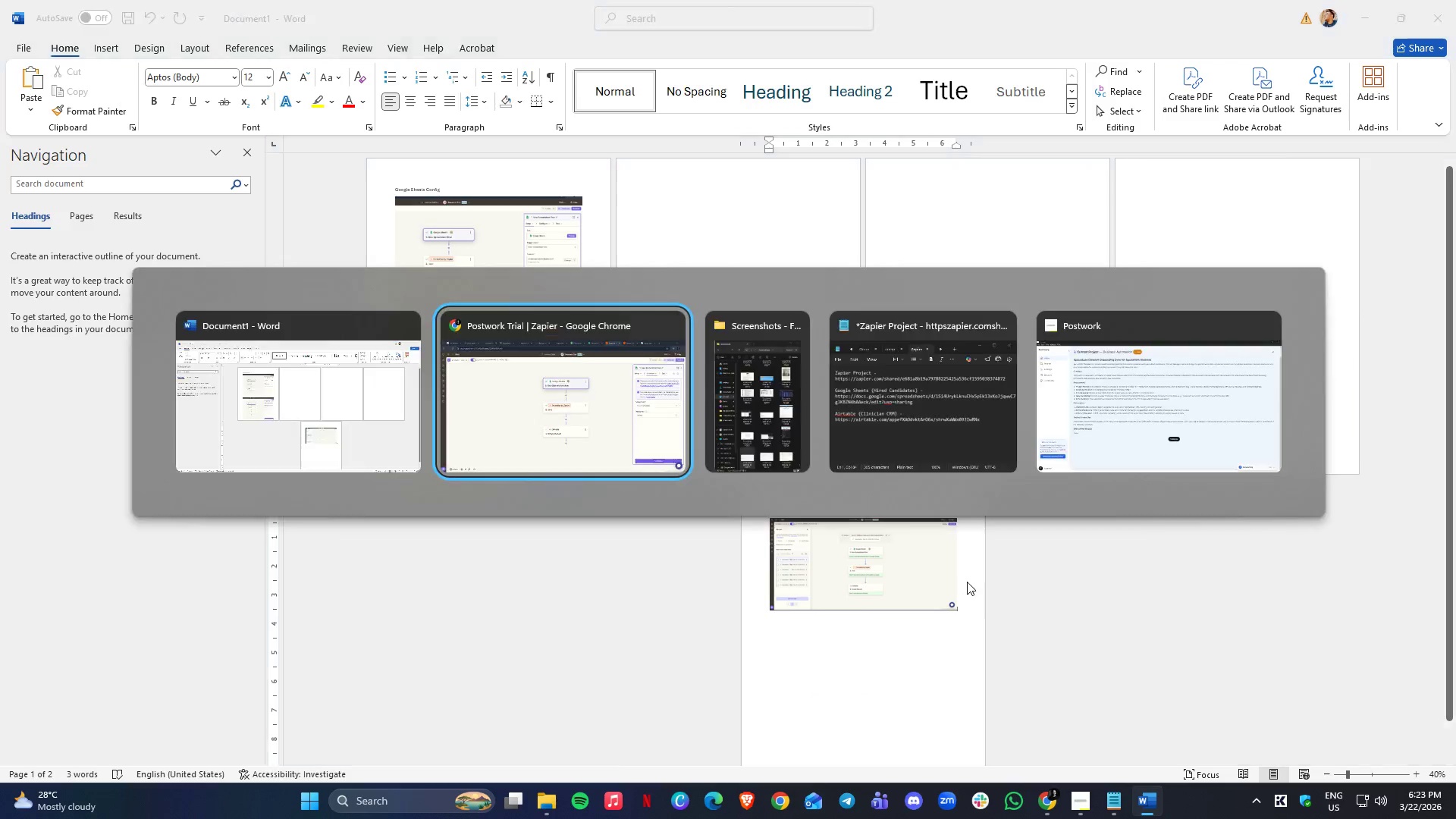 
left_click([813, 384])
 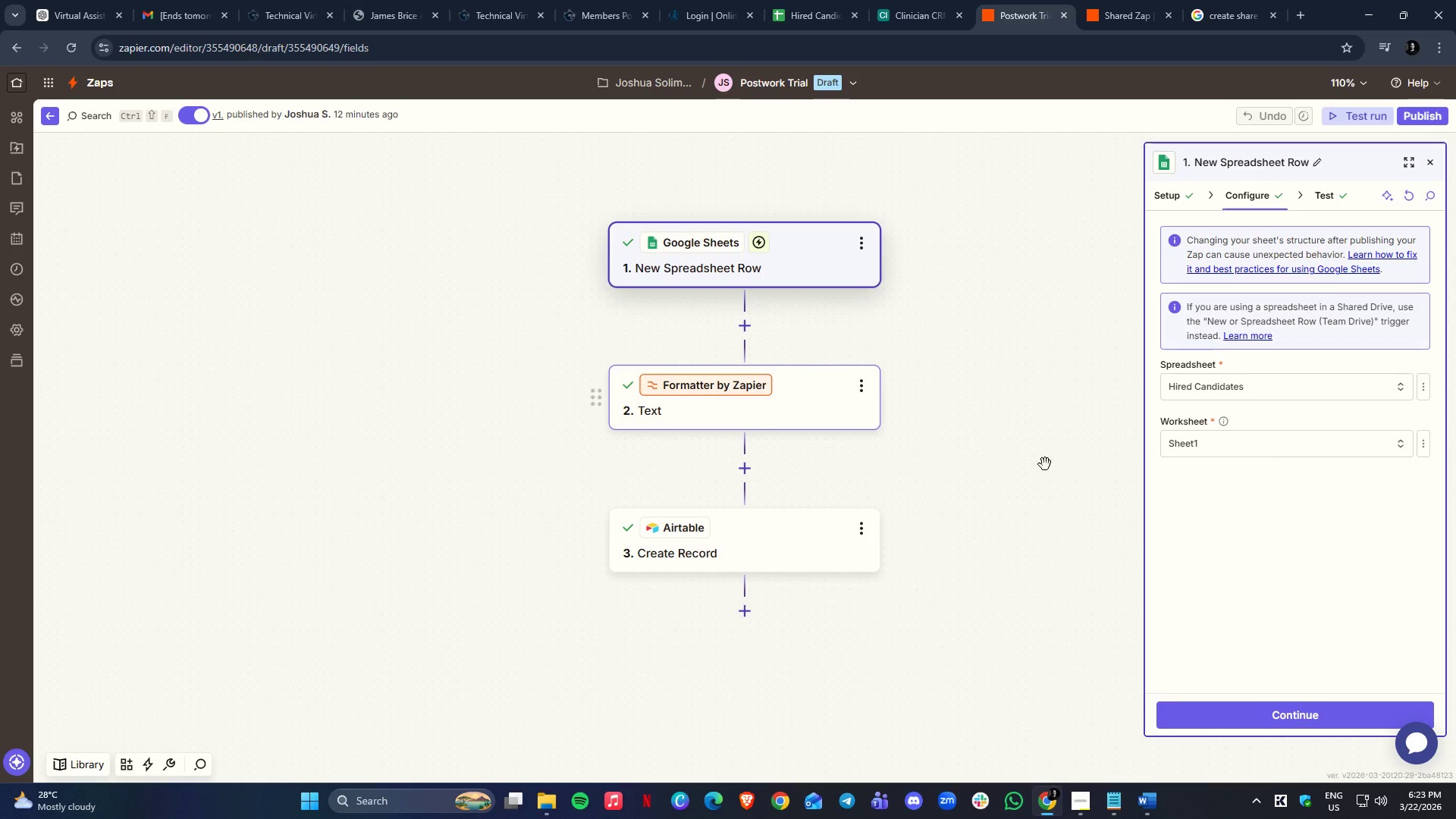 
left_click([796, 412])
 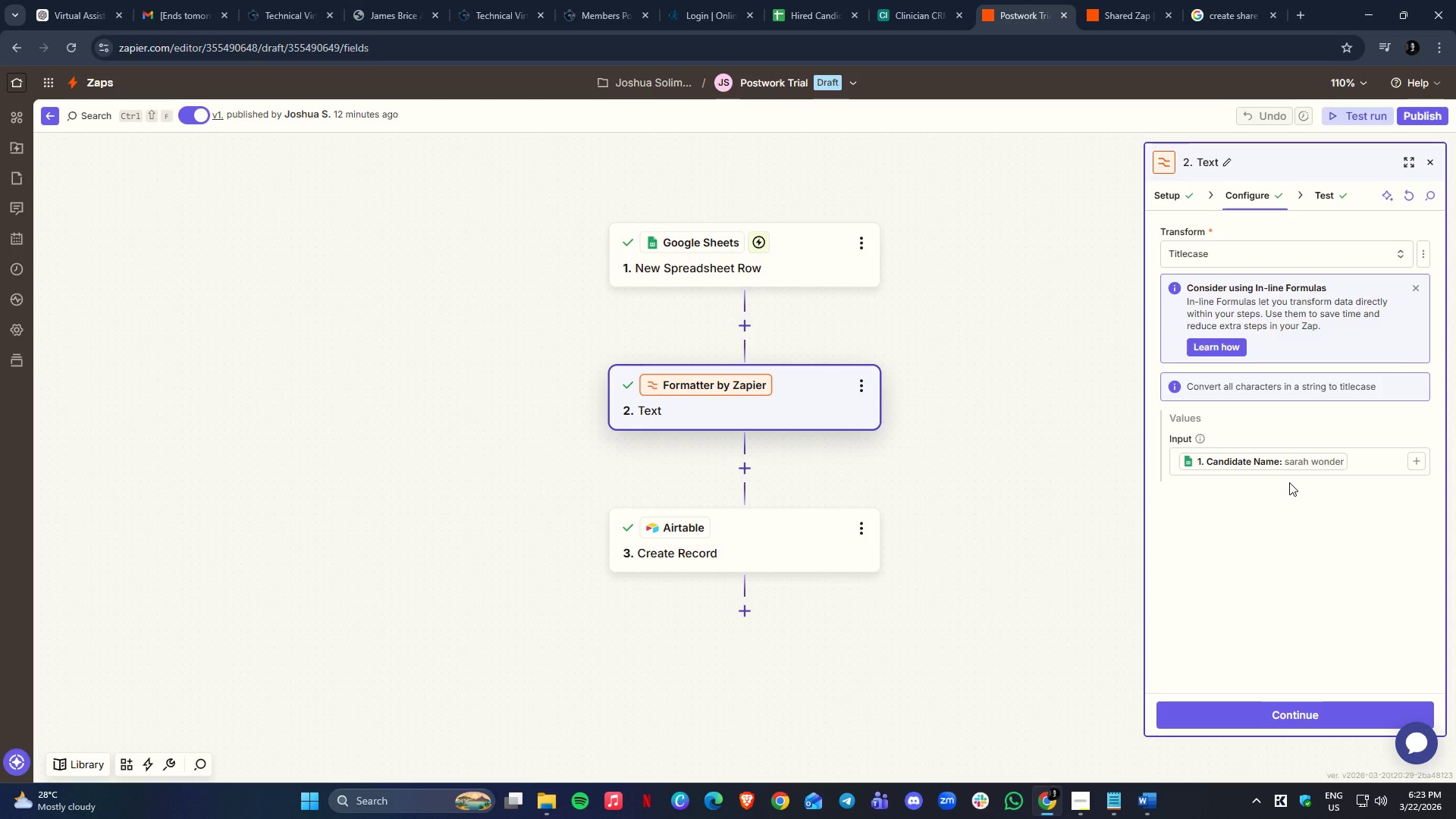 
key(Meta+Shift+S)
 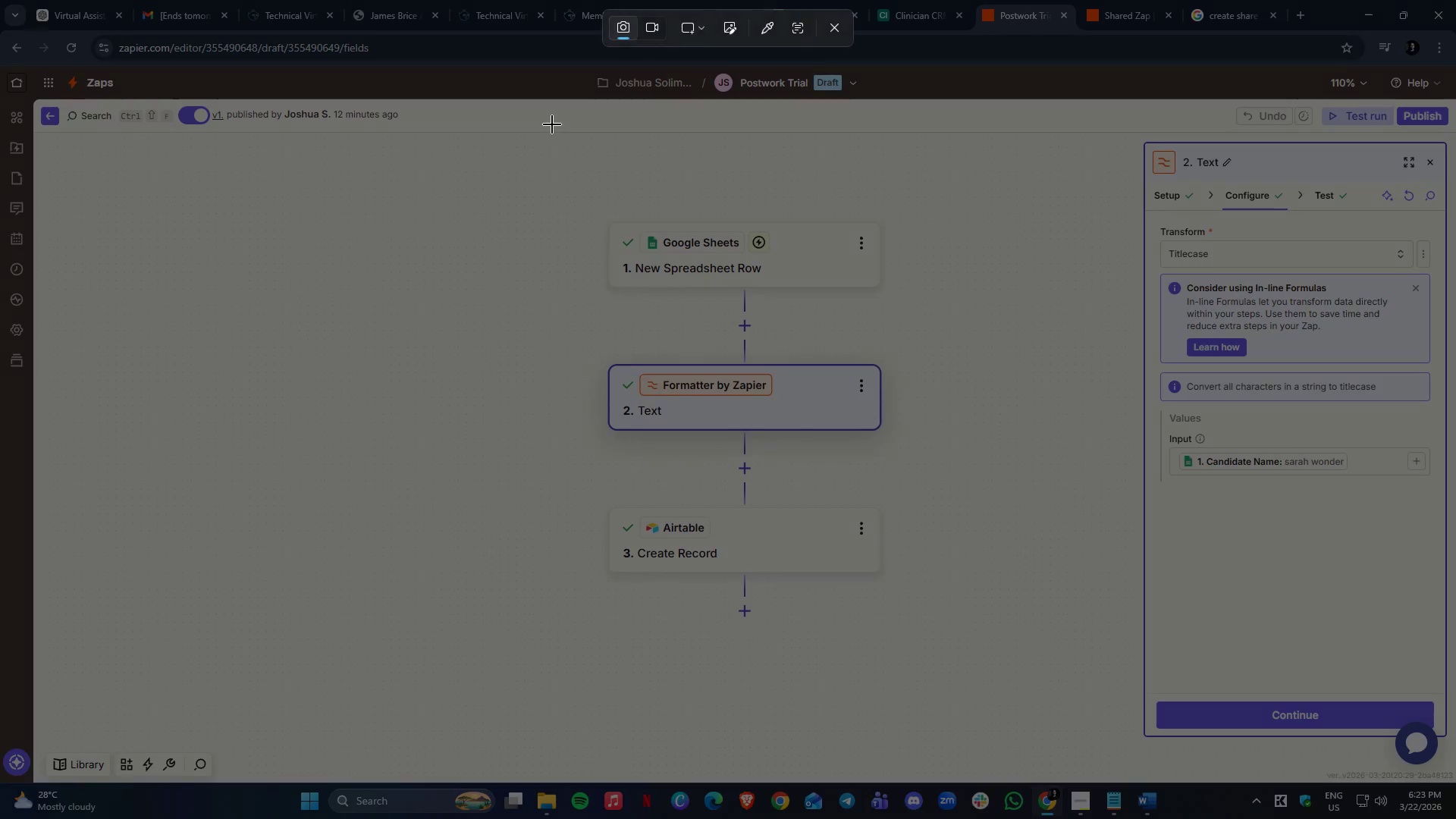 
left_click_drag(start_coordinate=[548, 119], to_coordinate=[1453, 733])
 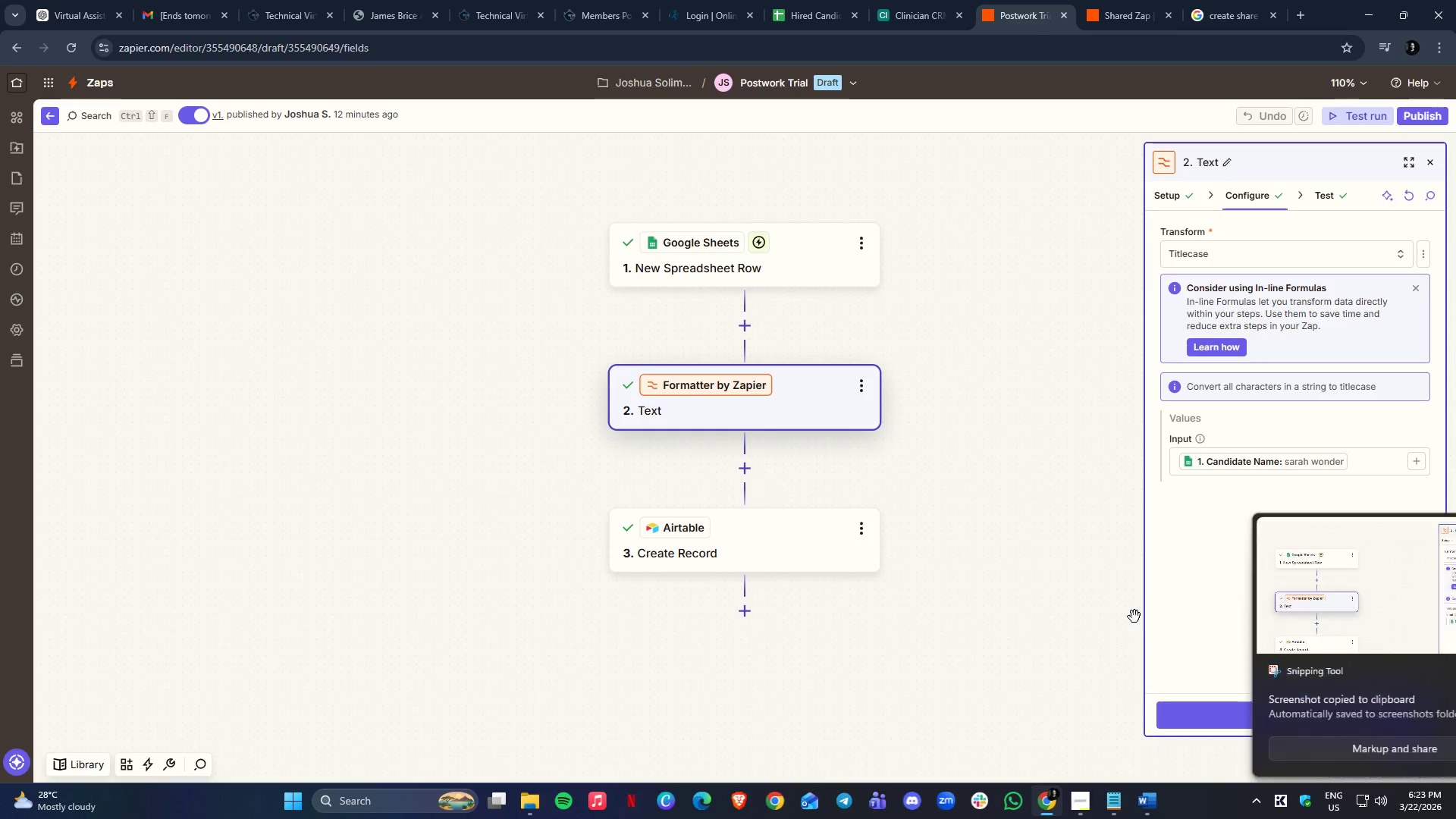 
key(Alt+AltLeft)
 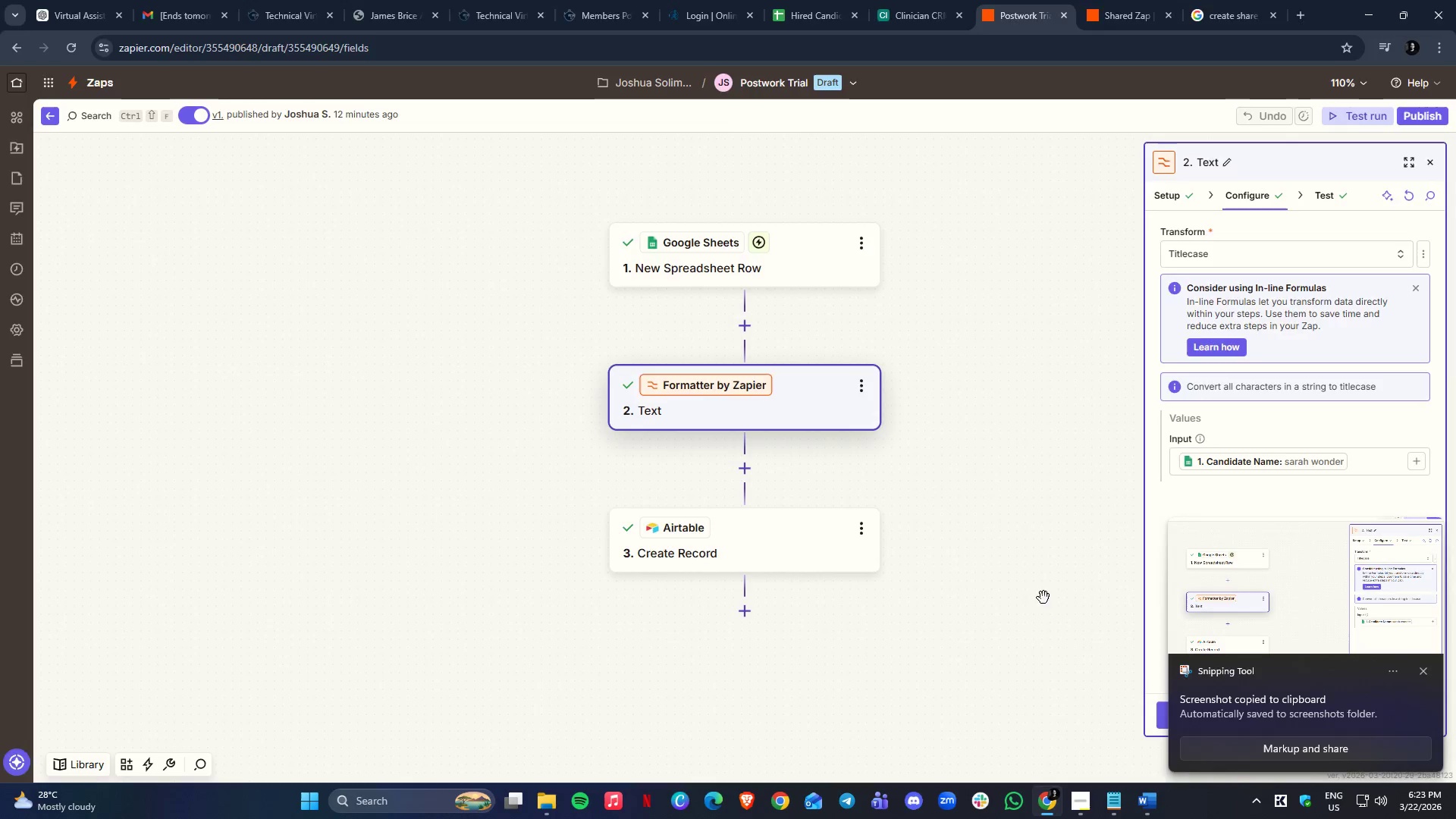 
key(Tab)
 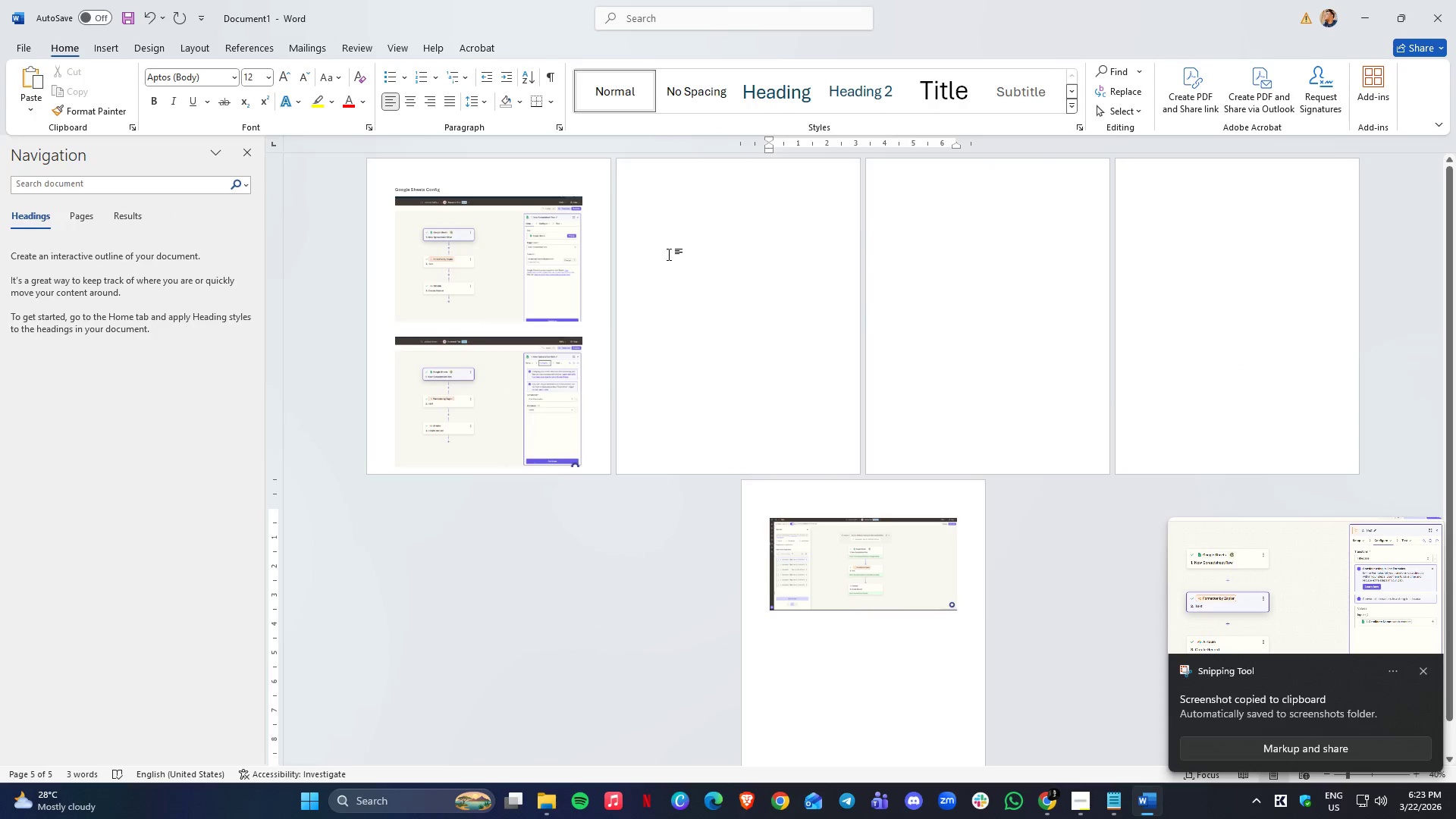 
left_click([658, 203])
 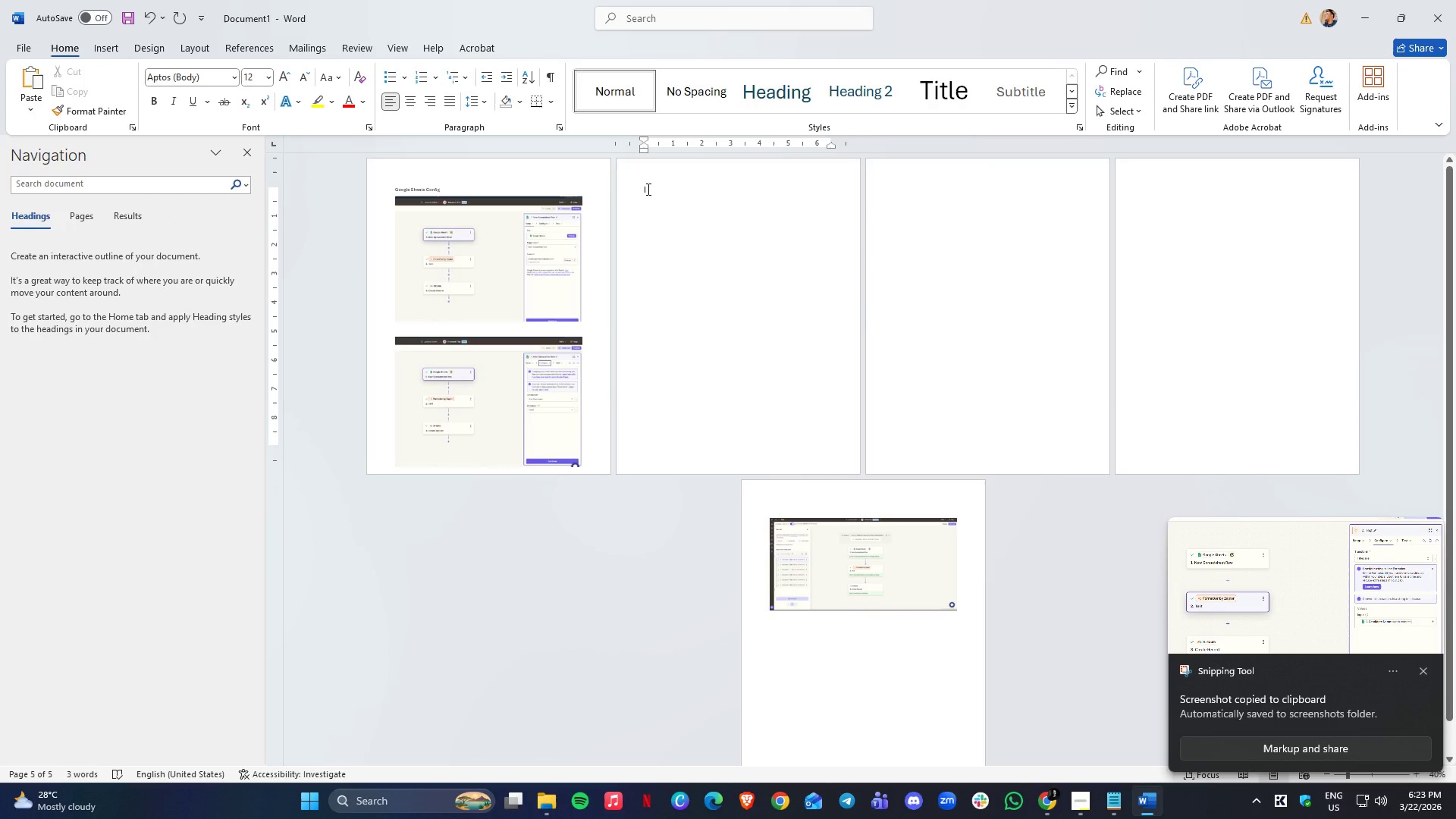 
key(Alt+Shift+ShiftLeft)
 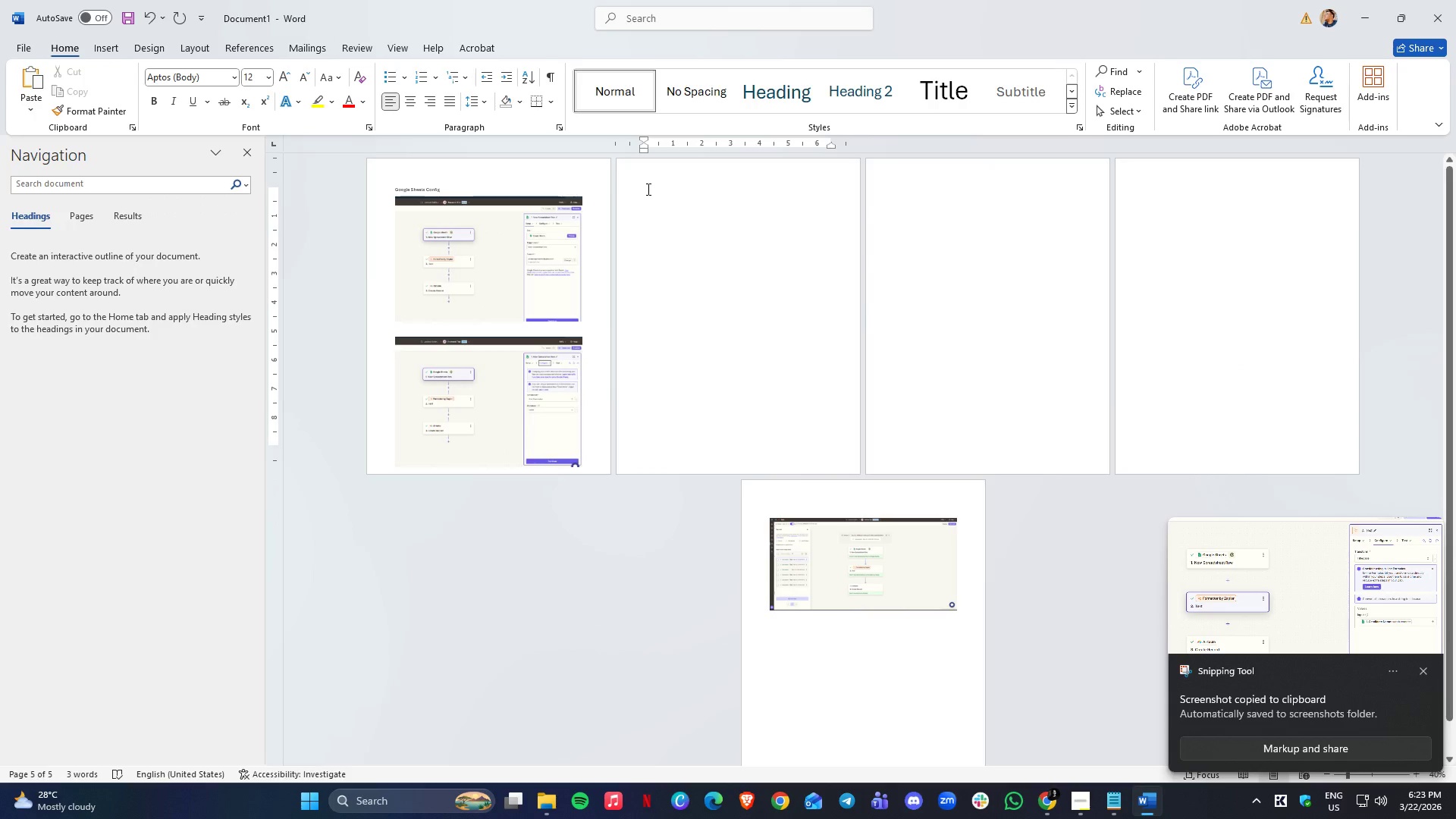 
key(Alt+Shift+ShiftLeft)
 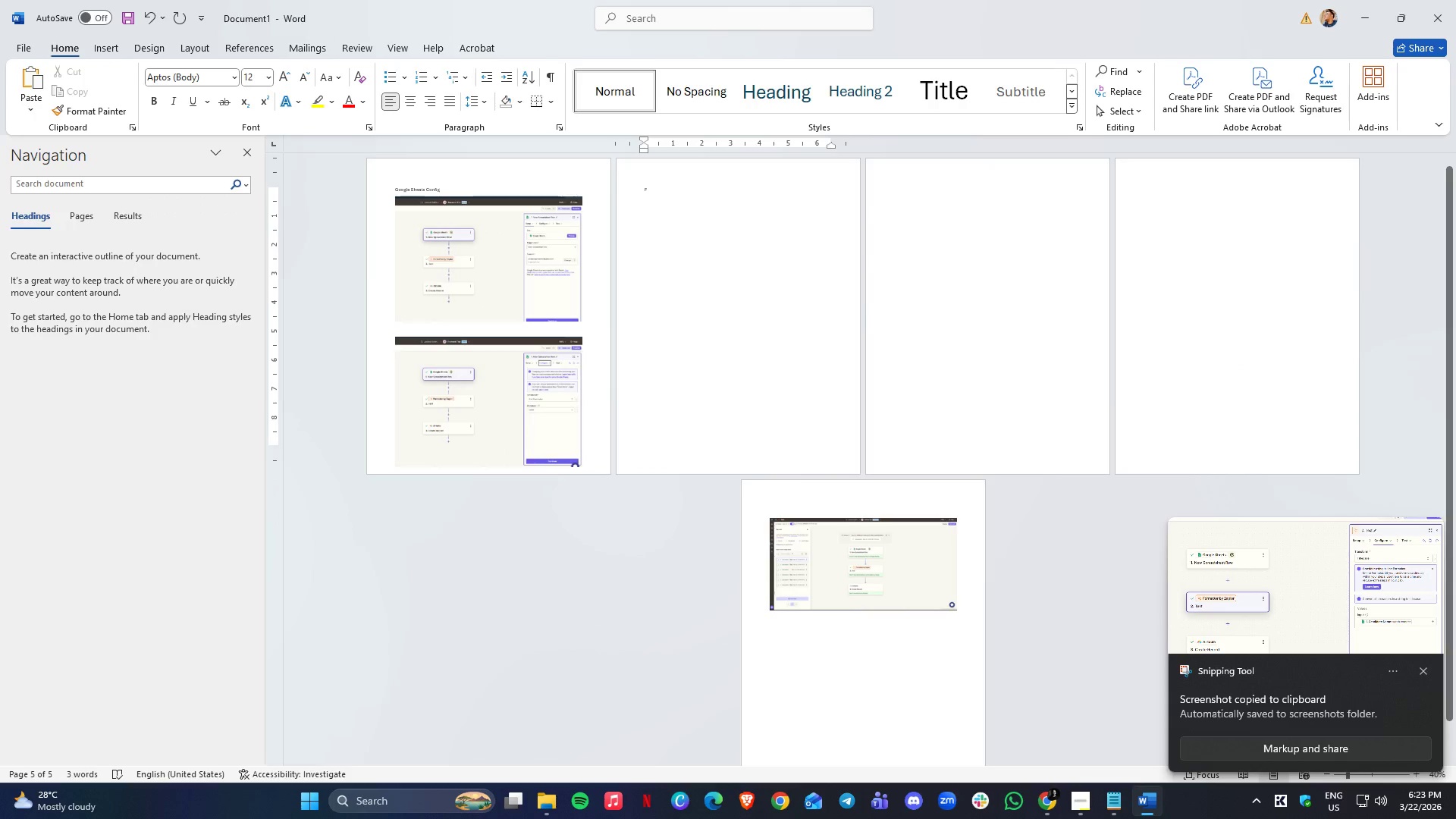 
key(Alt+Shift+F)
 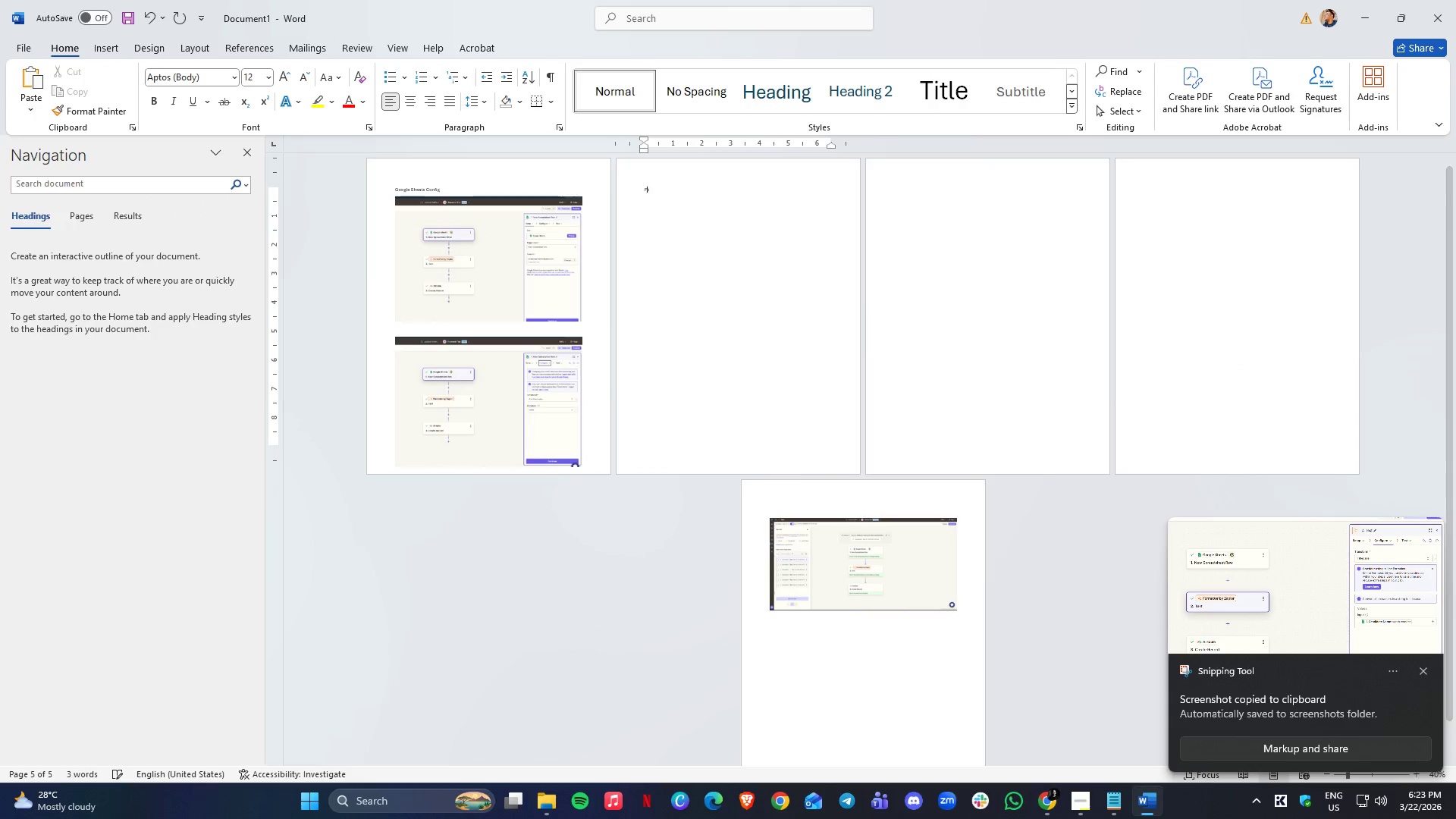 
key(Alt+O)
 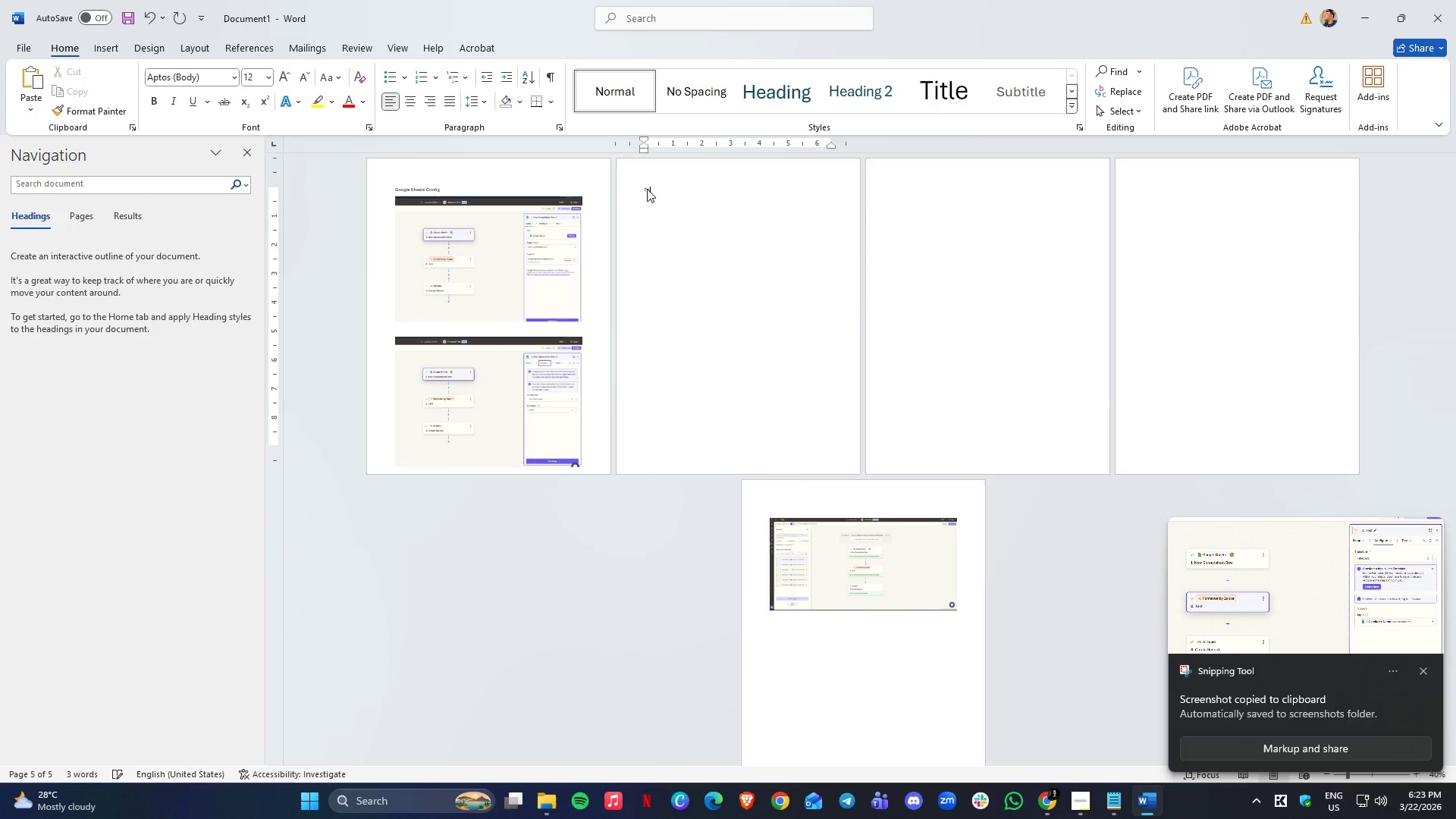 
key(Alt+R)
 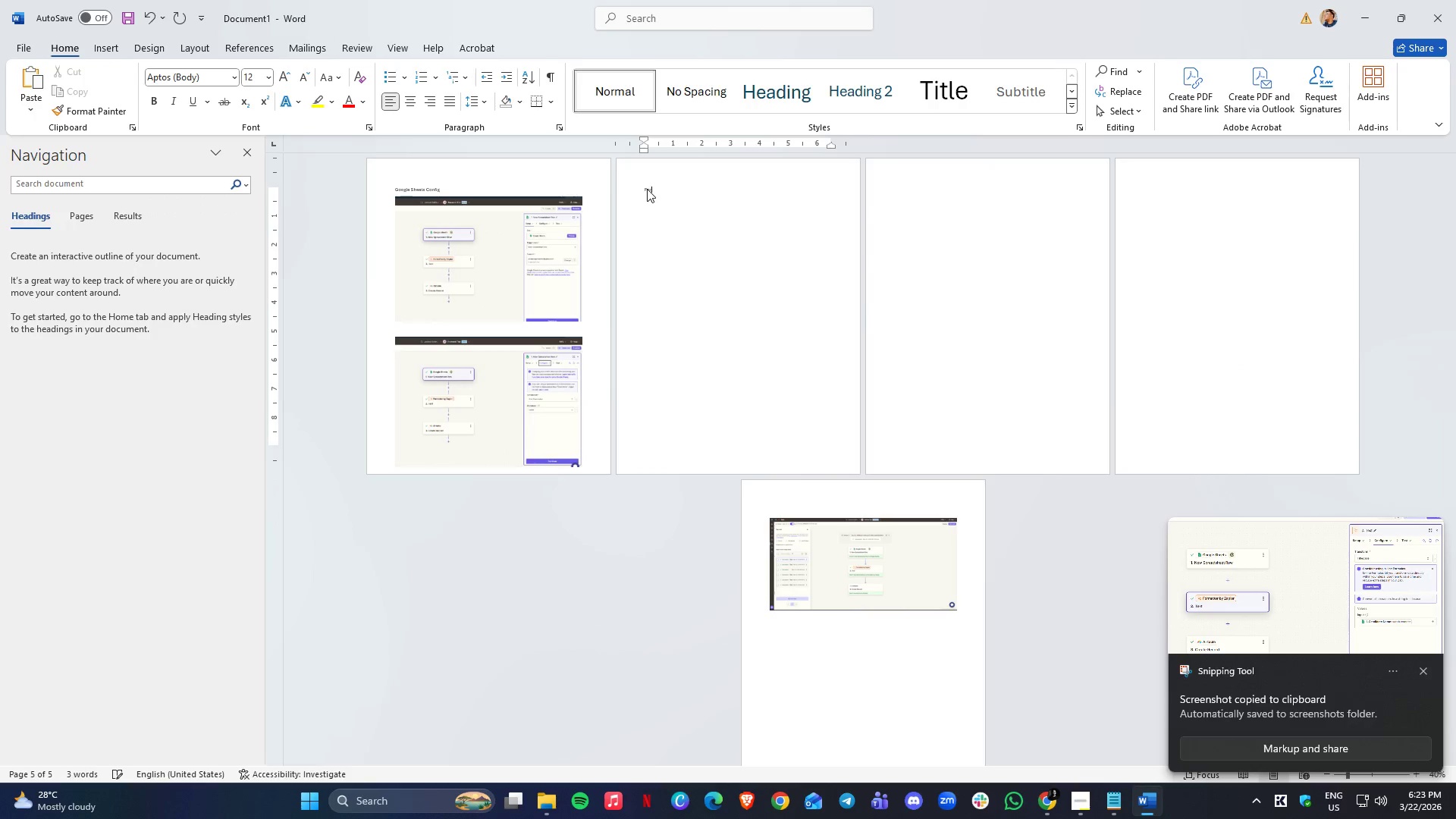 
key(Alt+M)
 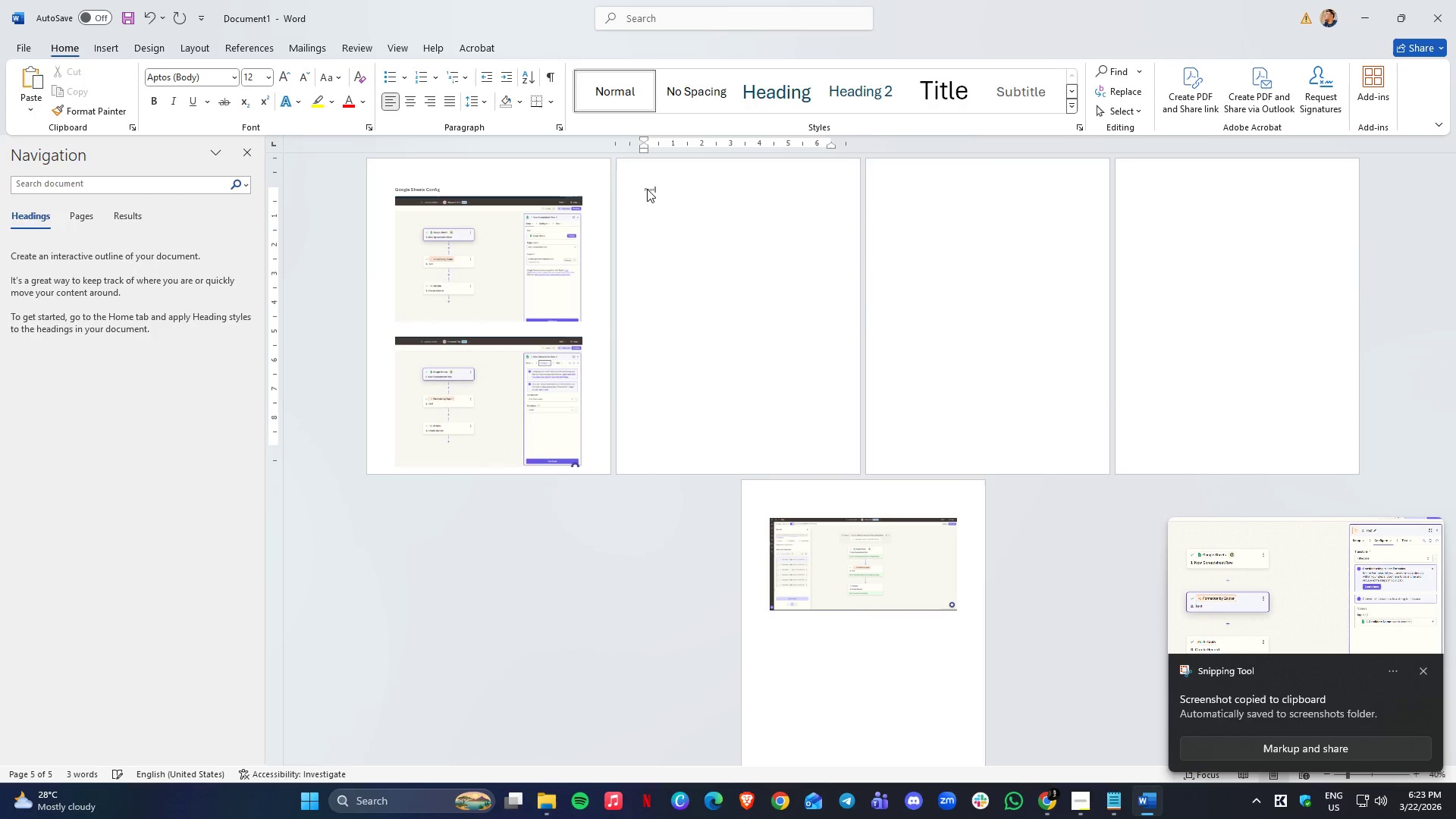 
key(Alt+A)
 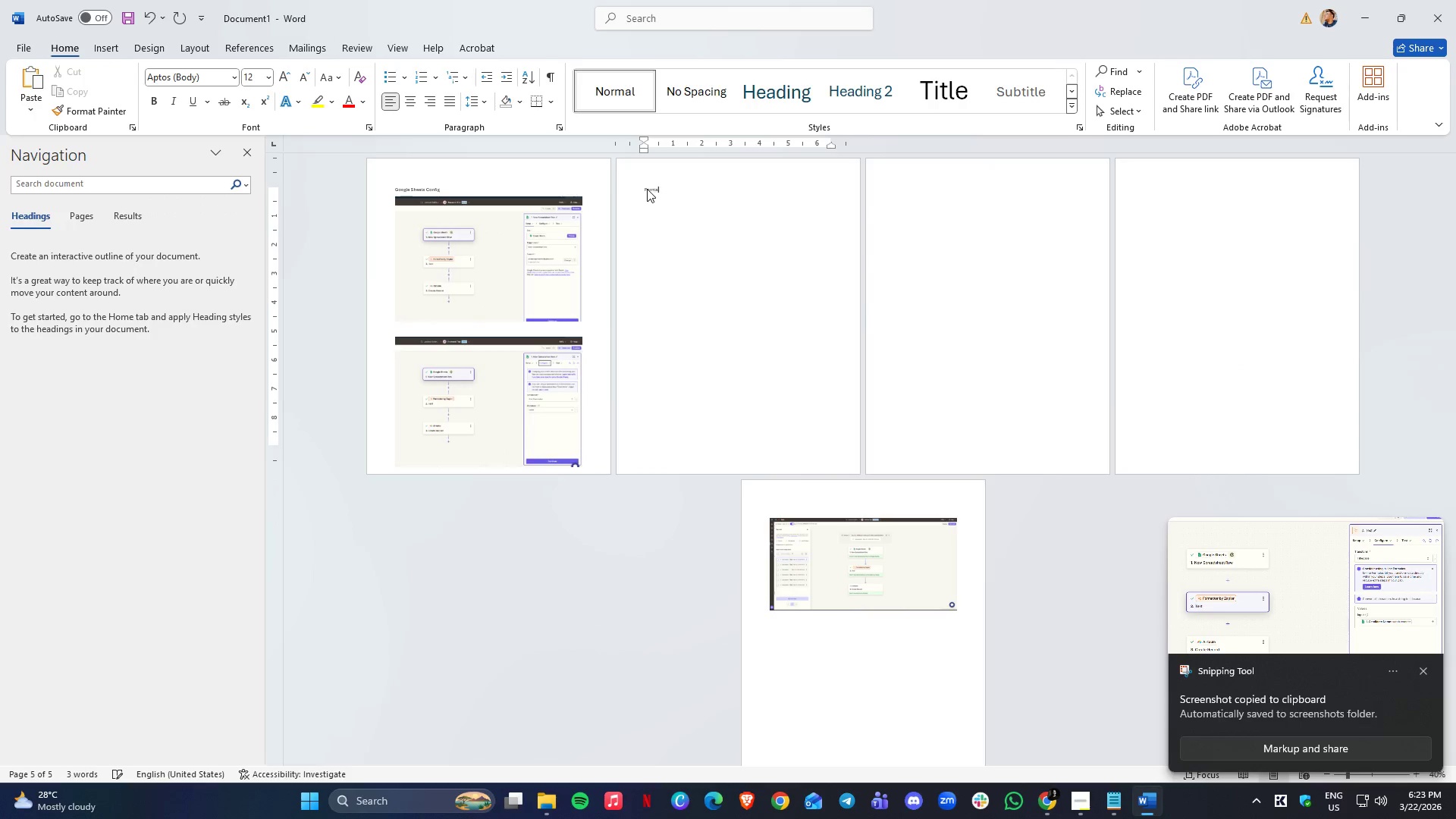 
key(Alt+T)
 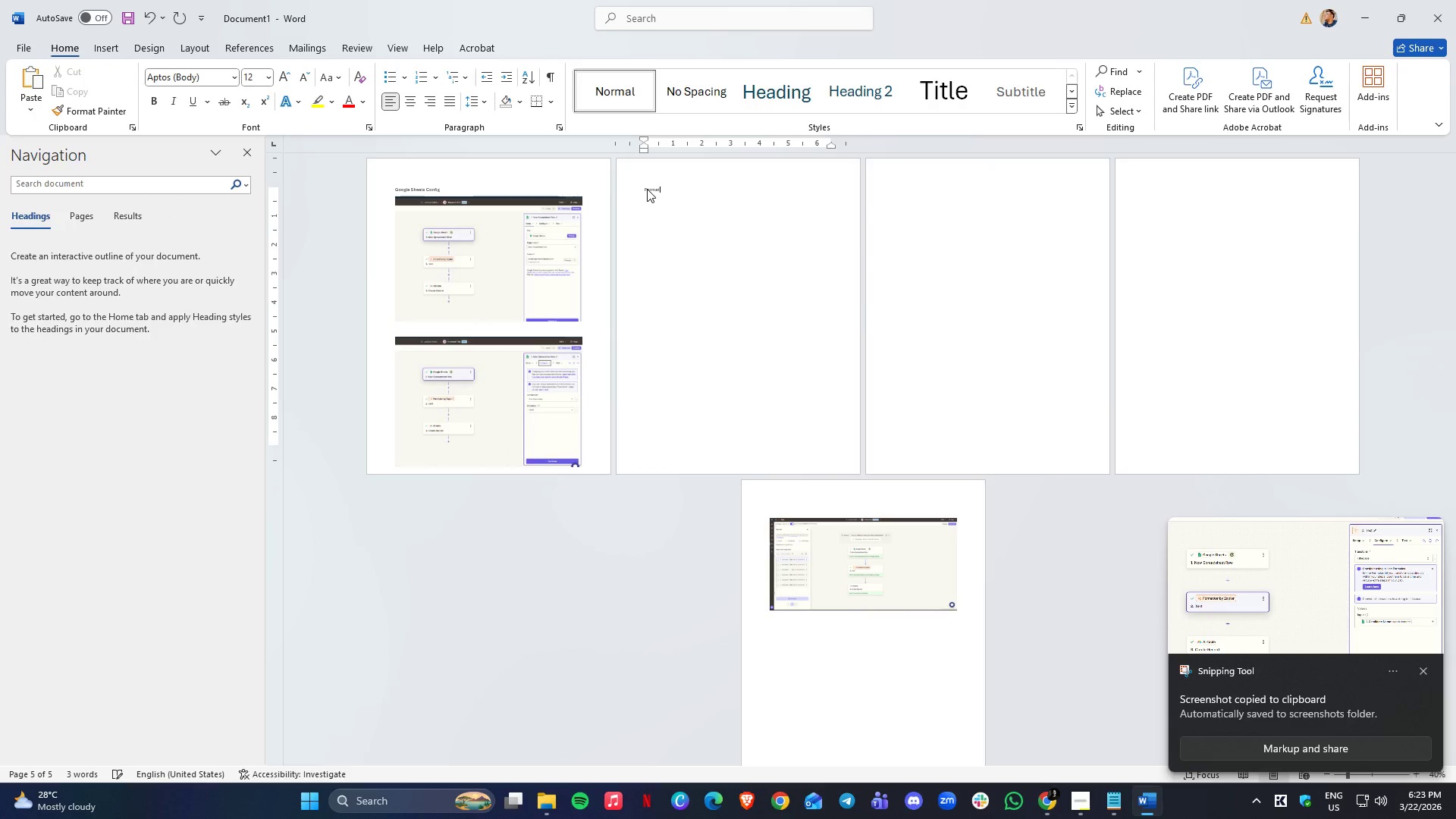 
key(Alt+T)
 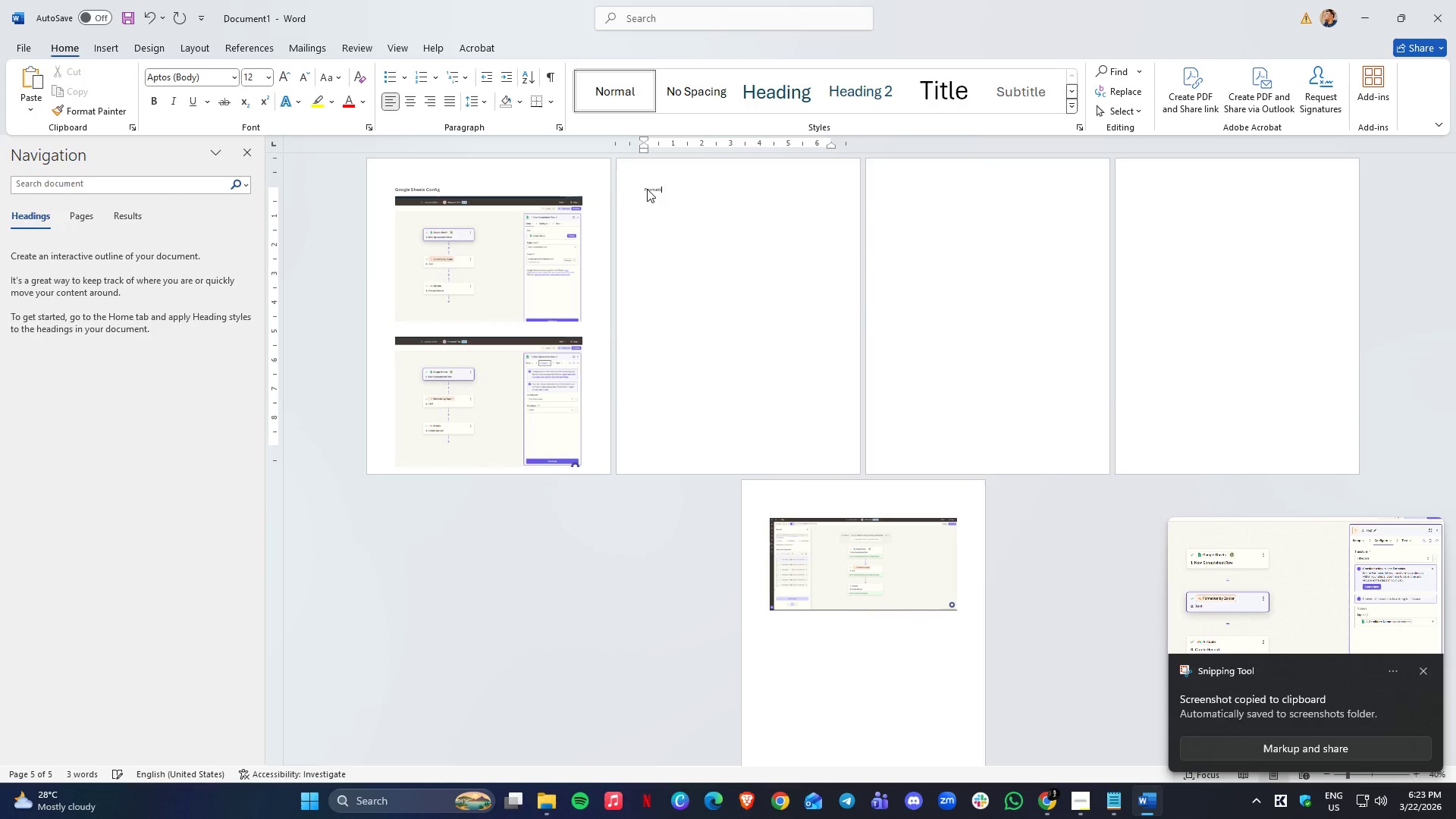 
key(Alt+E)
 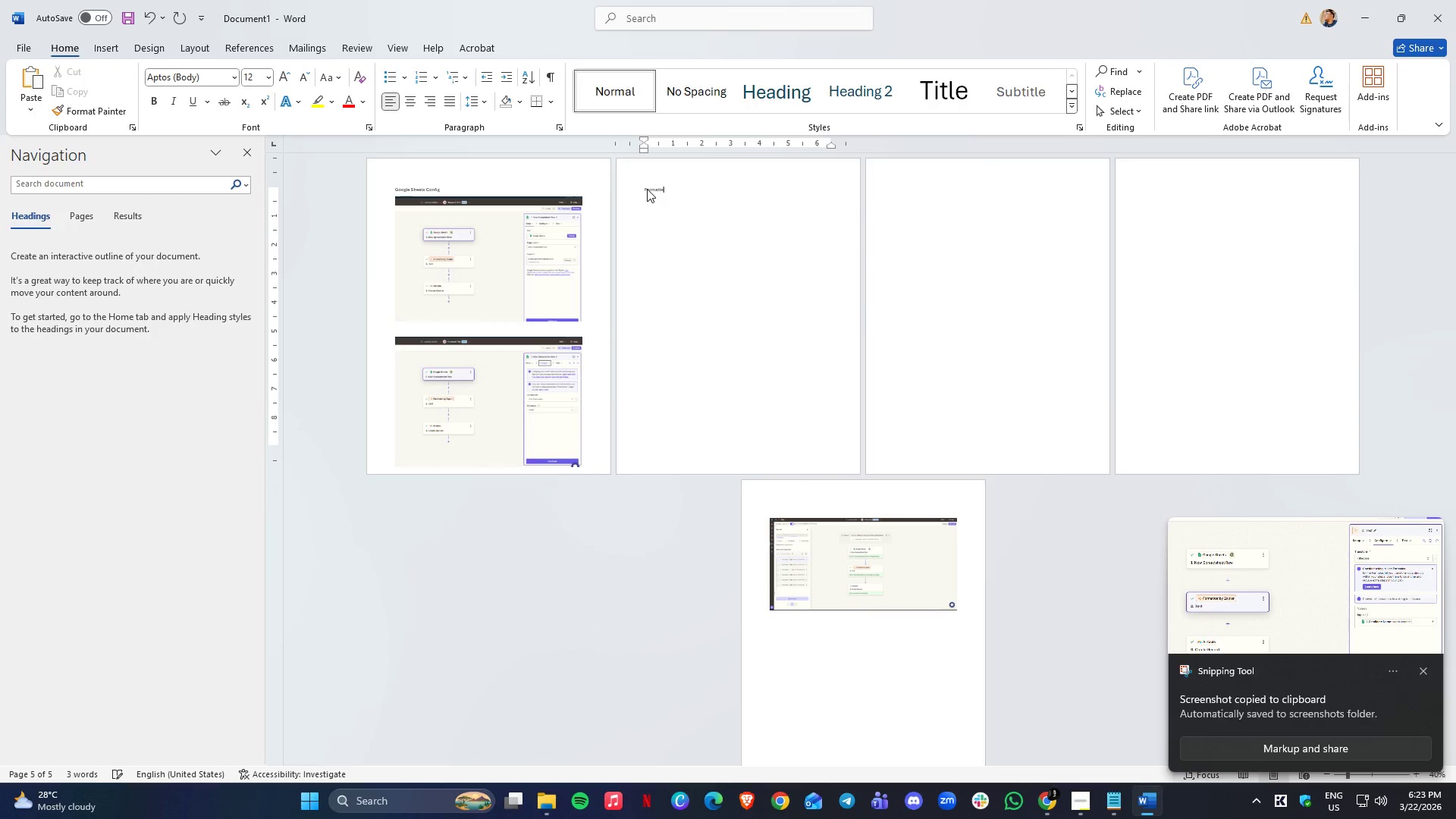 
key(Alt+R)
 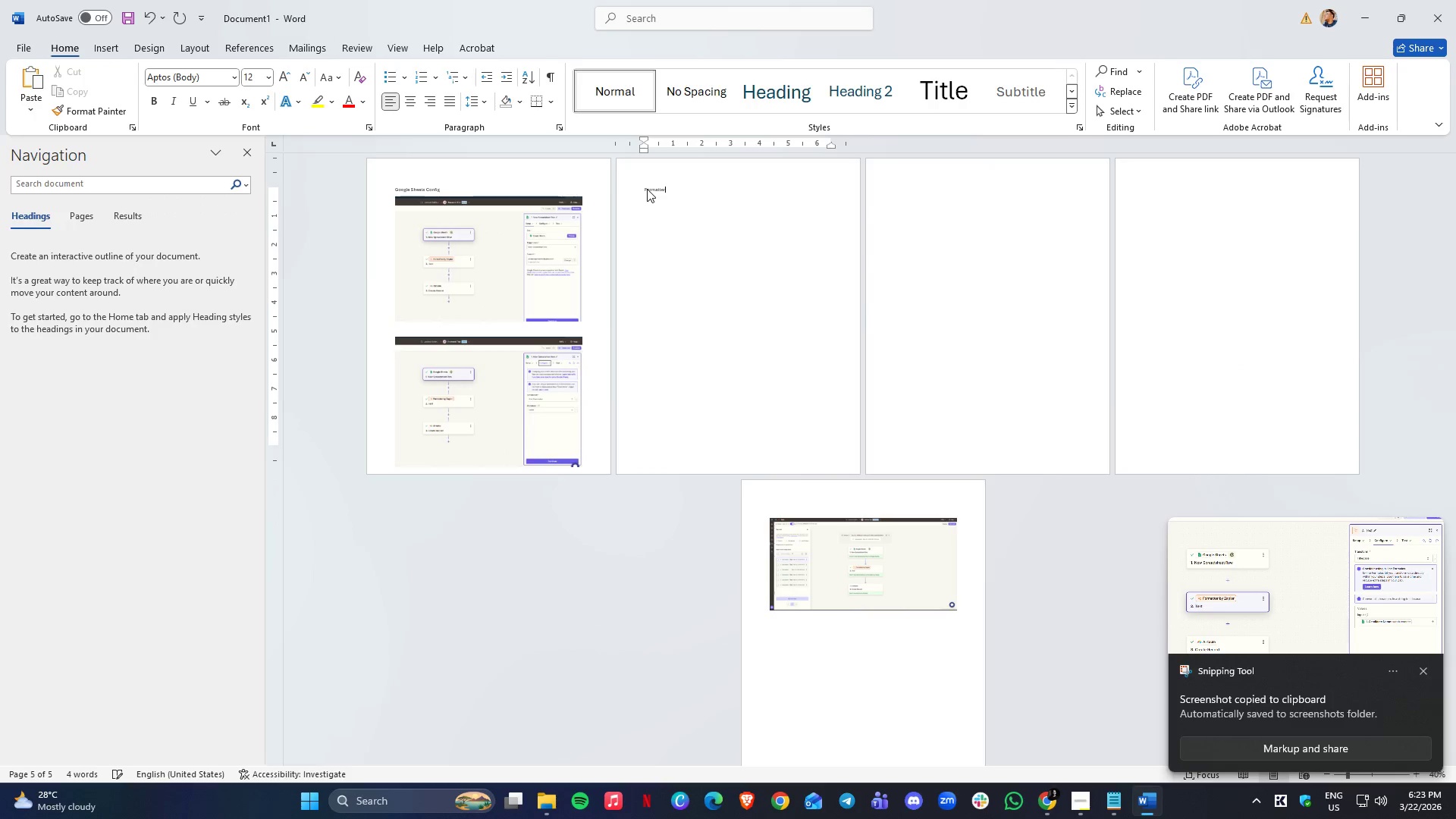 
key(Alt+Enter)
 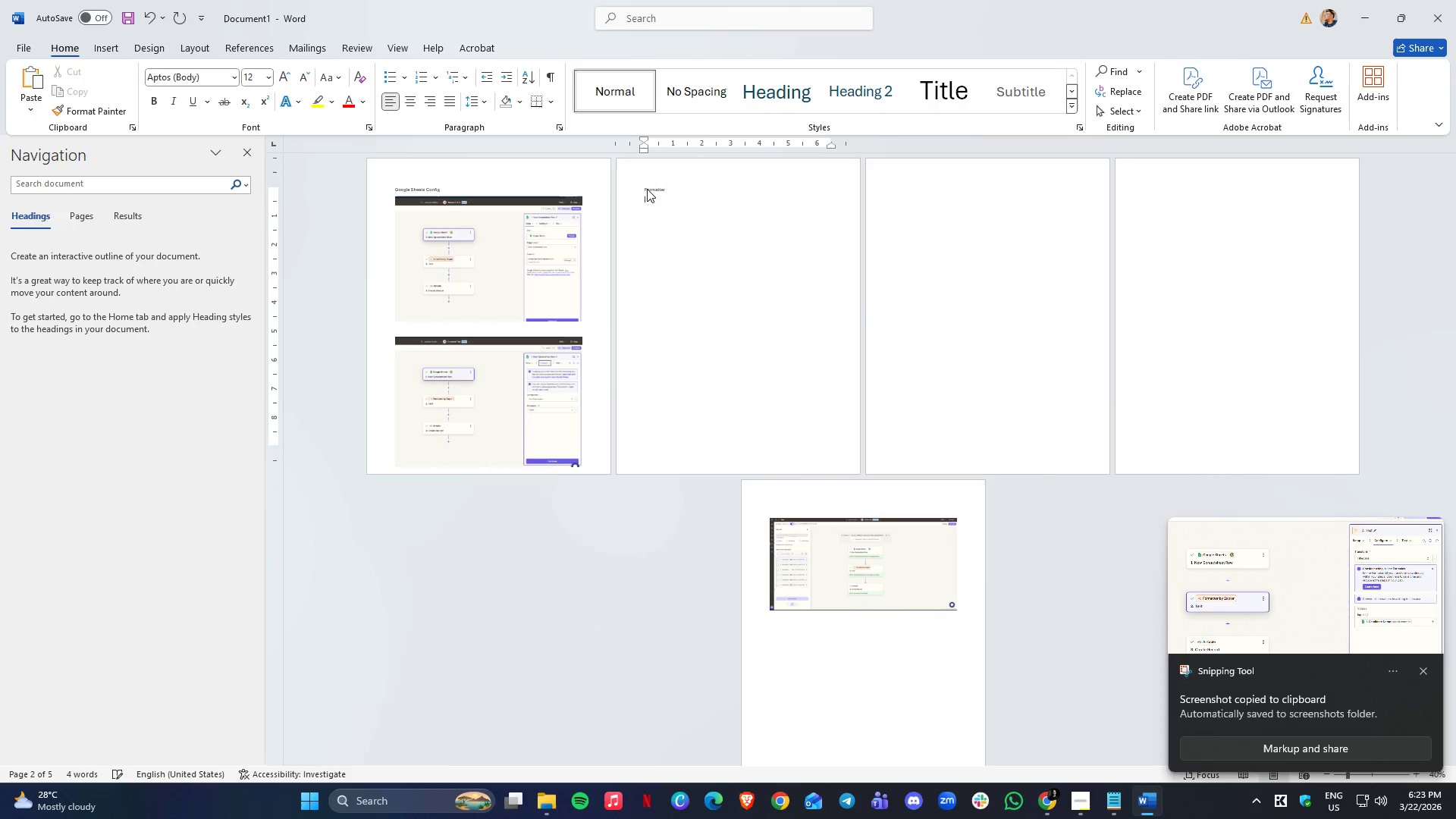 
key(Alt+Enter)
 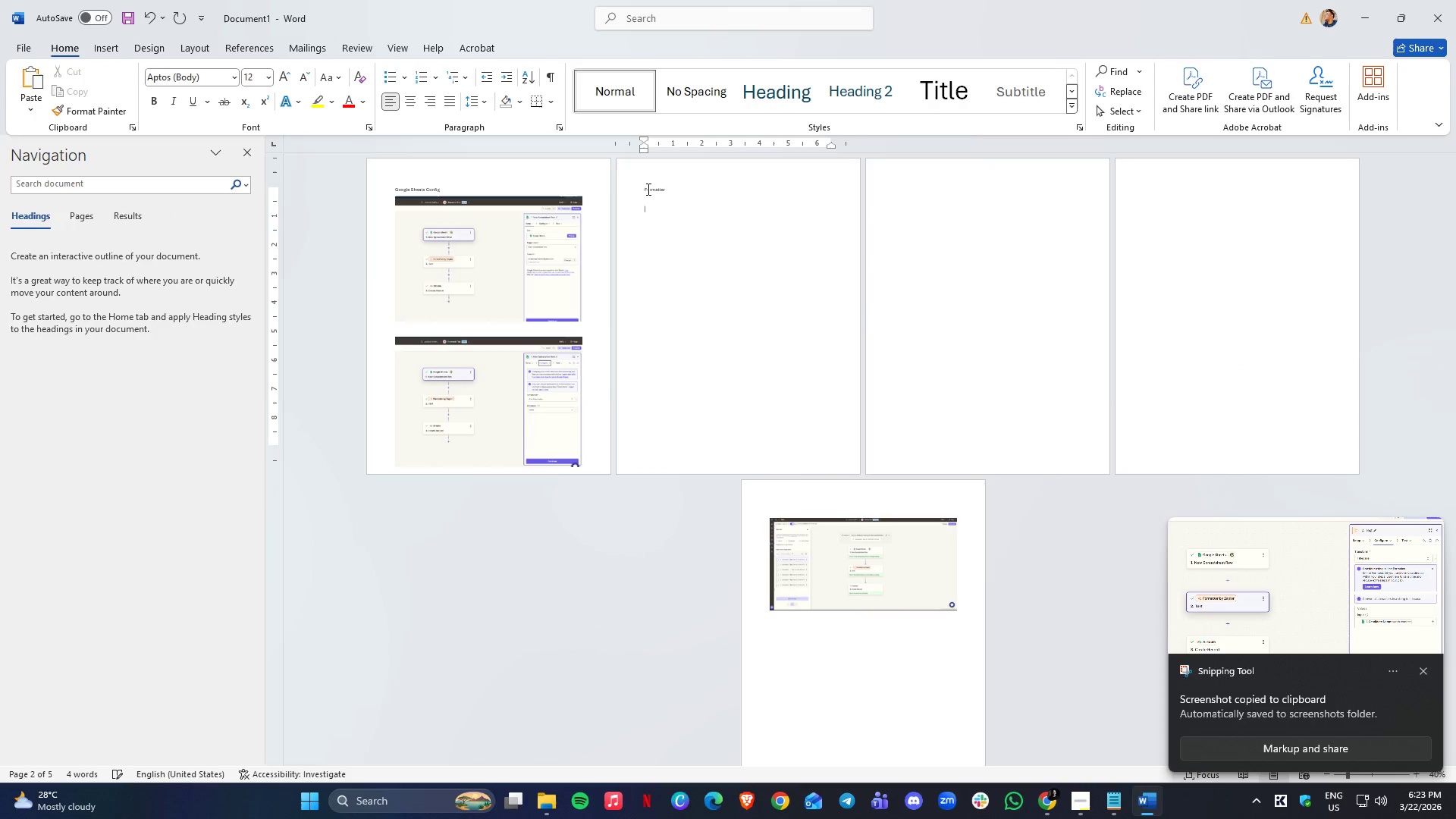 
key(Alt+Control+ControlLeft)
 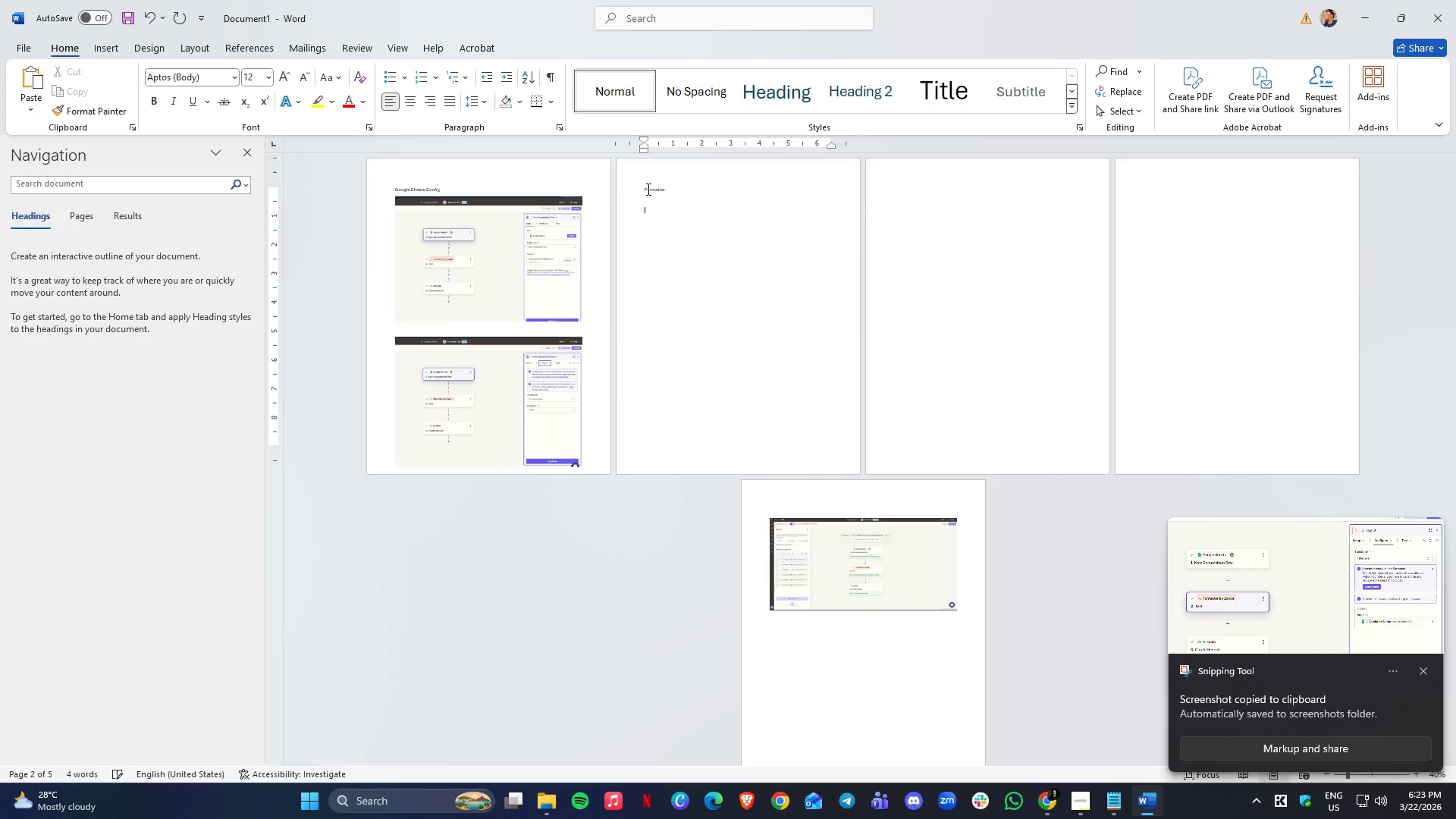 
key(Alt+Backspace)
 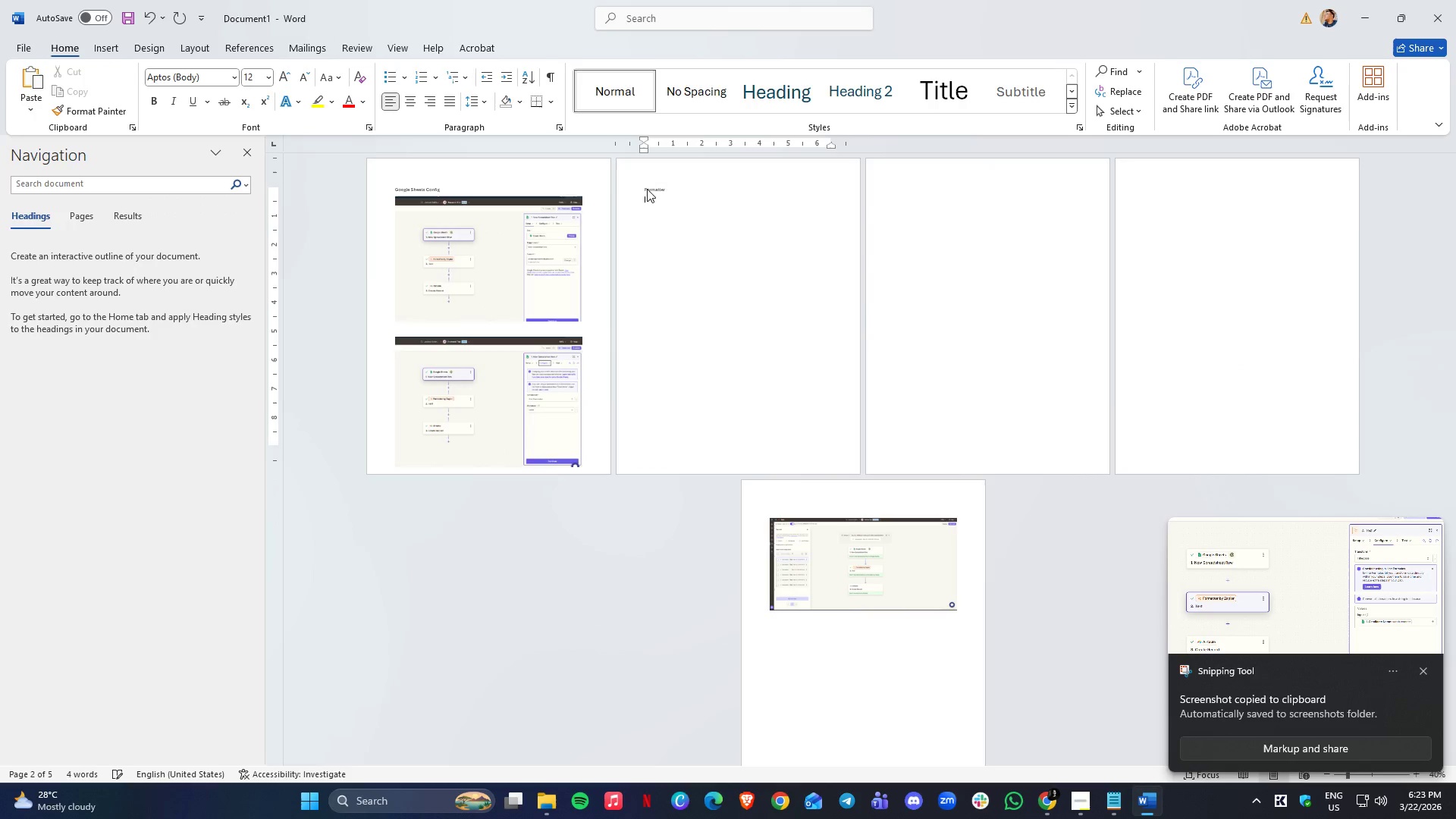 
key(Alt+Control+ControlLeft)
 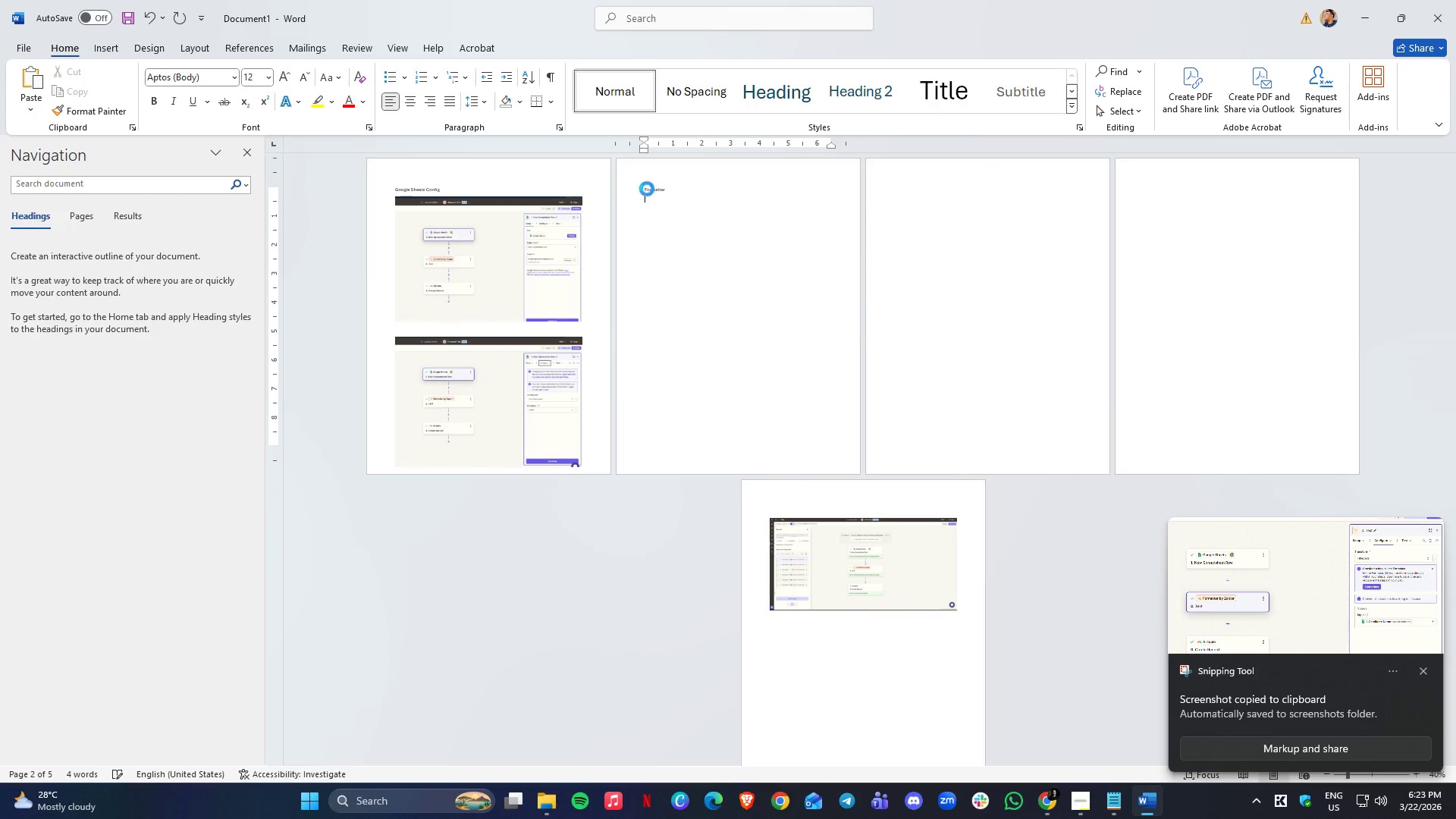 
key(Alt+Control+V)
 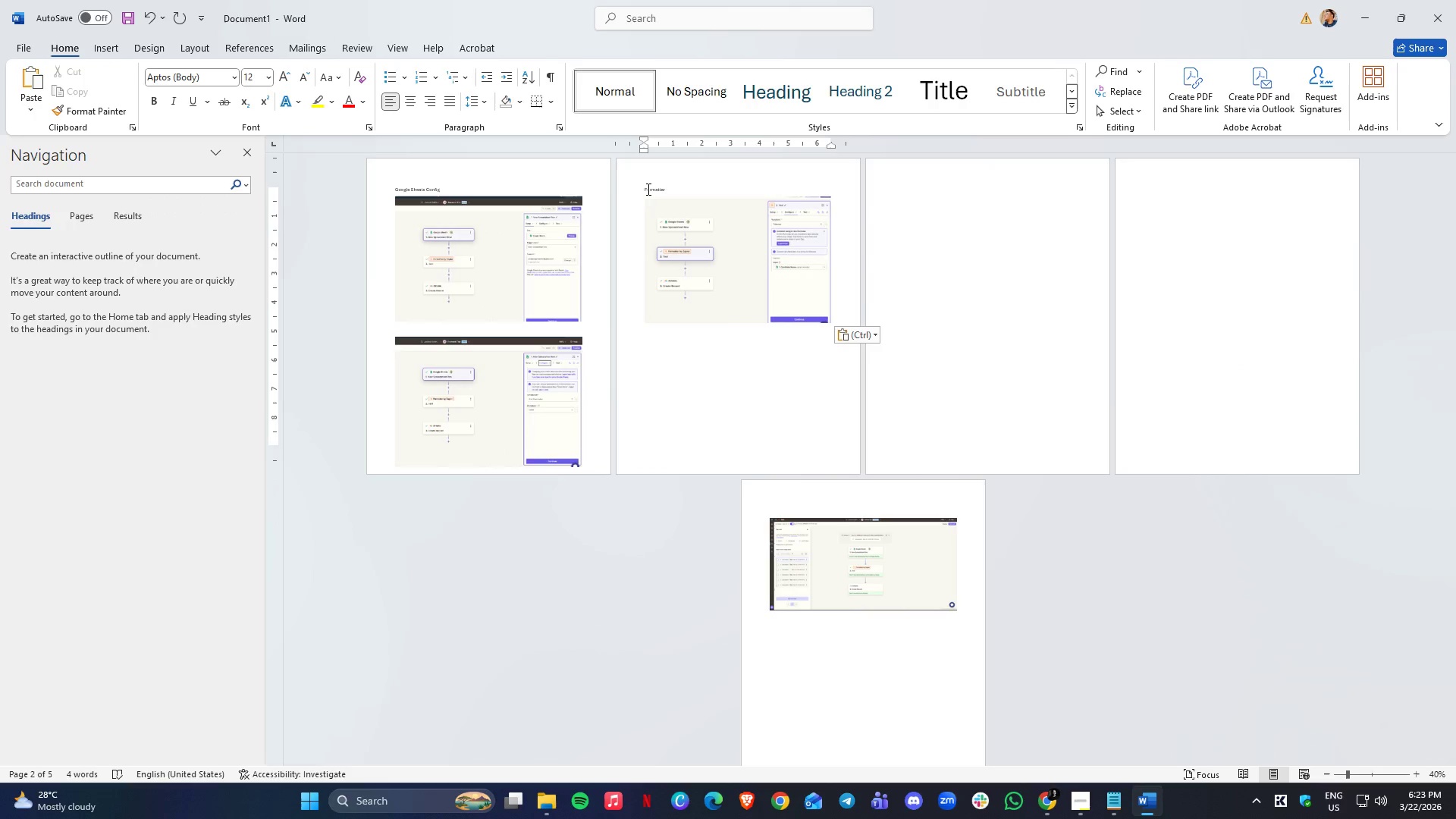 
key(Alt+Enter)
 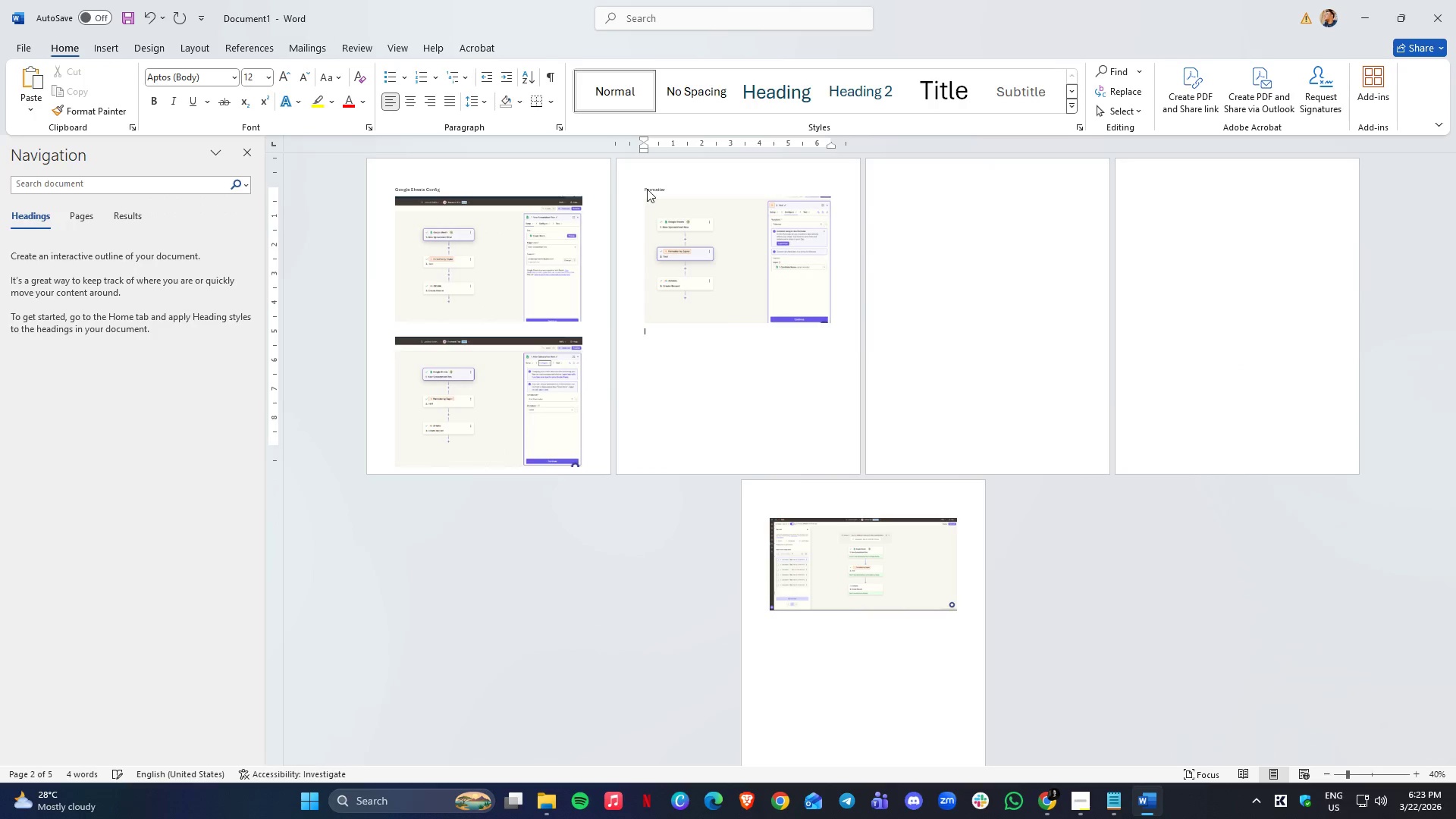 
key(Alt+AltLeft)
 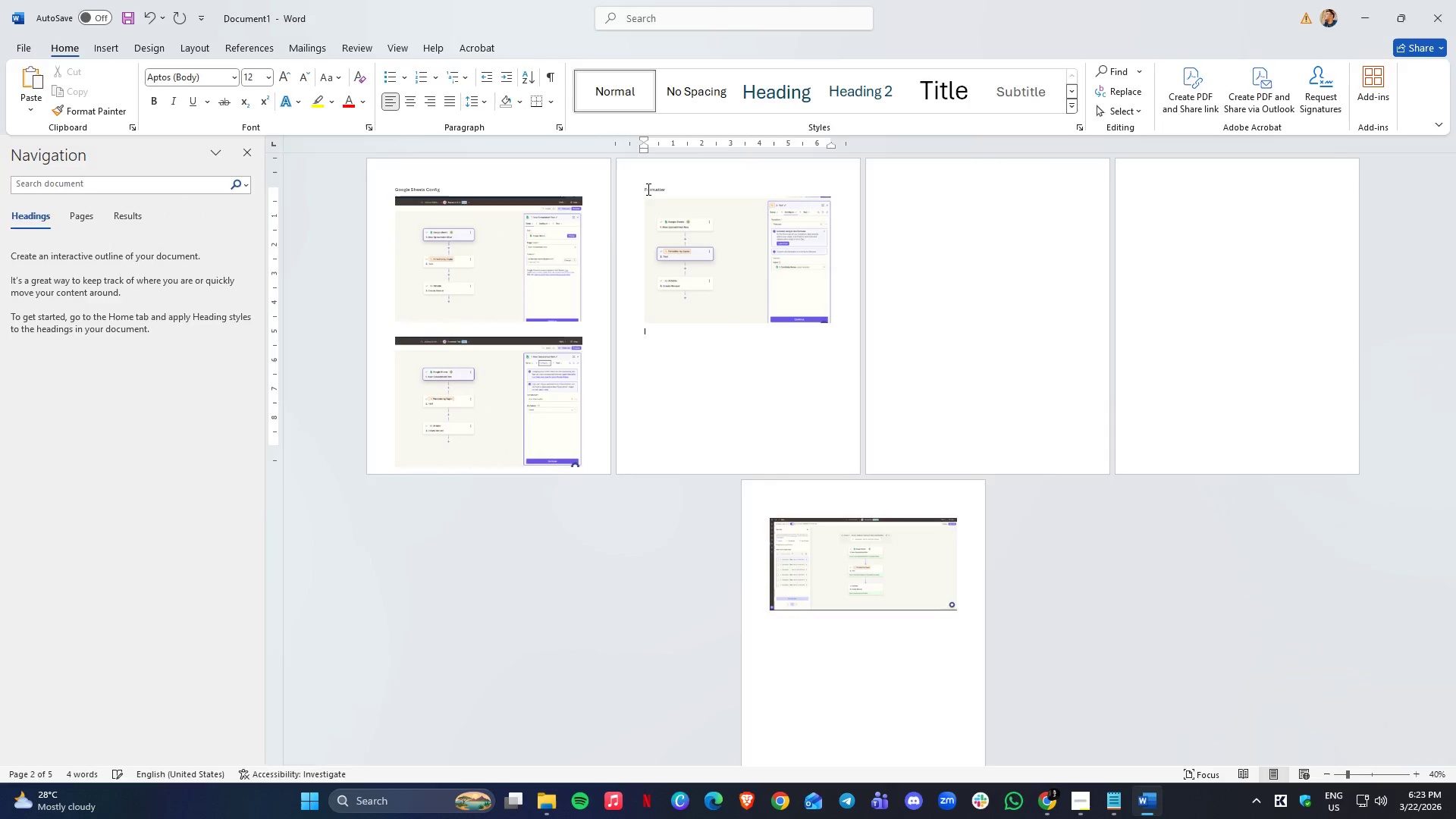 
key(Alt+Tab)
 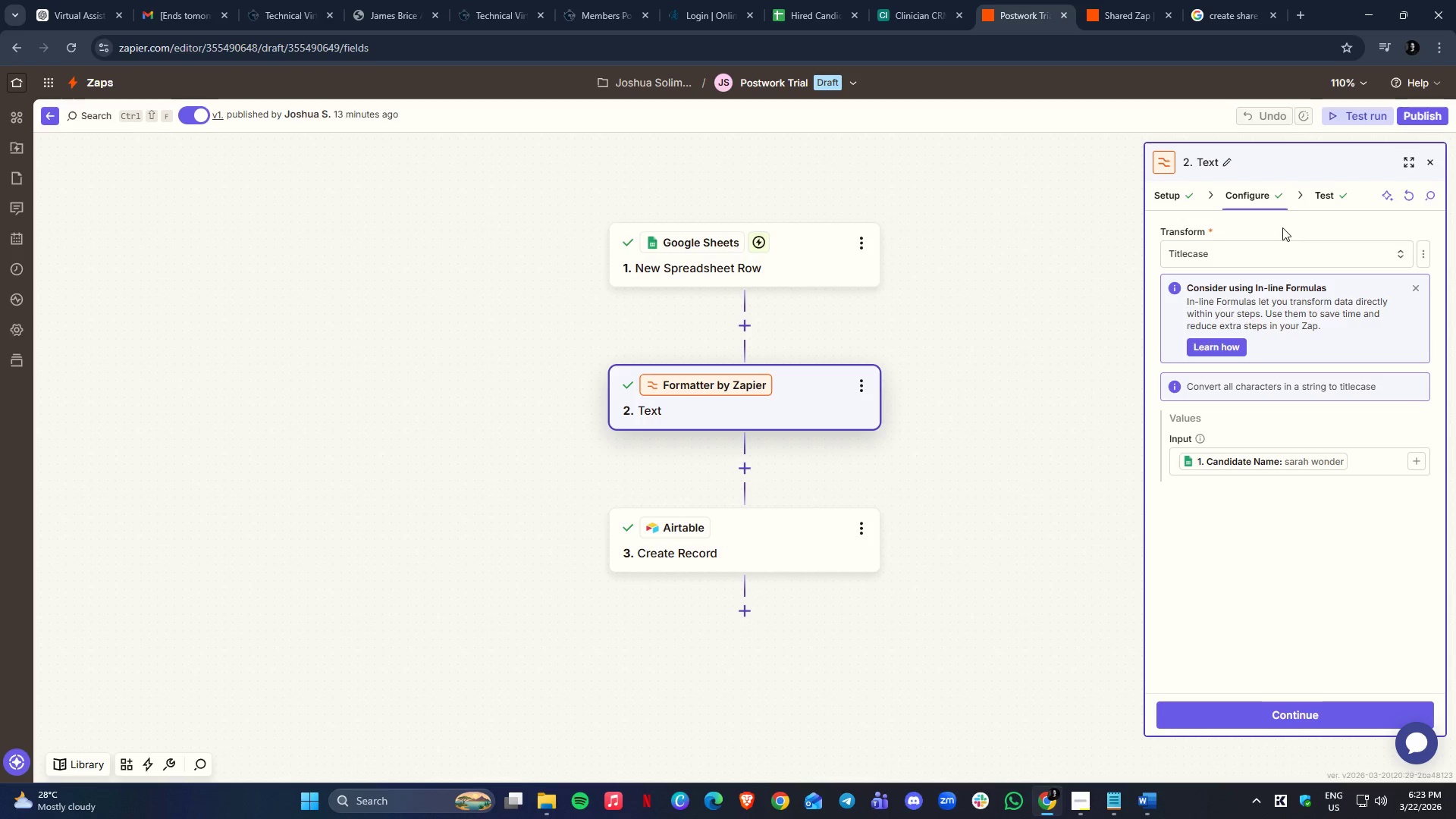 
left_click([1196, 202])
 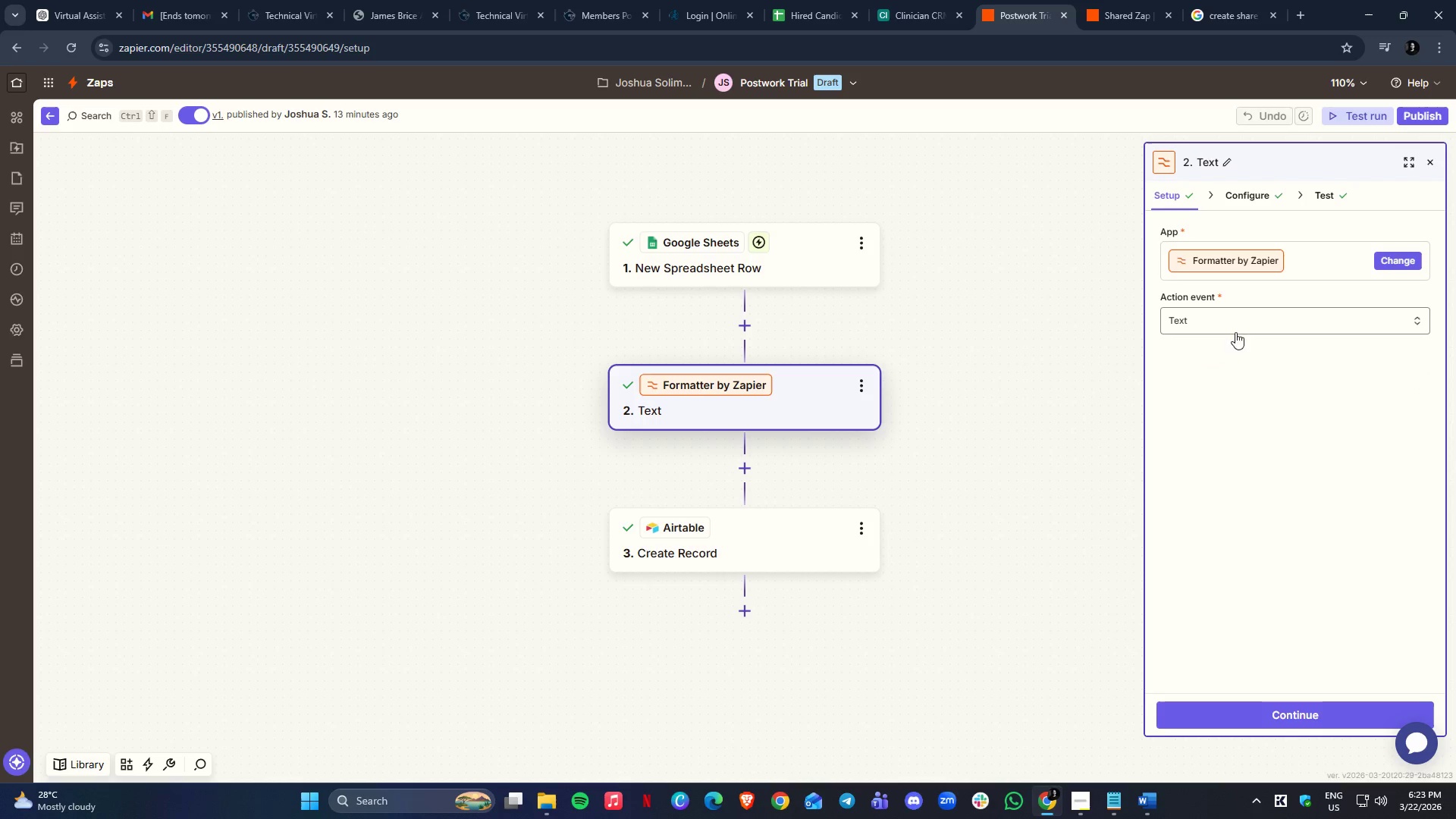 
left_click([1265, 321])
 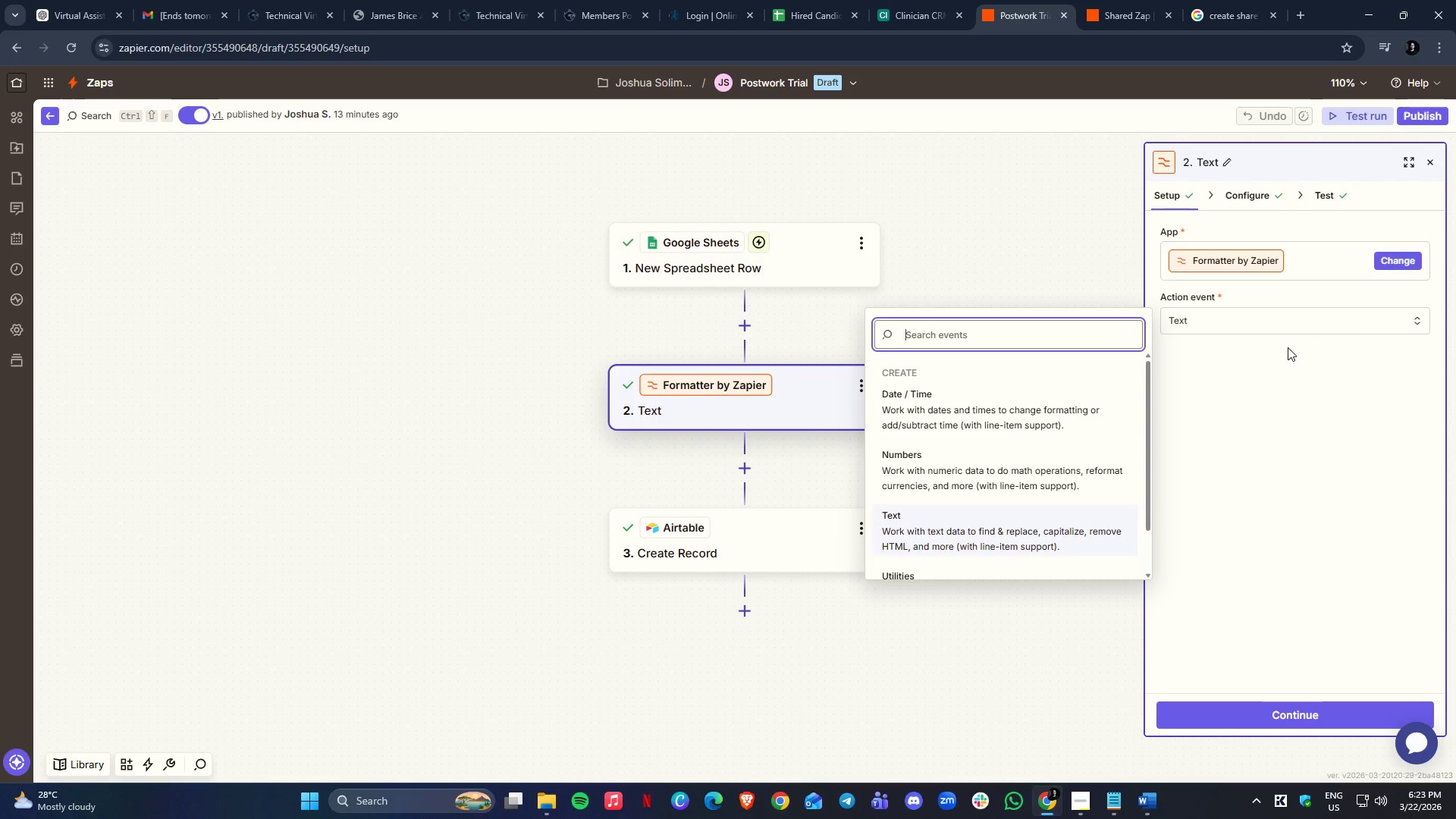 
key(Meta+Shift+ShiftLeft)
 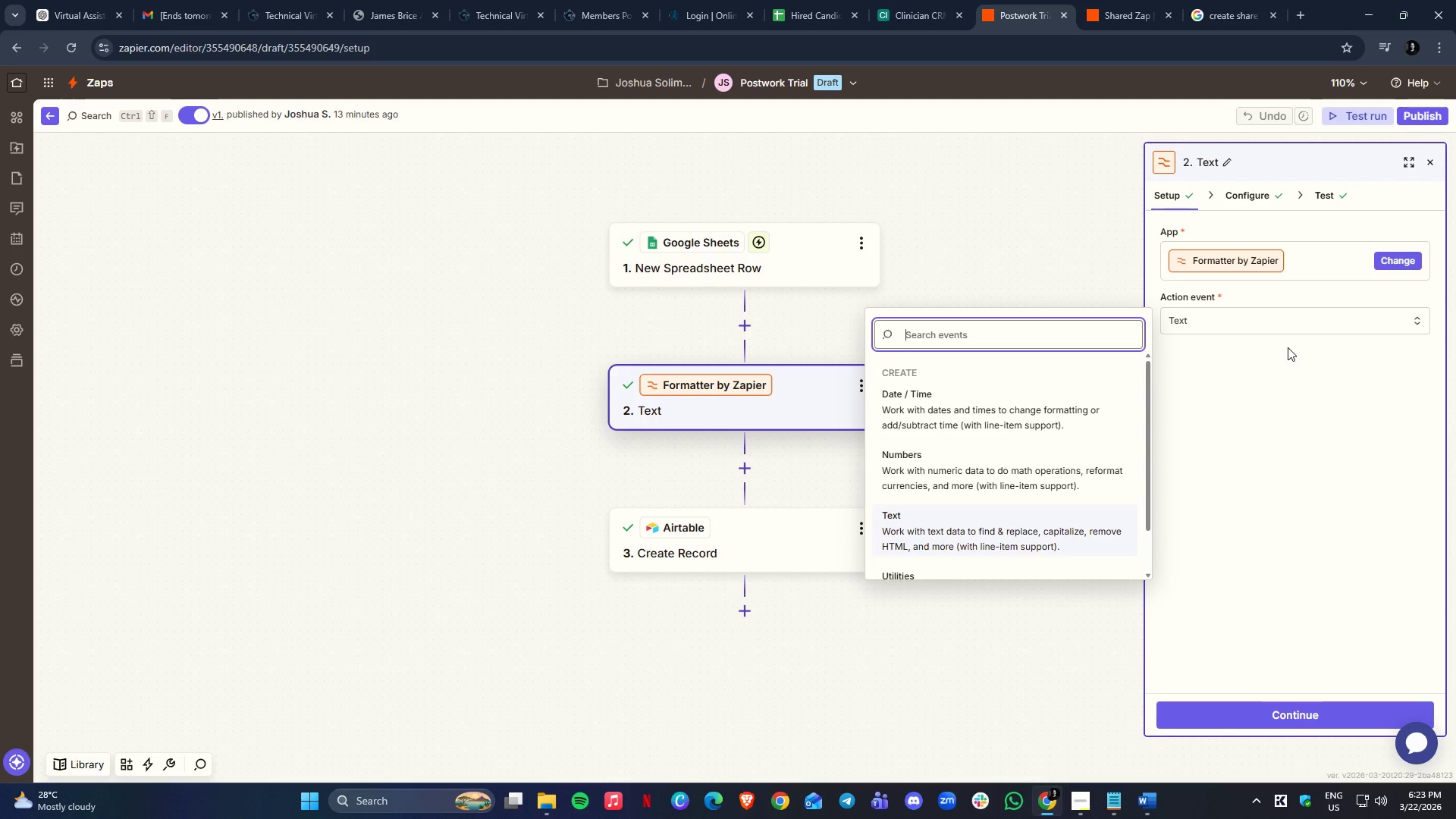 
key(Meta+Shift+S)
 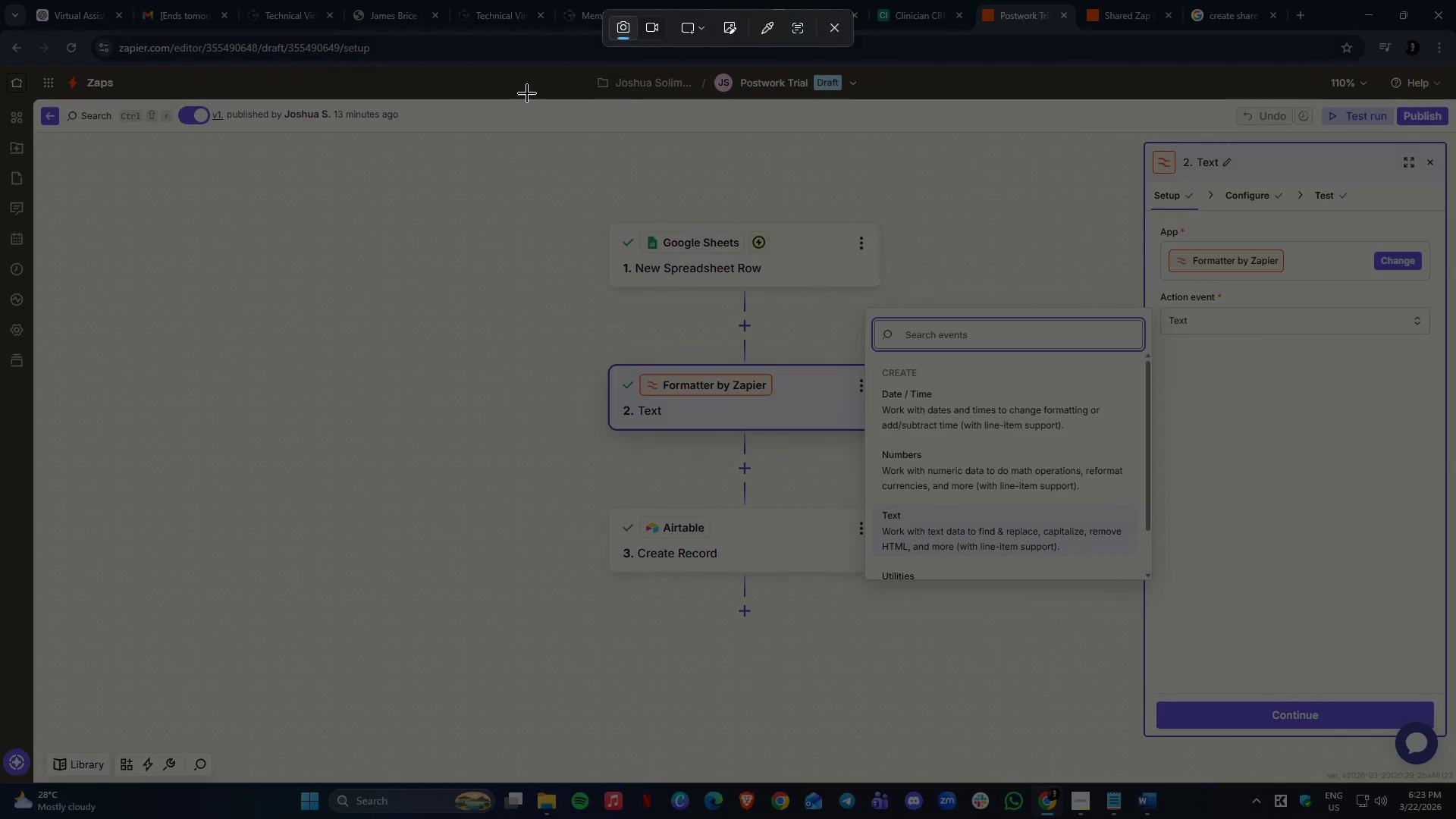 
left_click_drag(start_coordinate=[466, 95], to_coordinate=[1455, 751])
 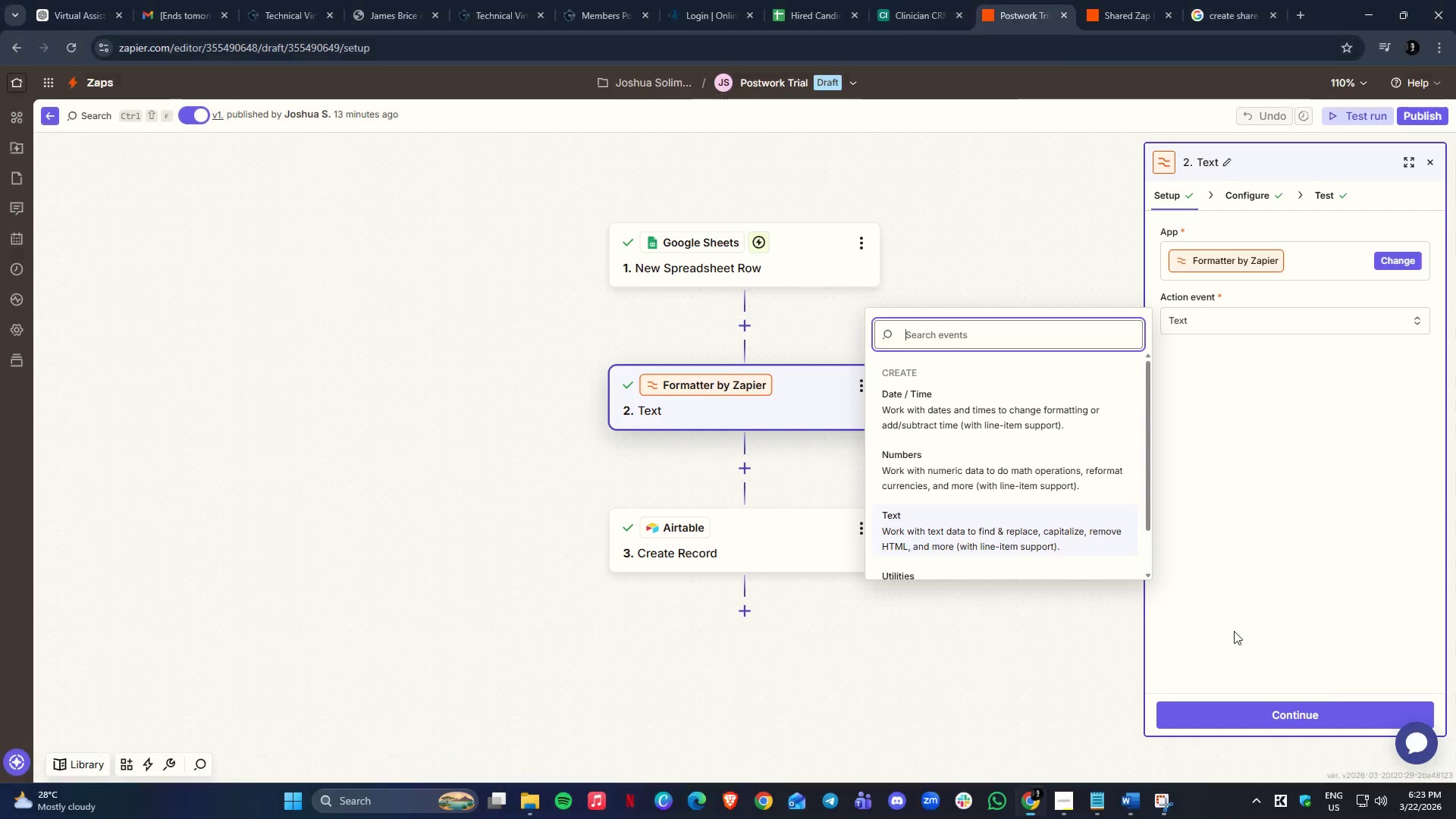 
key(Alt+AltLeft)
 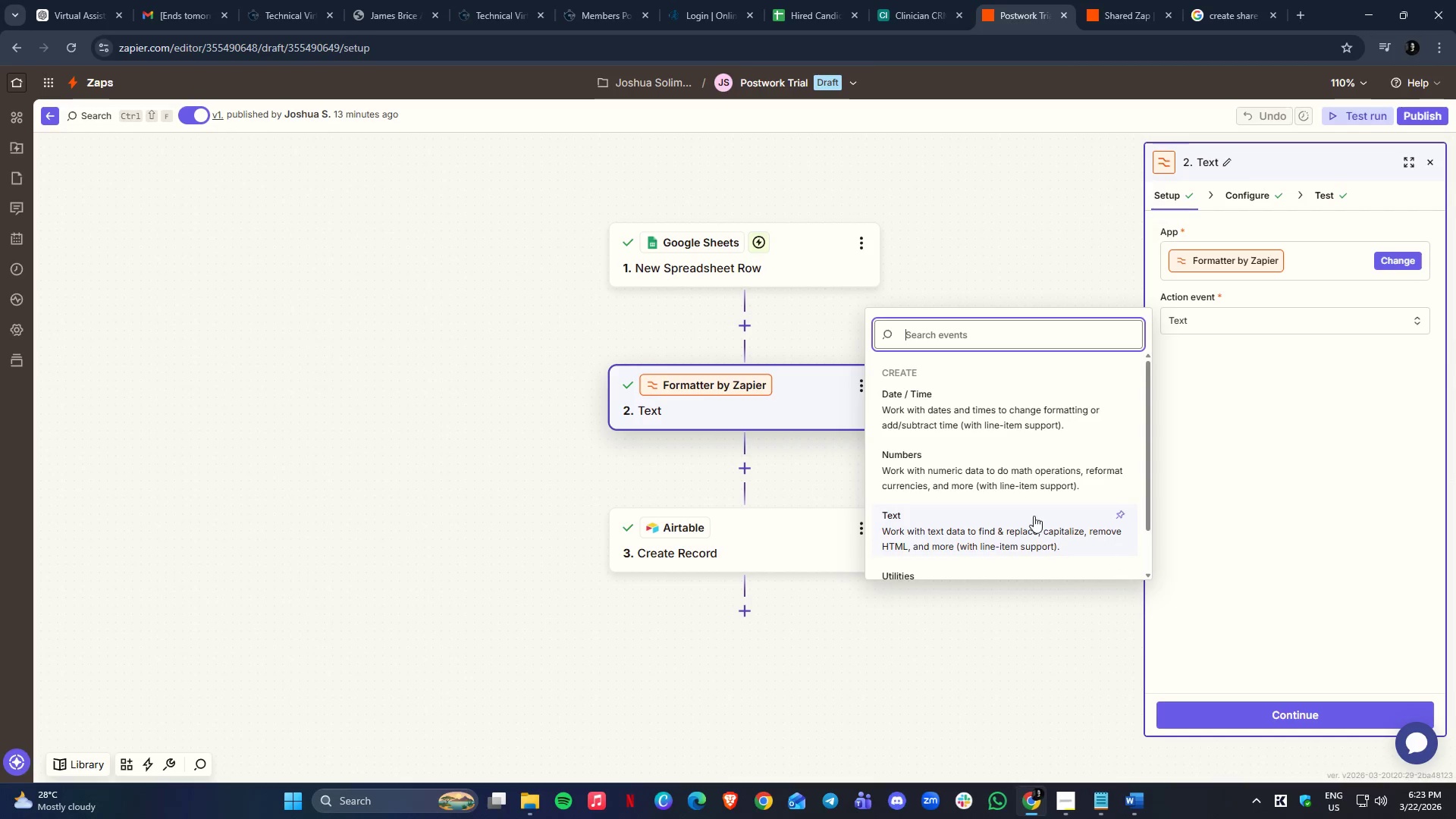 
key(Alt+Tab)
 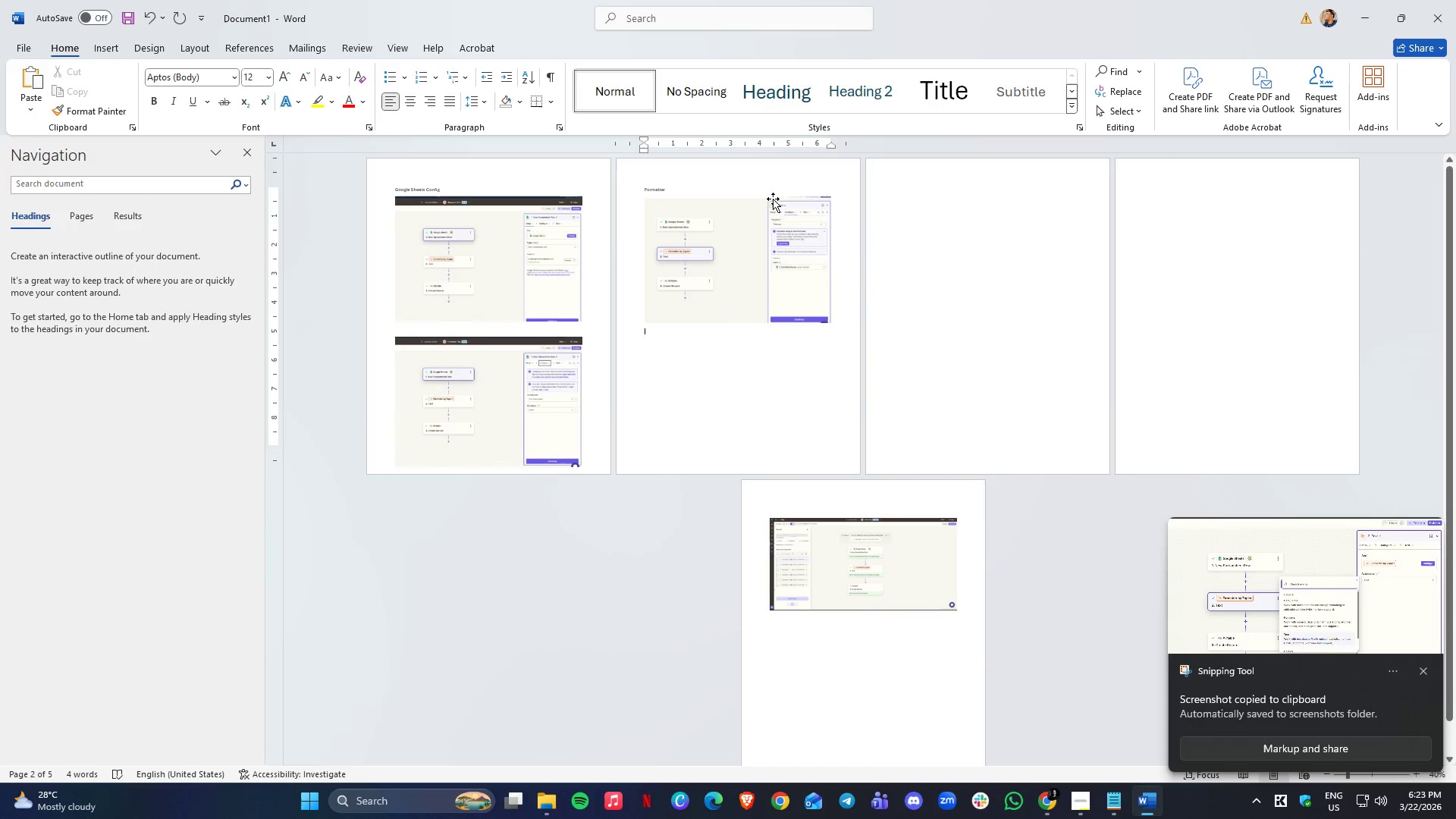 
left_click([761, 184])
 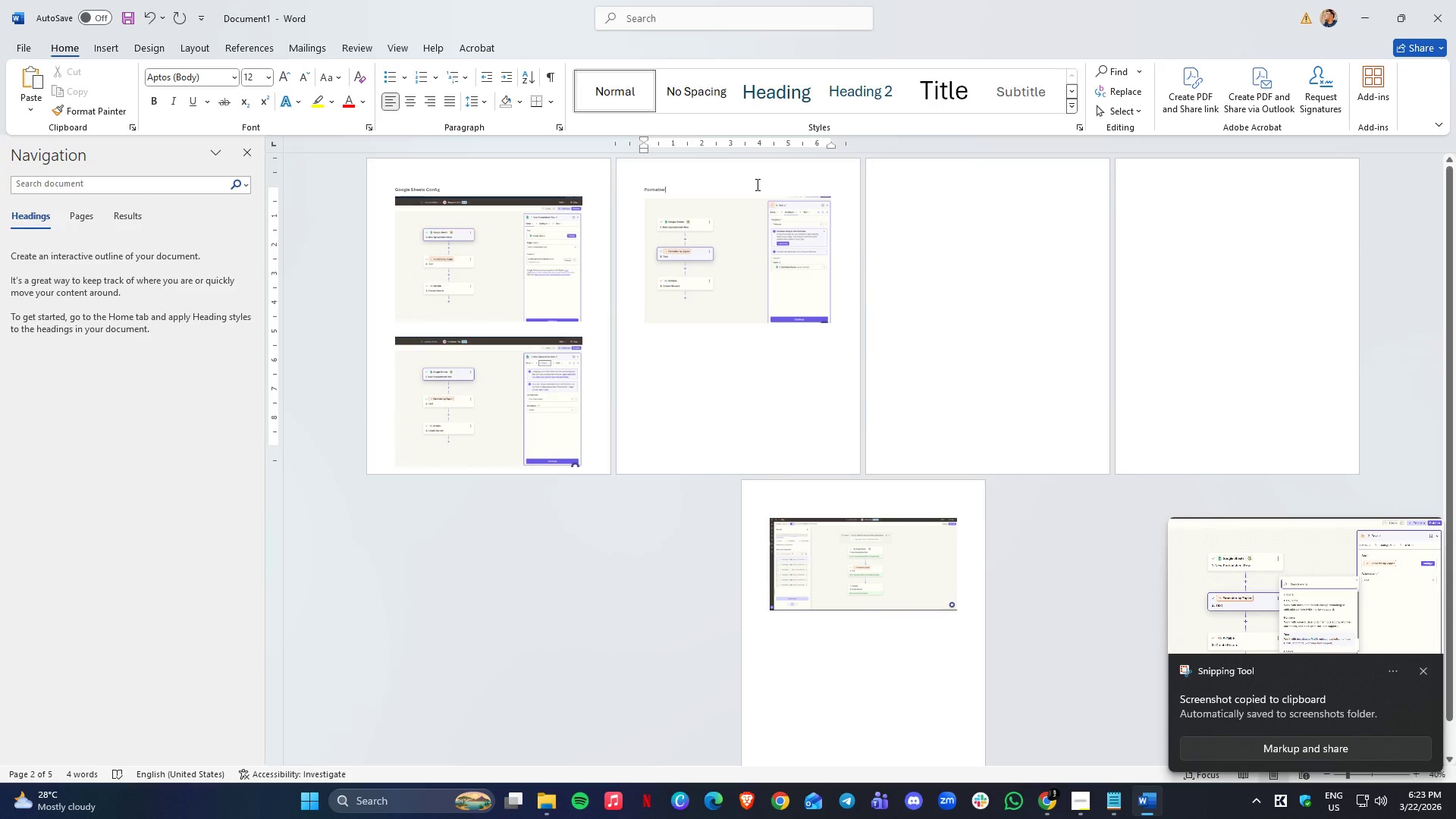 
key(Enter)
 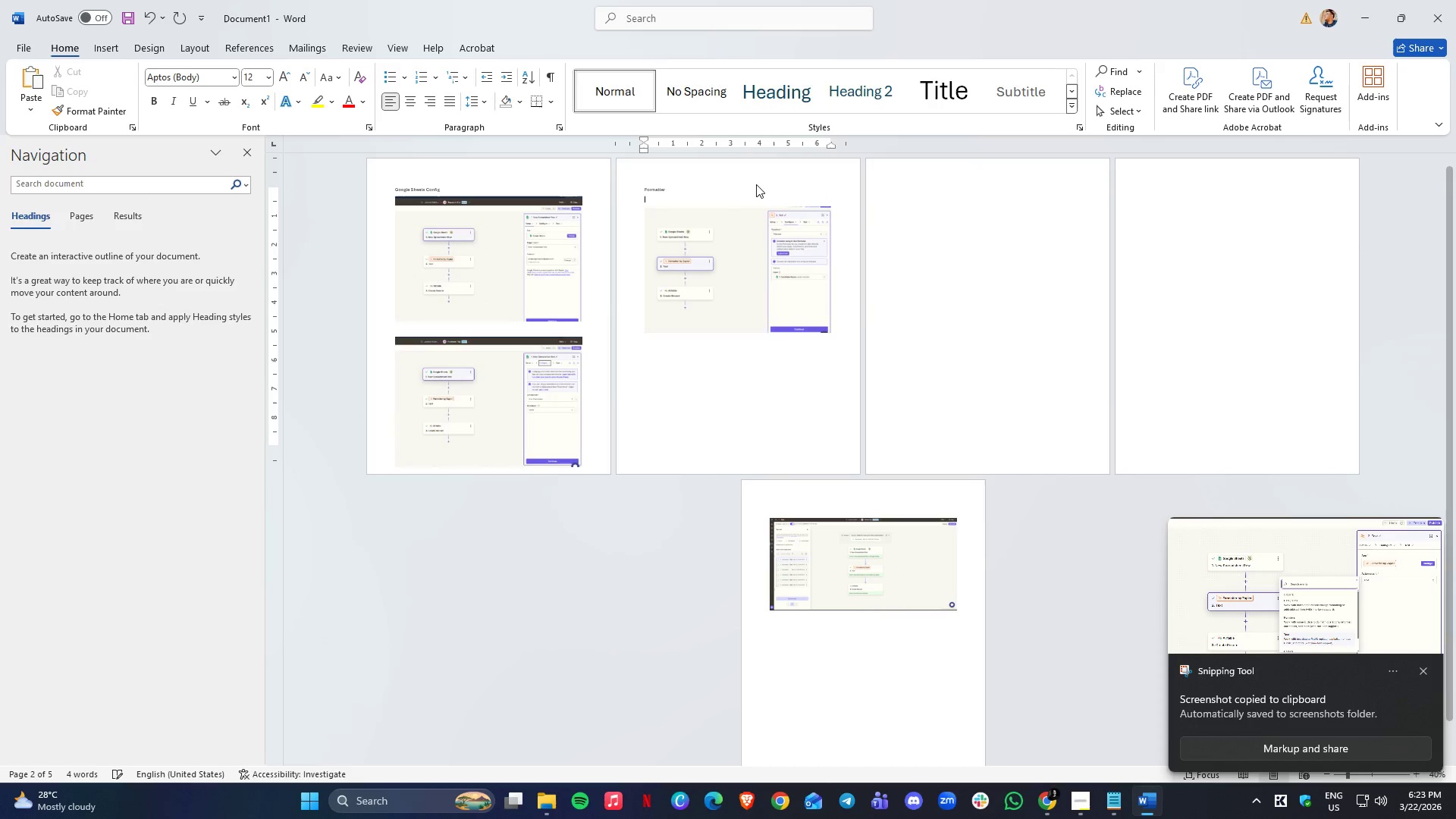 
key(Enter)
 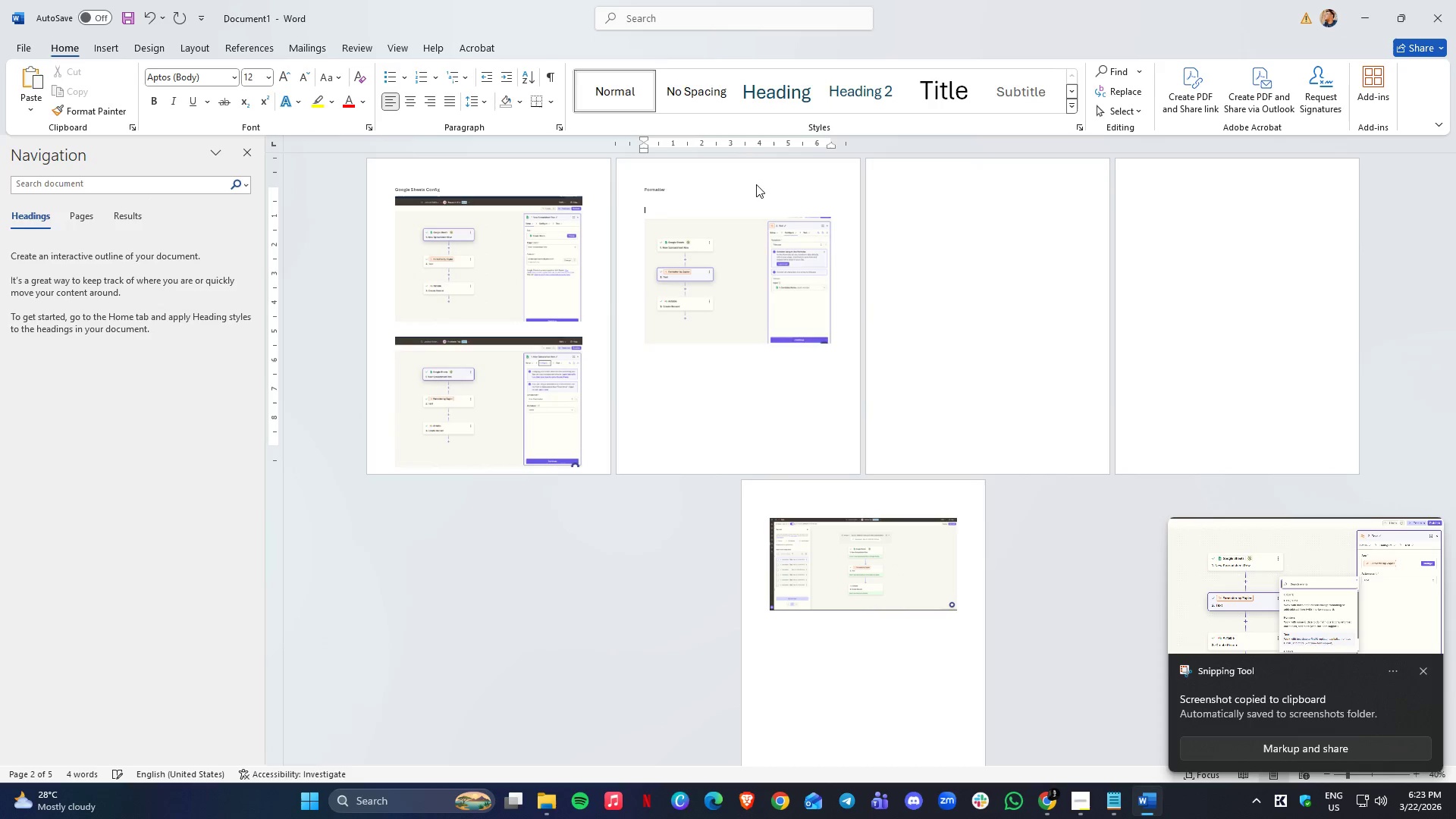 
key(Enter)
 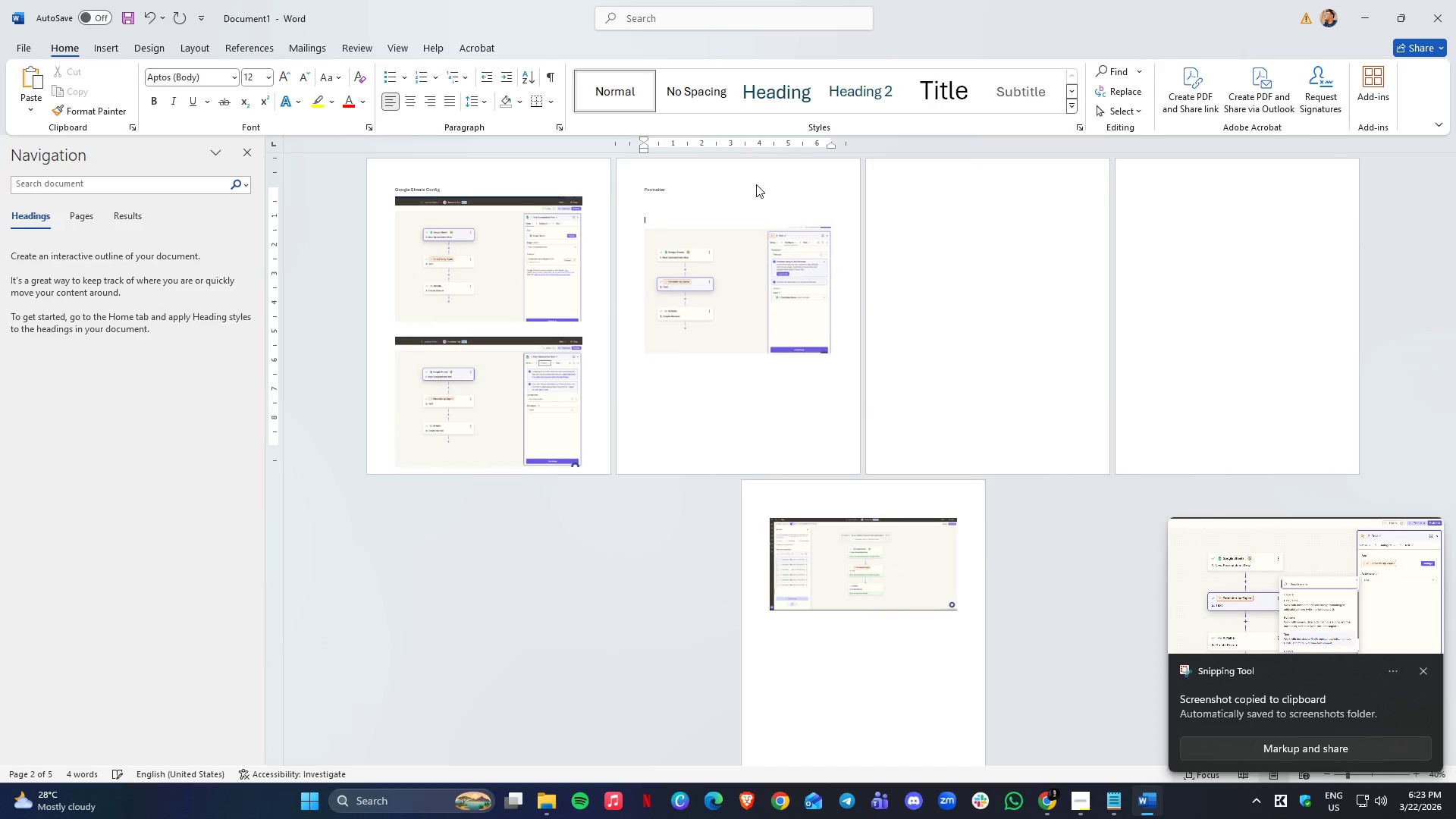 
key(Enter)
 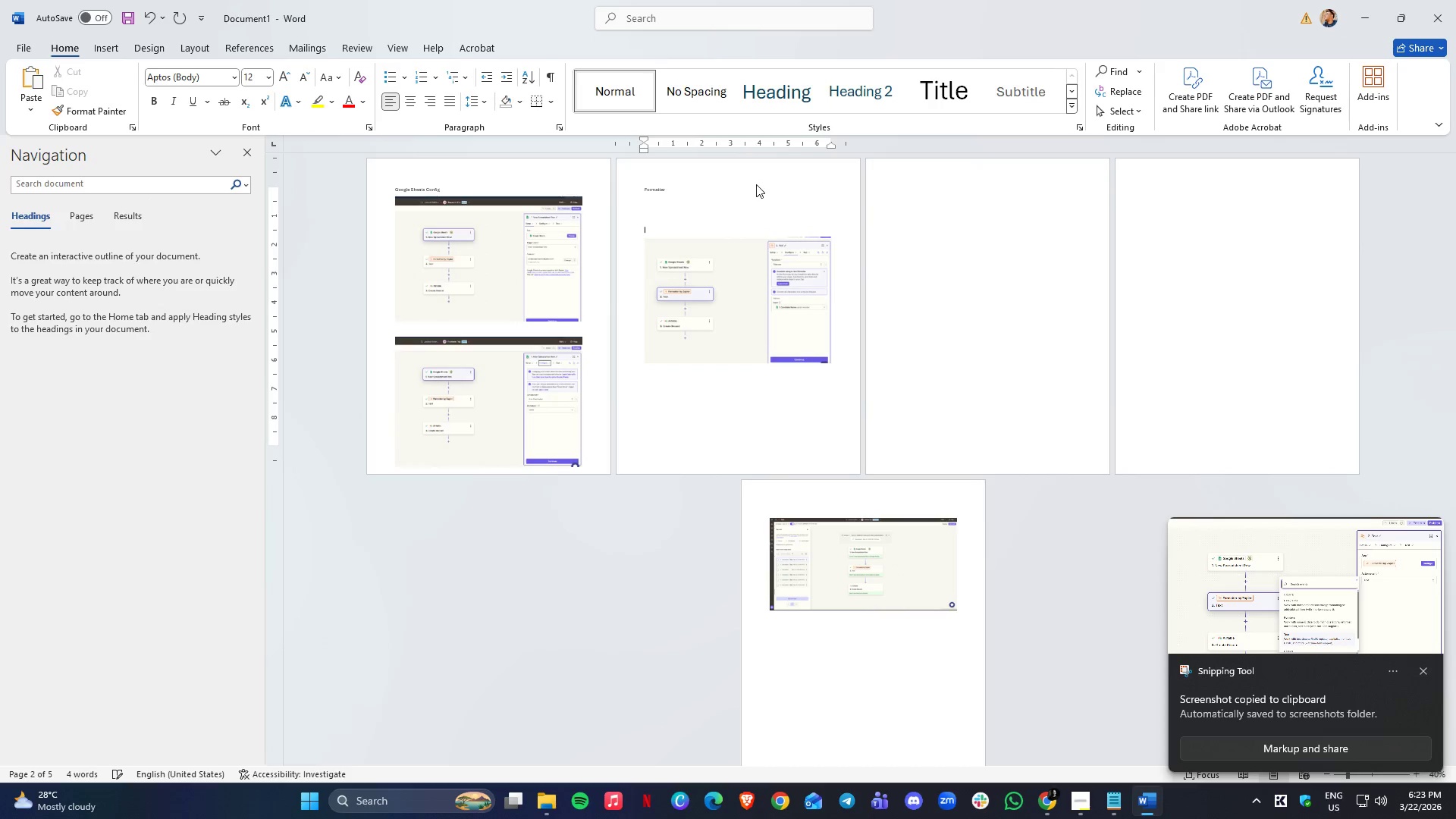 
key(Enter)
 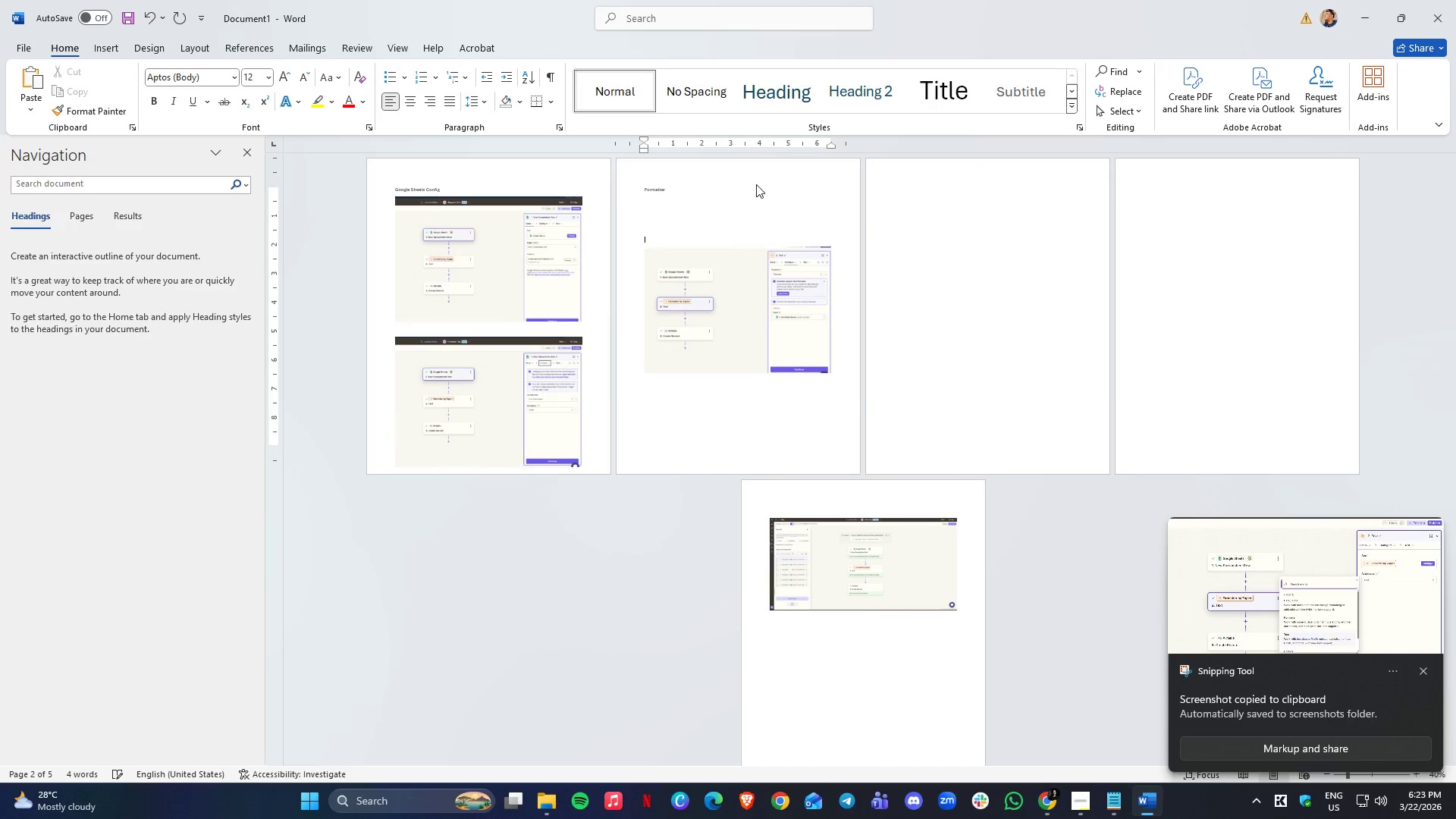 
key(Enter)
 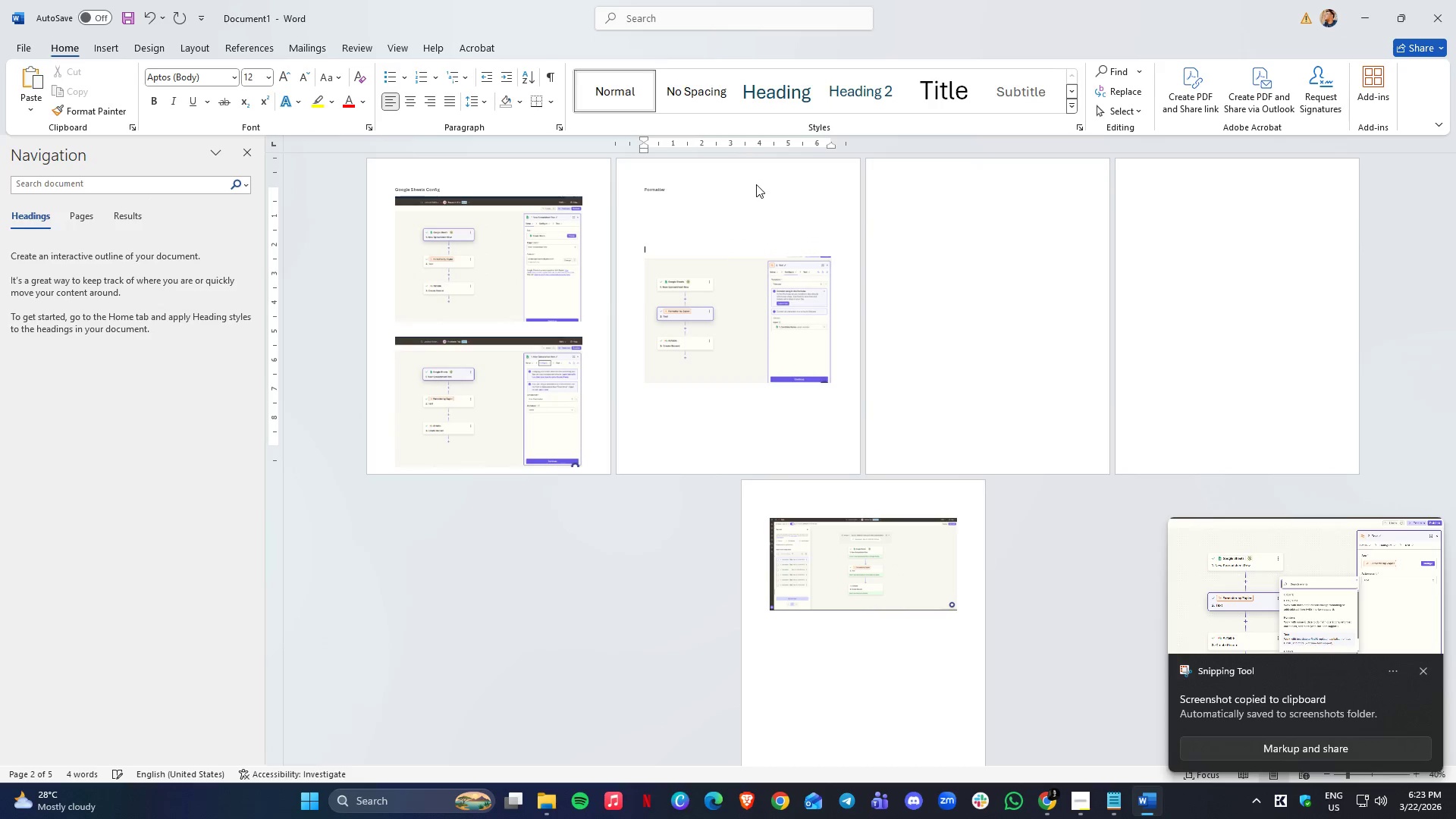 
key(Control+ControlLeft)
 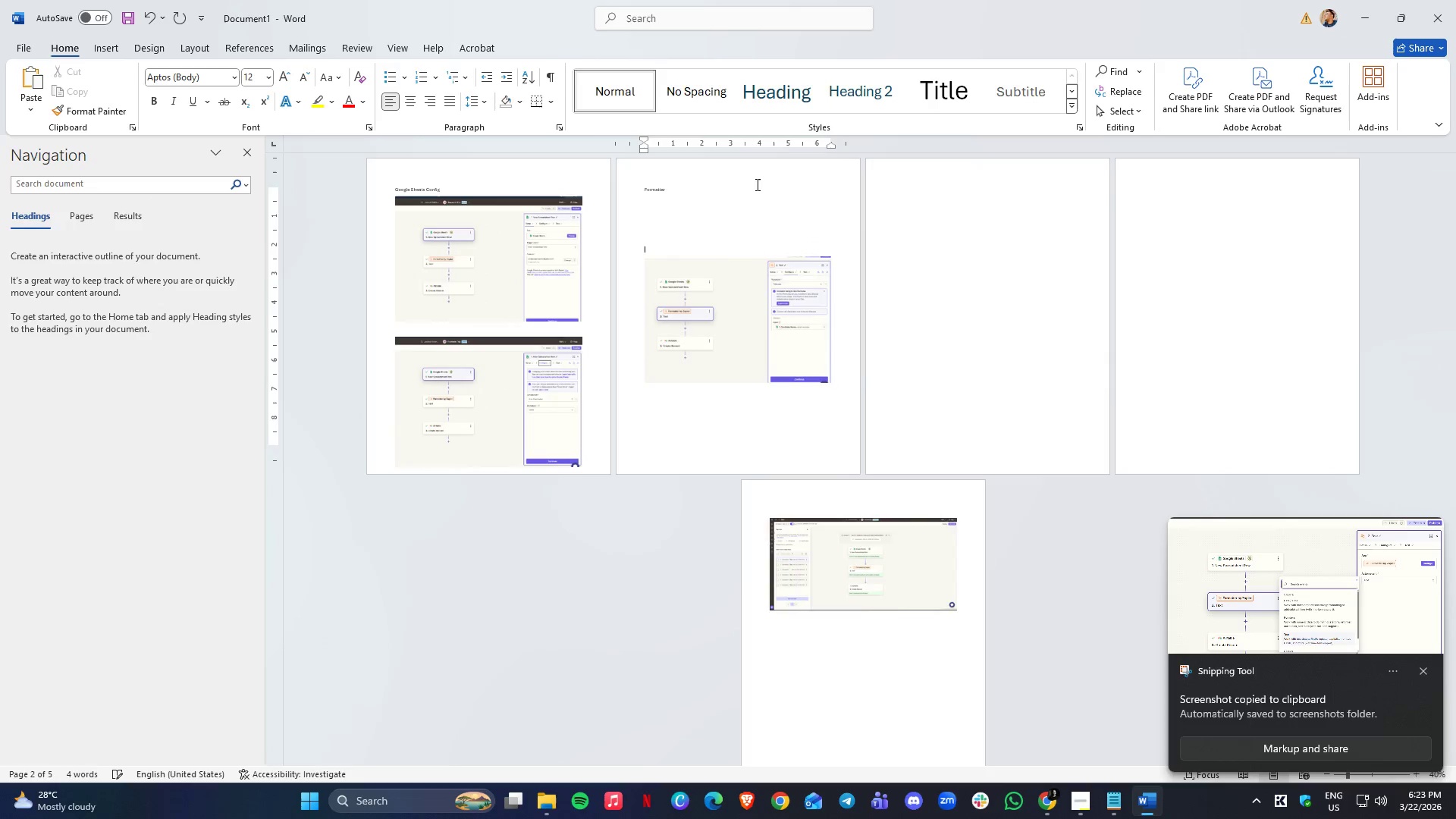 
key(Control+V)
 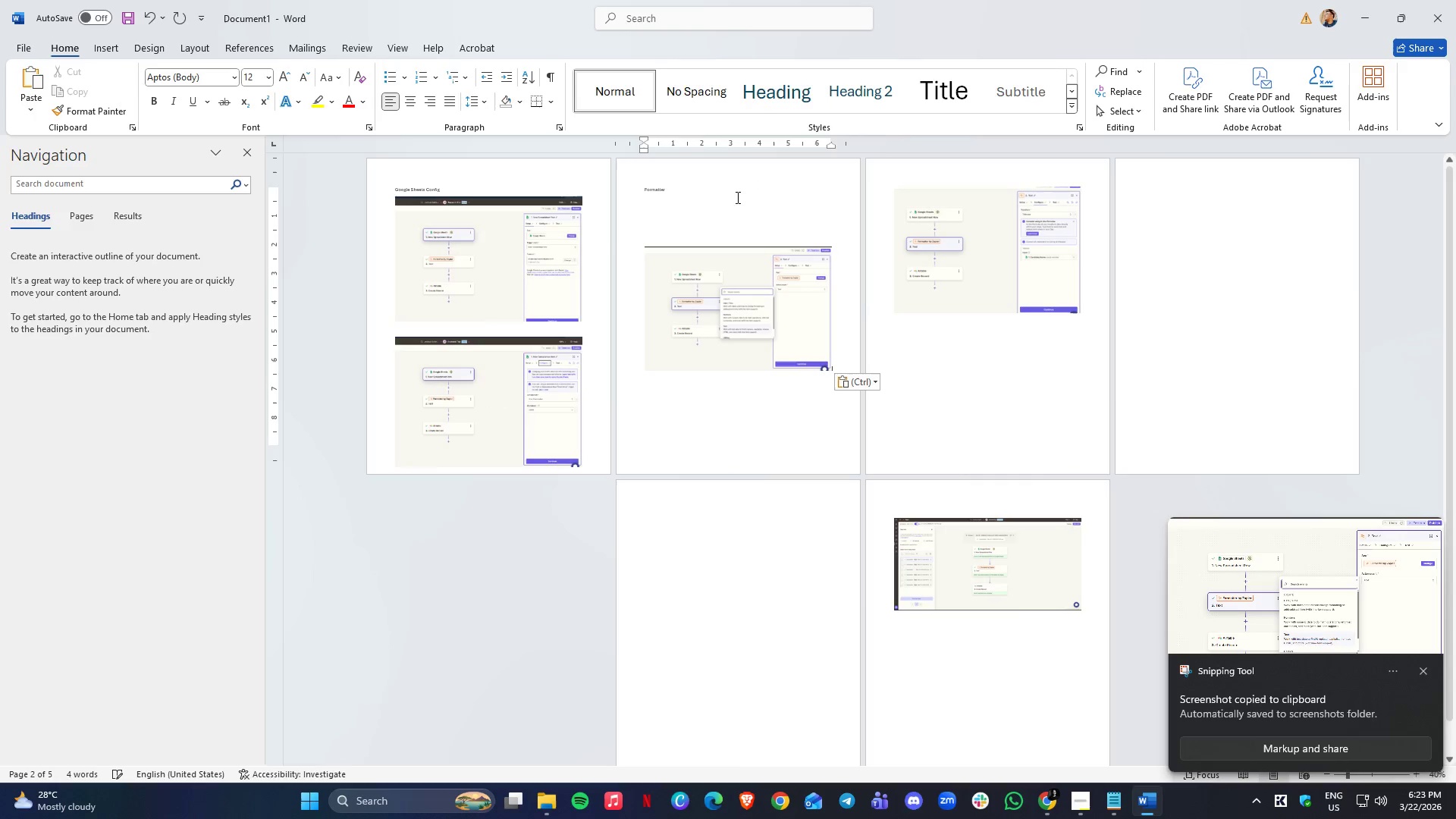 
left_click([722, 215])
 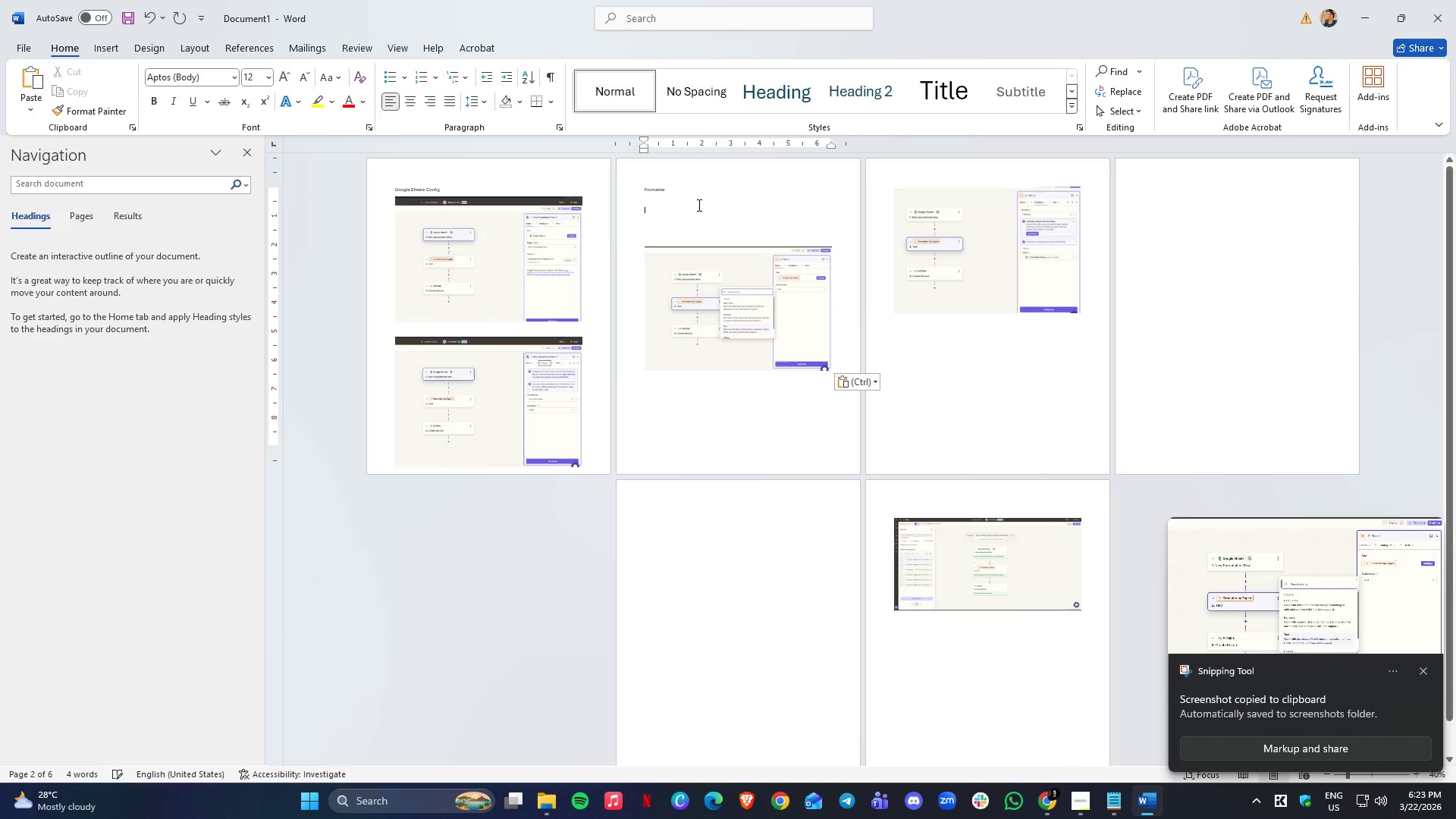 
key(Delete)
 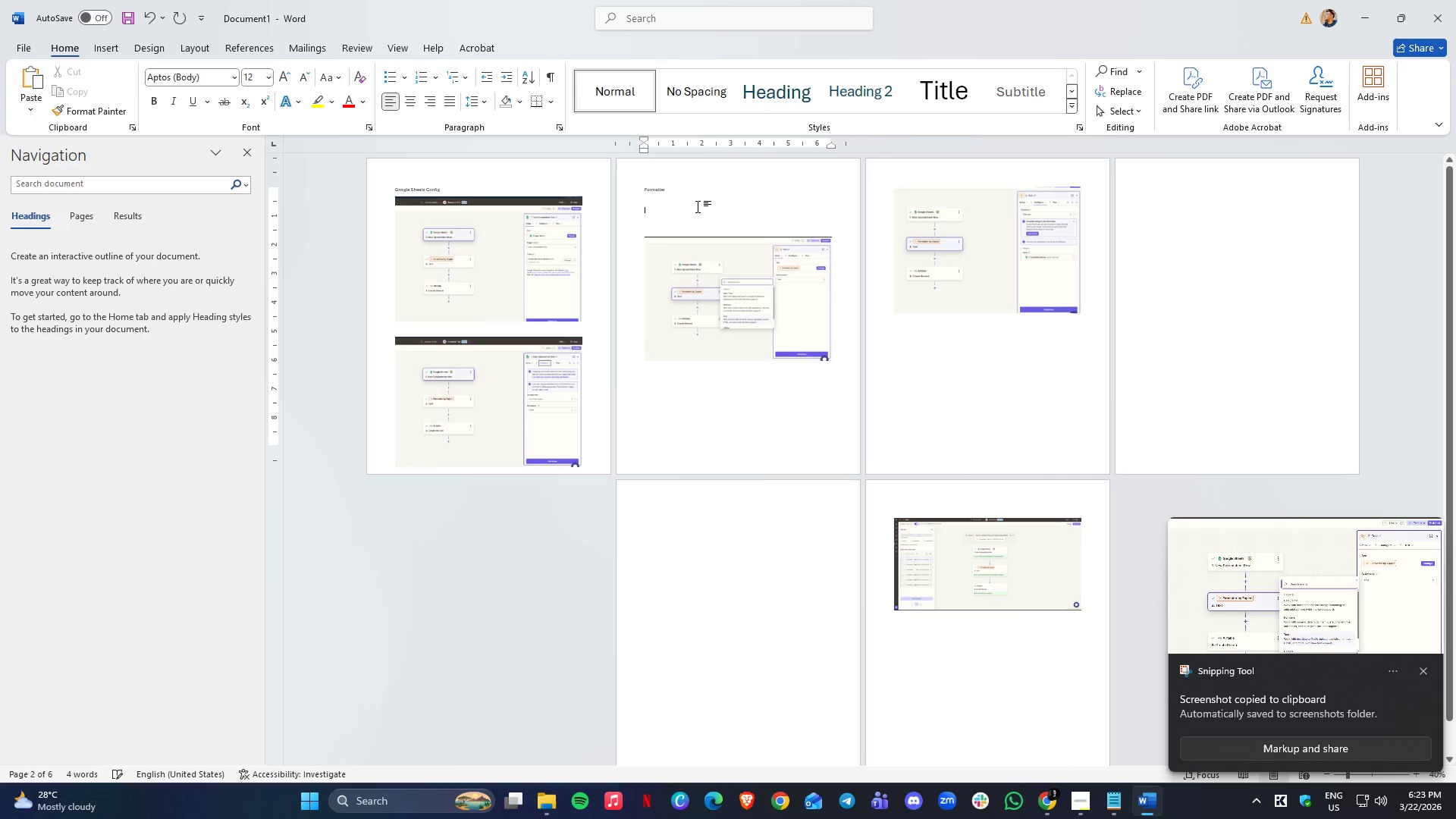 
key(Delete)
 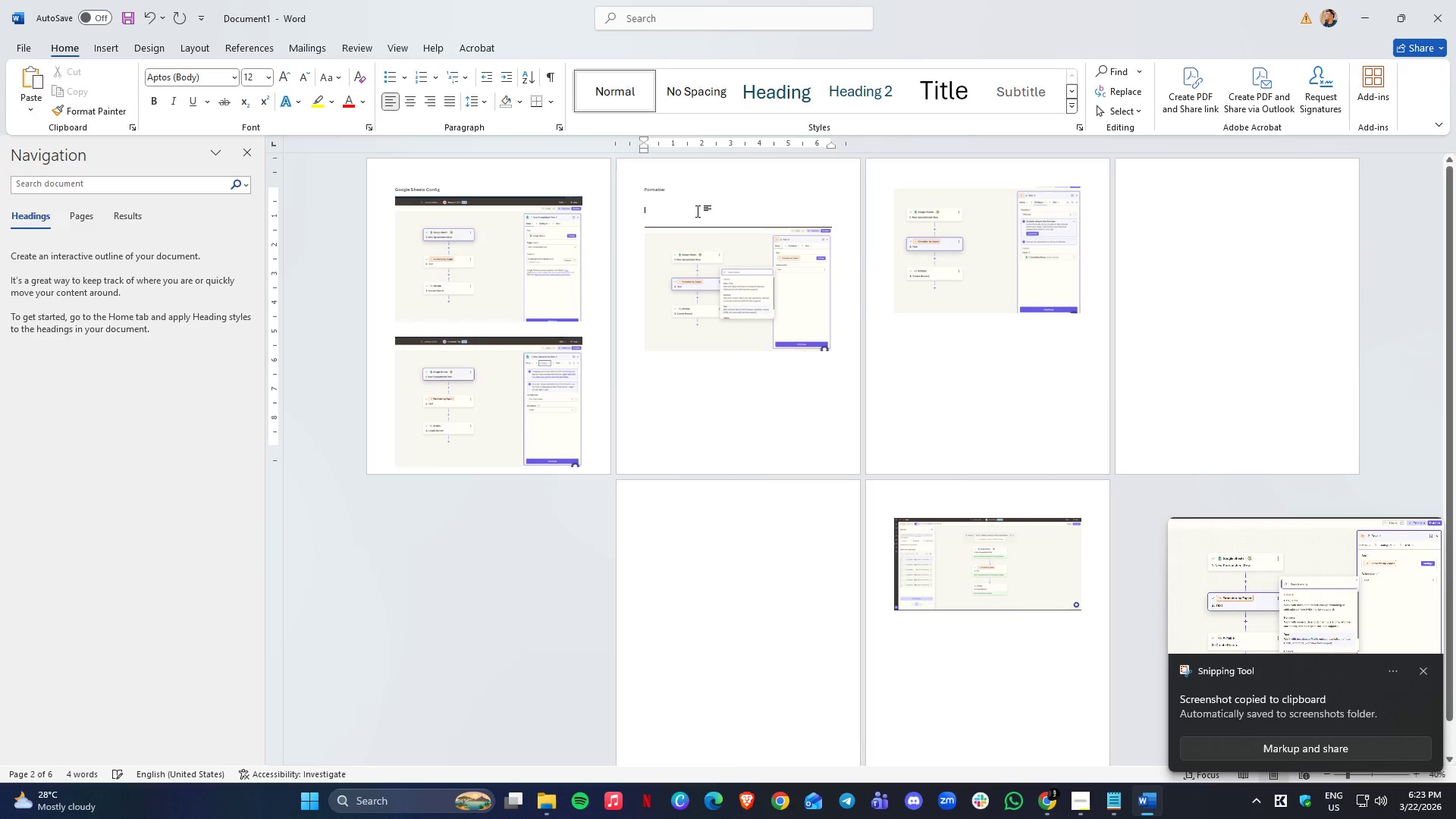 
key(Delete)
 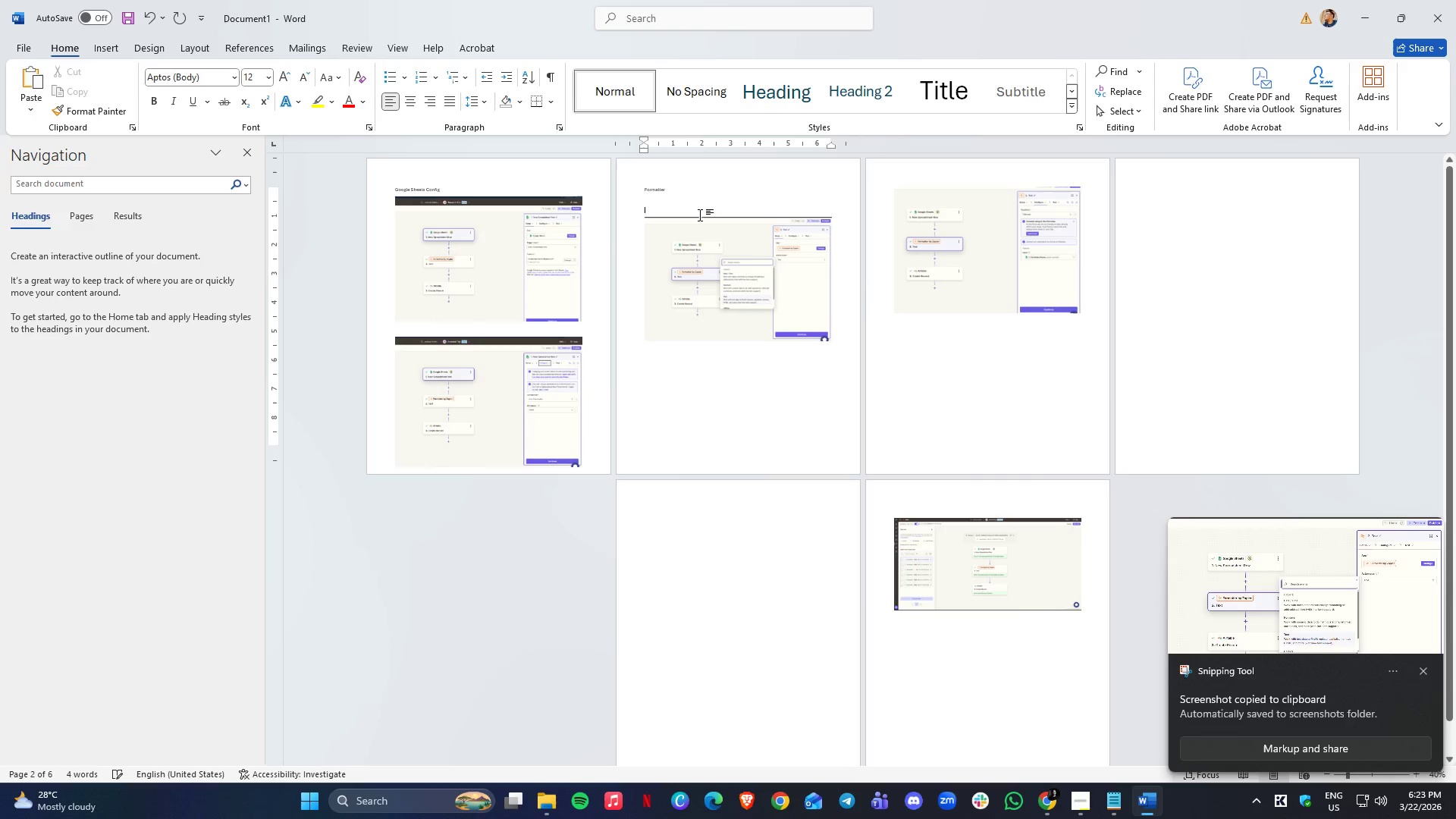 
key(Delete)
 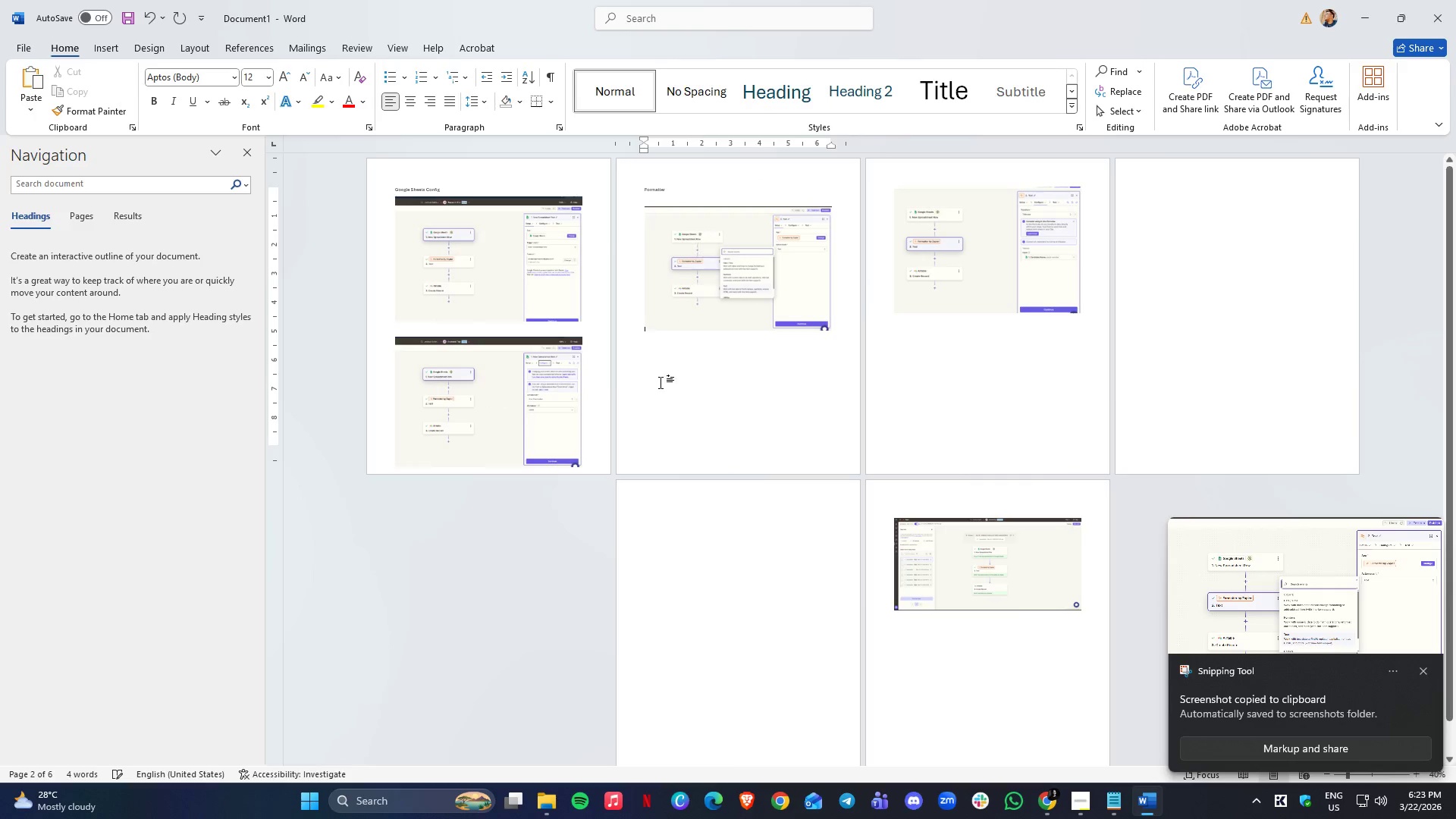 
key(Delete)
 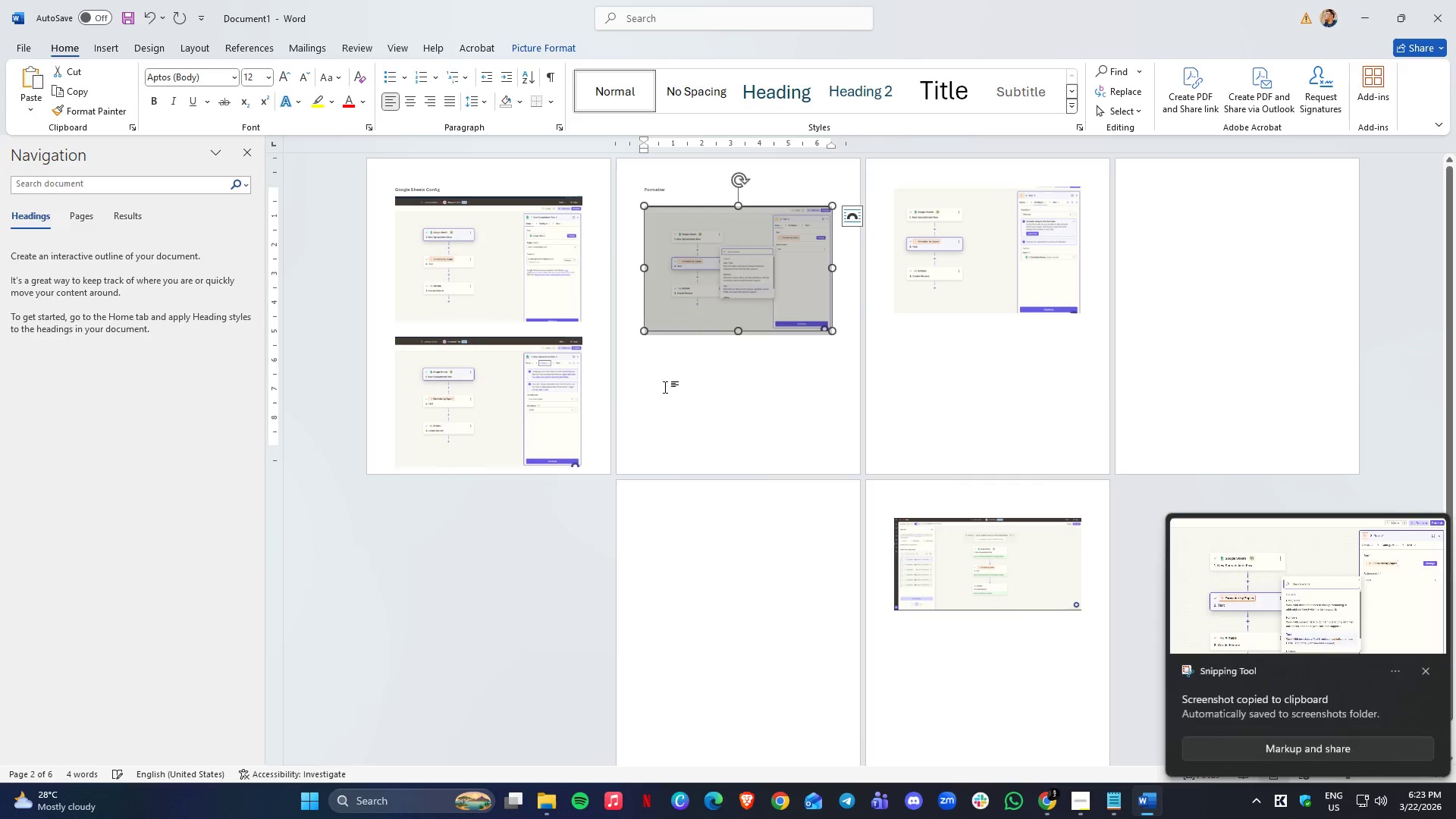 
left_click_drag(start_coordinate=[714, 378], to_coordinate=[718, 379])
 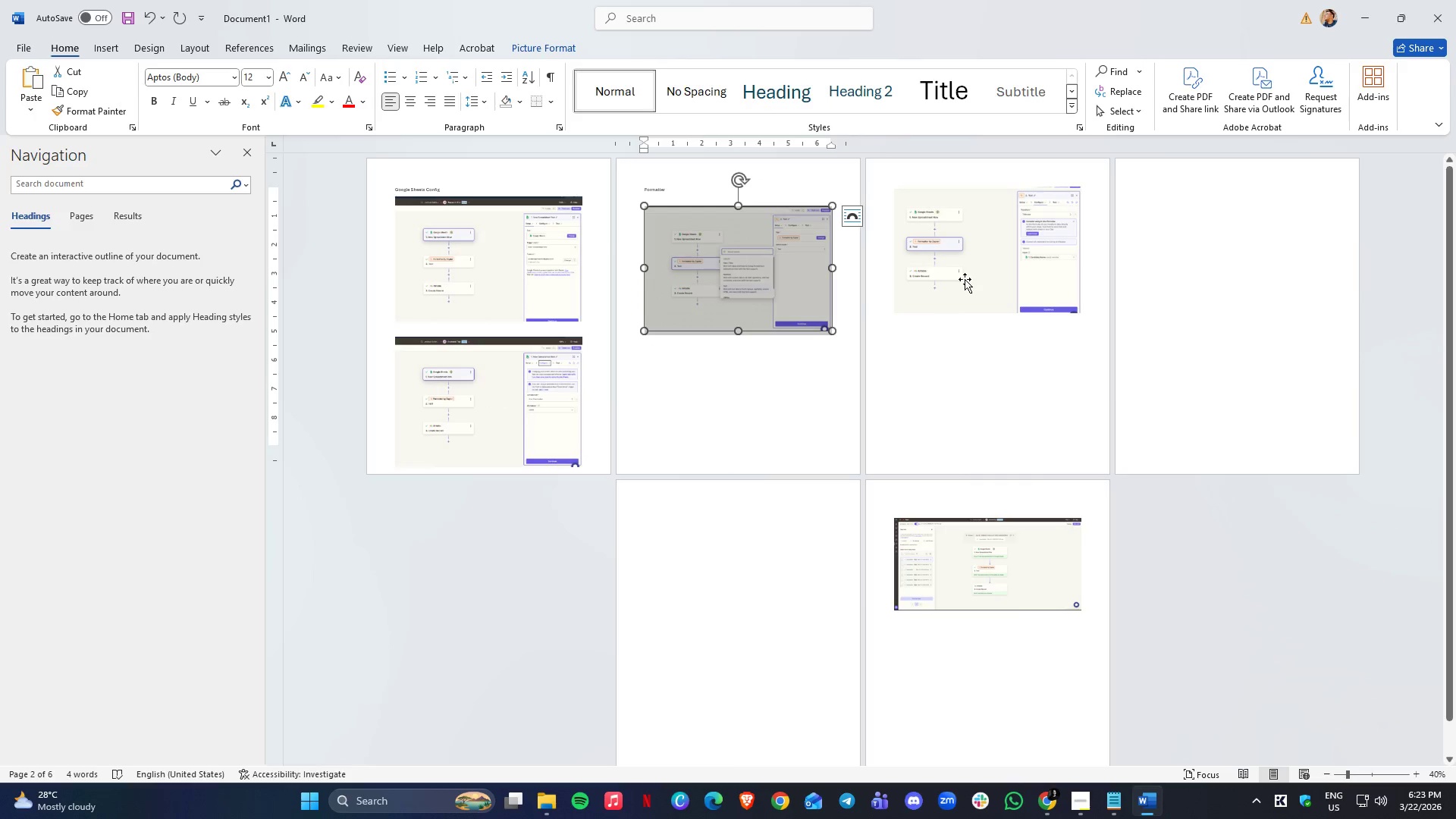 
double_click([965, 269])
 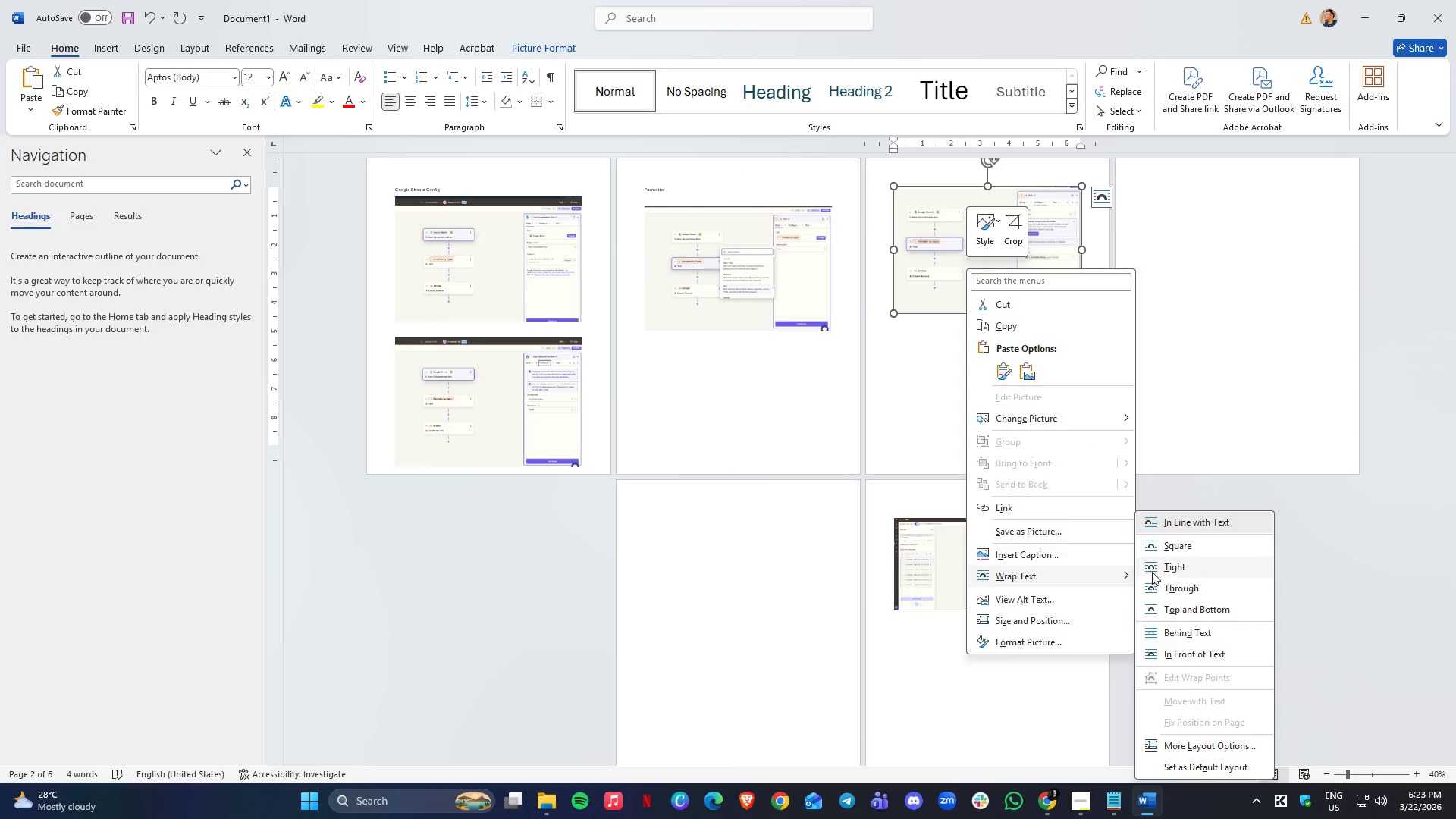 
left_click([1194, 632])
 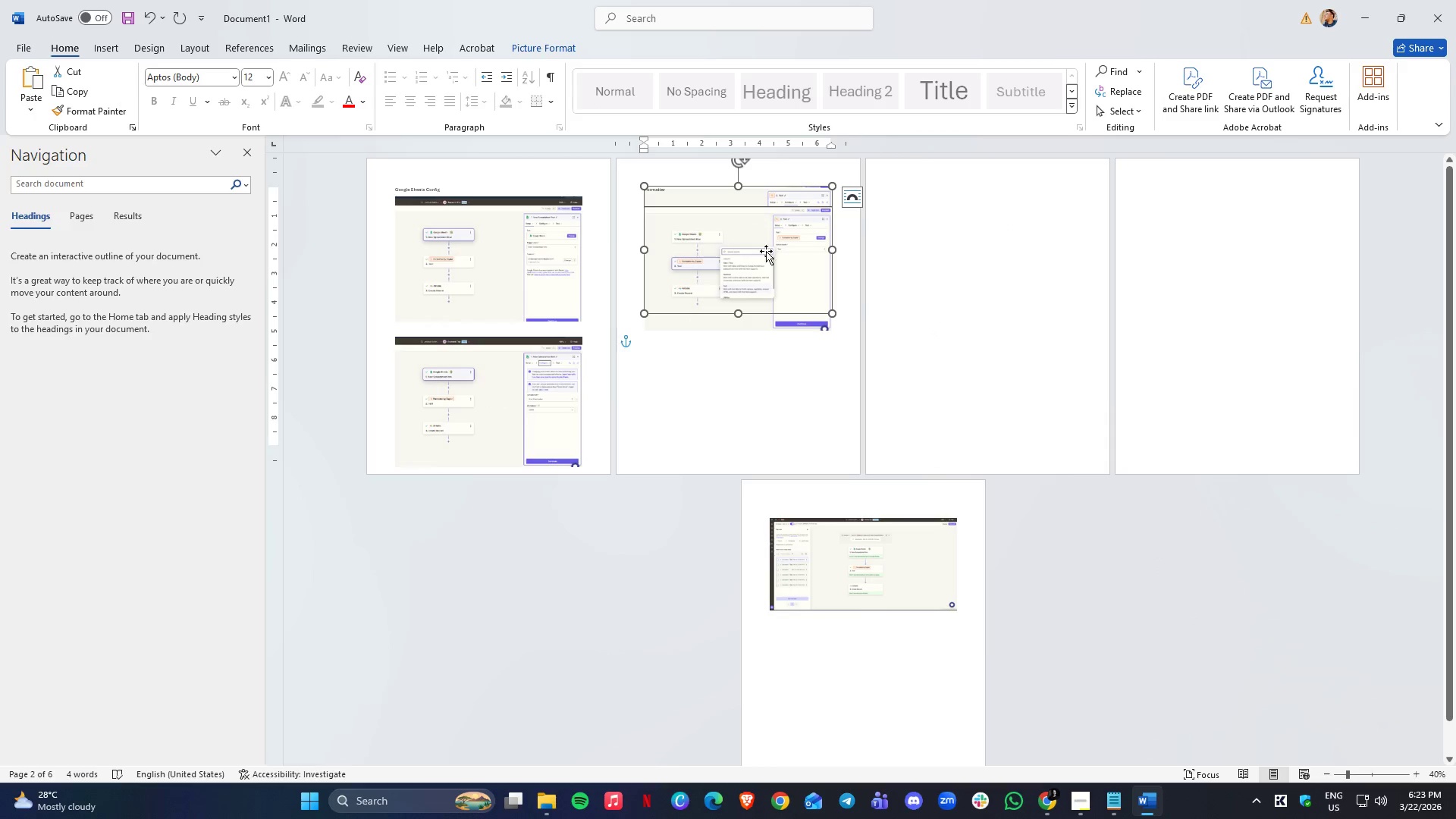 
left_click_drag(start_coordinate=[755, 247], to_coordinate=[770, 331])
 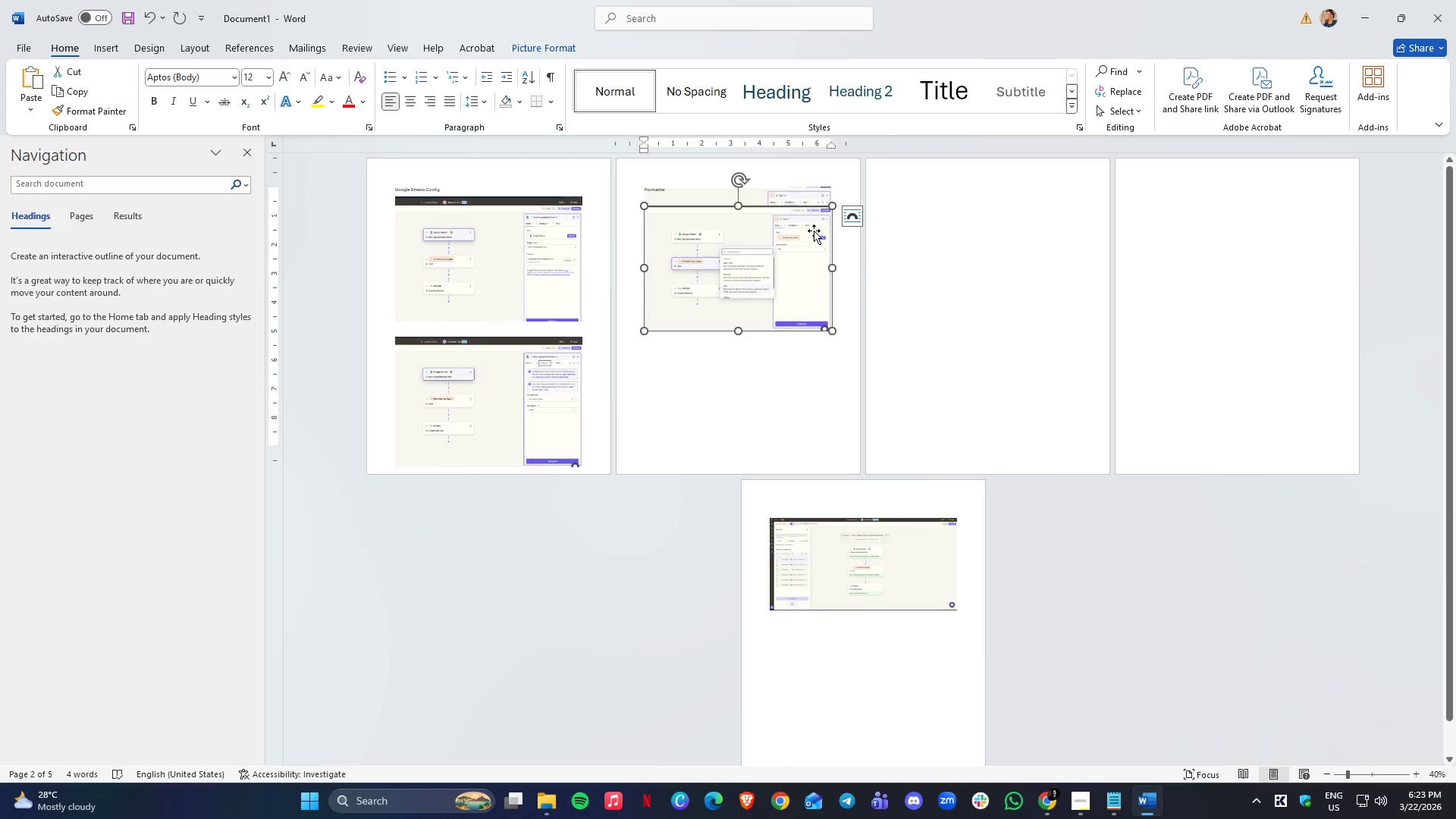 
left_click_drag(start_coordinate=[797, 206], to_coordinate=[796, 198])
 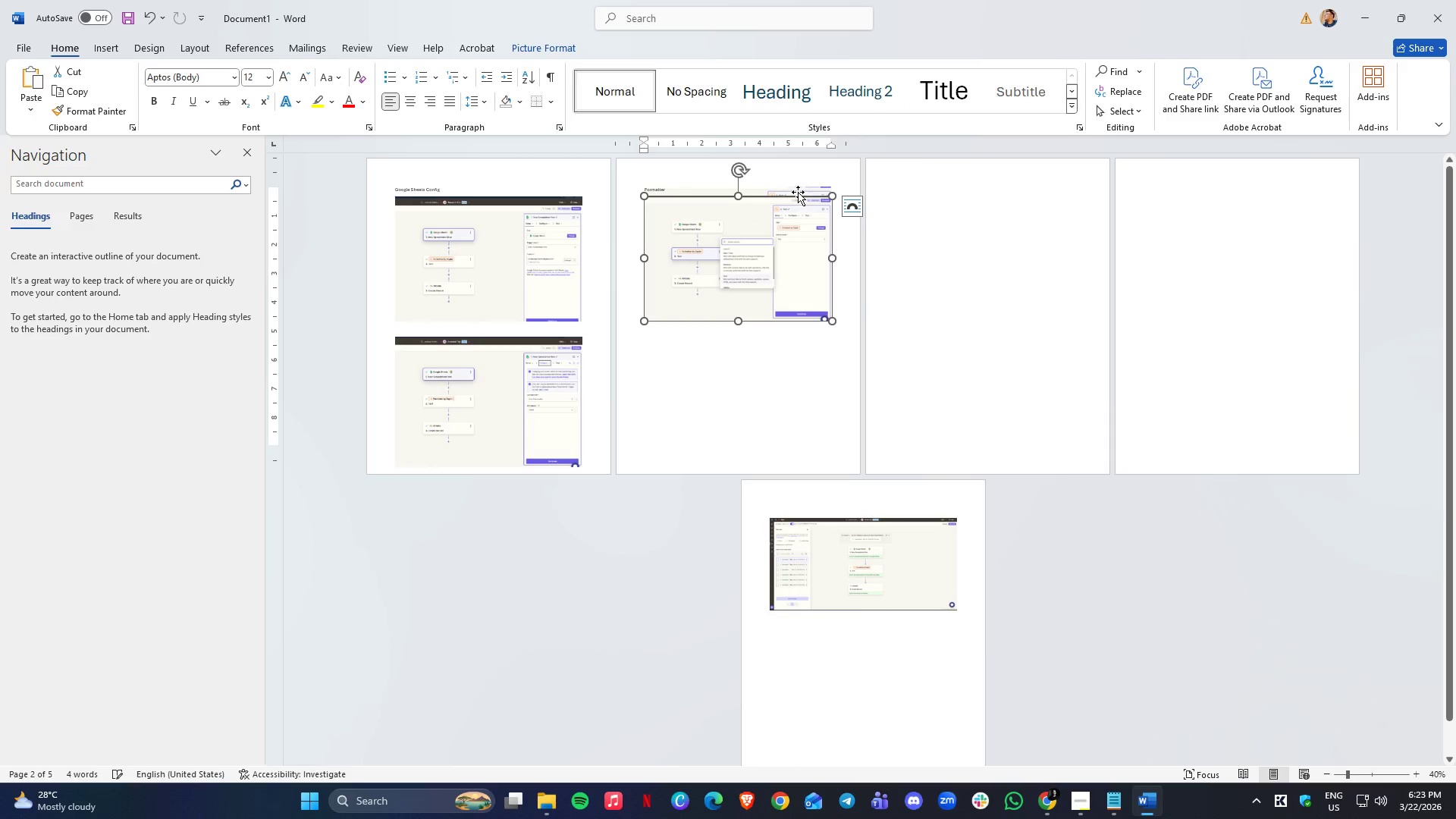 
left_click_drag(start_coordinate=[798, 192], to_coordinate=[811, 311])
 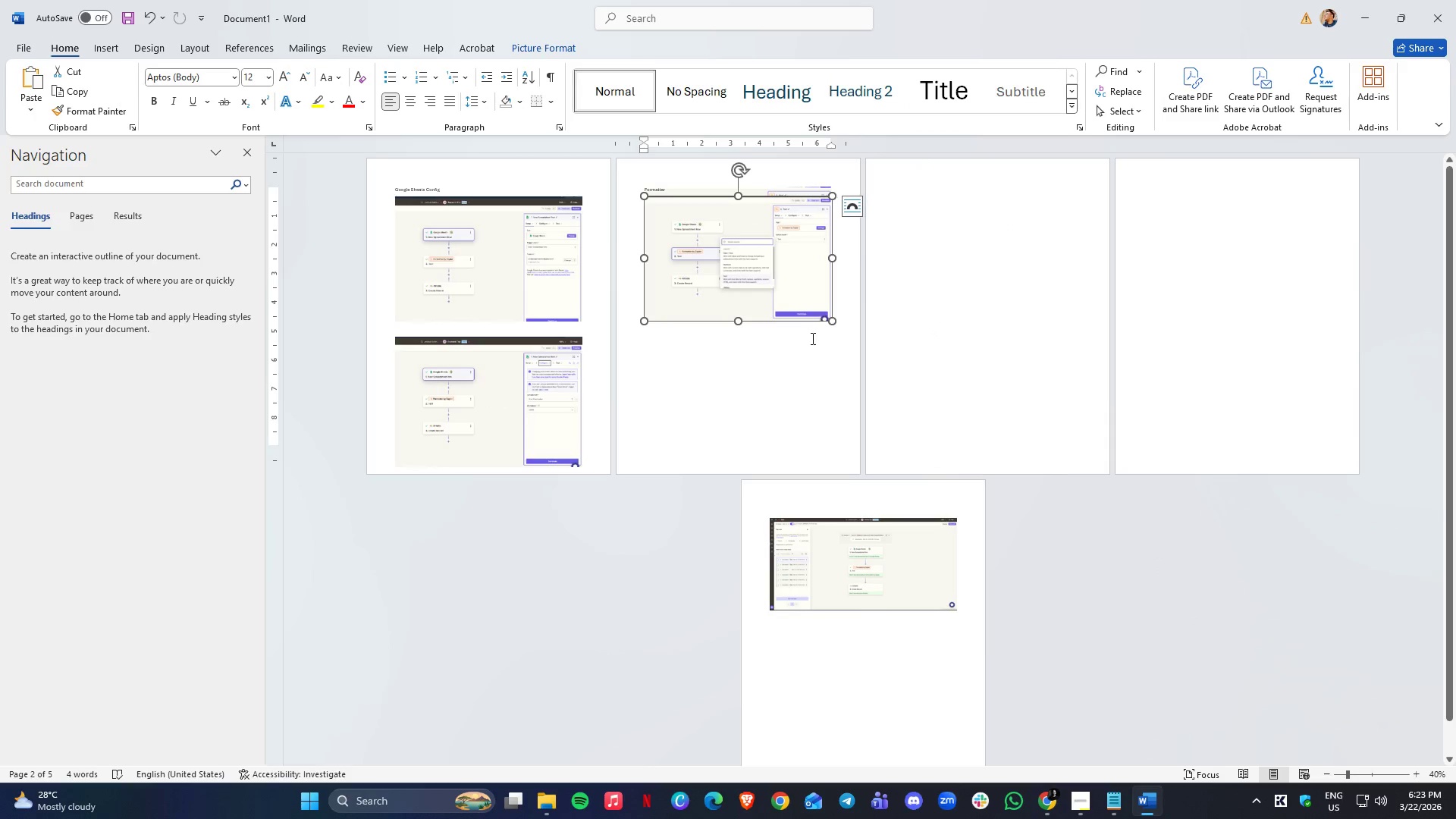 
left_click_drag(start_coordinate=[792, 303], to_coordinate=[789, 400])
 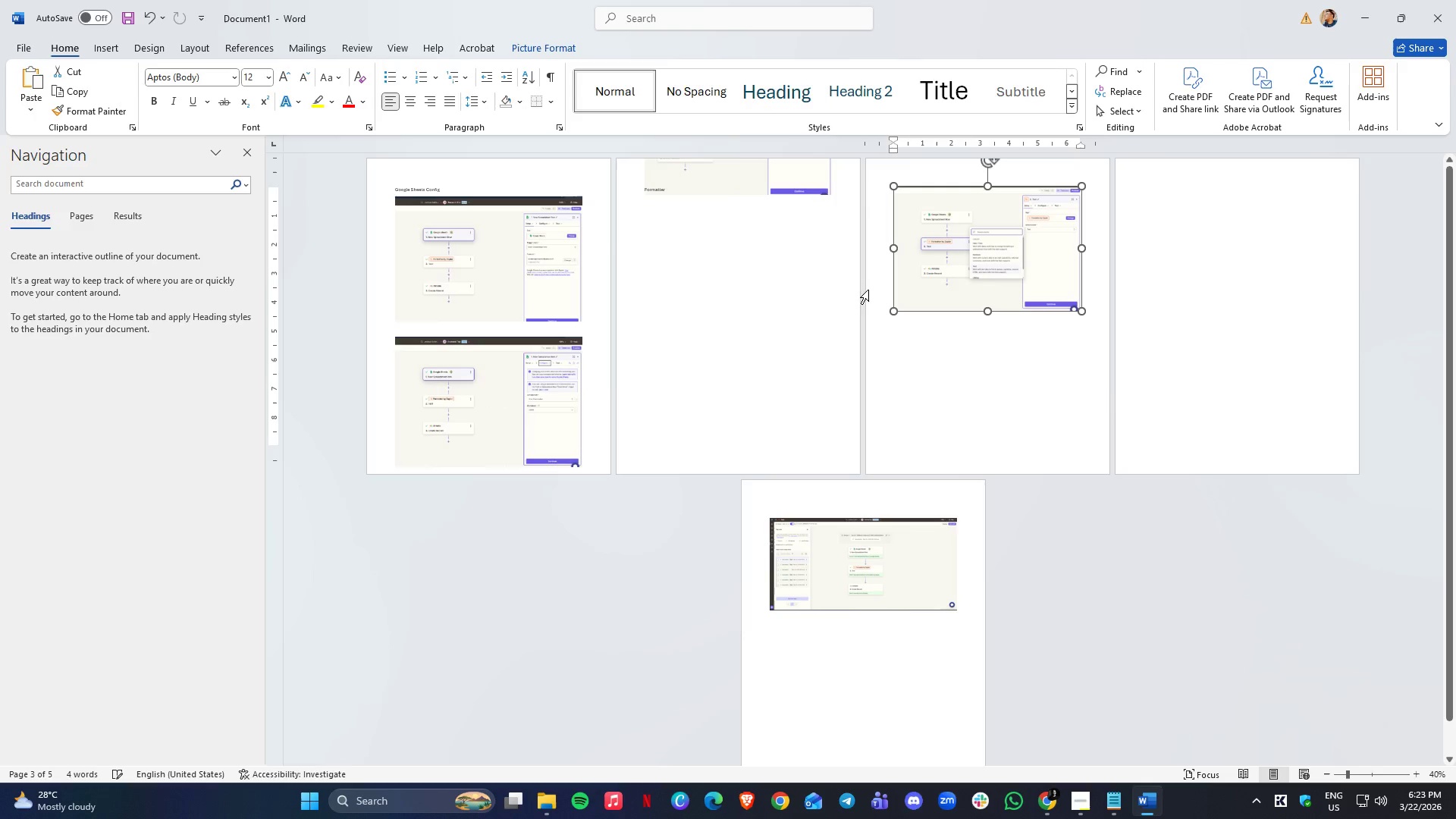 
left_click_drag(start_coordinate=[740, 178], to_coordinate=[748, 432])
 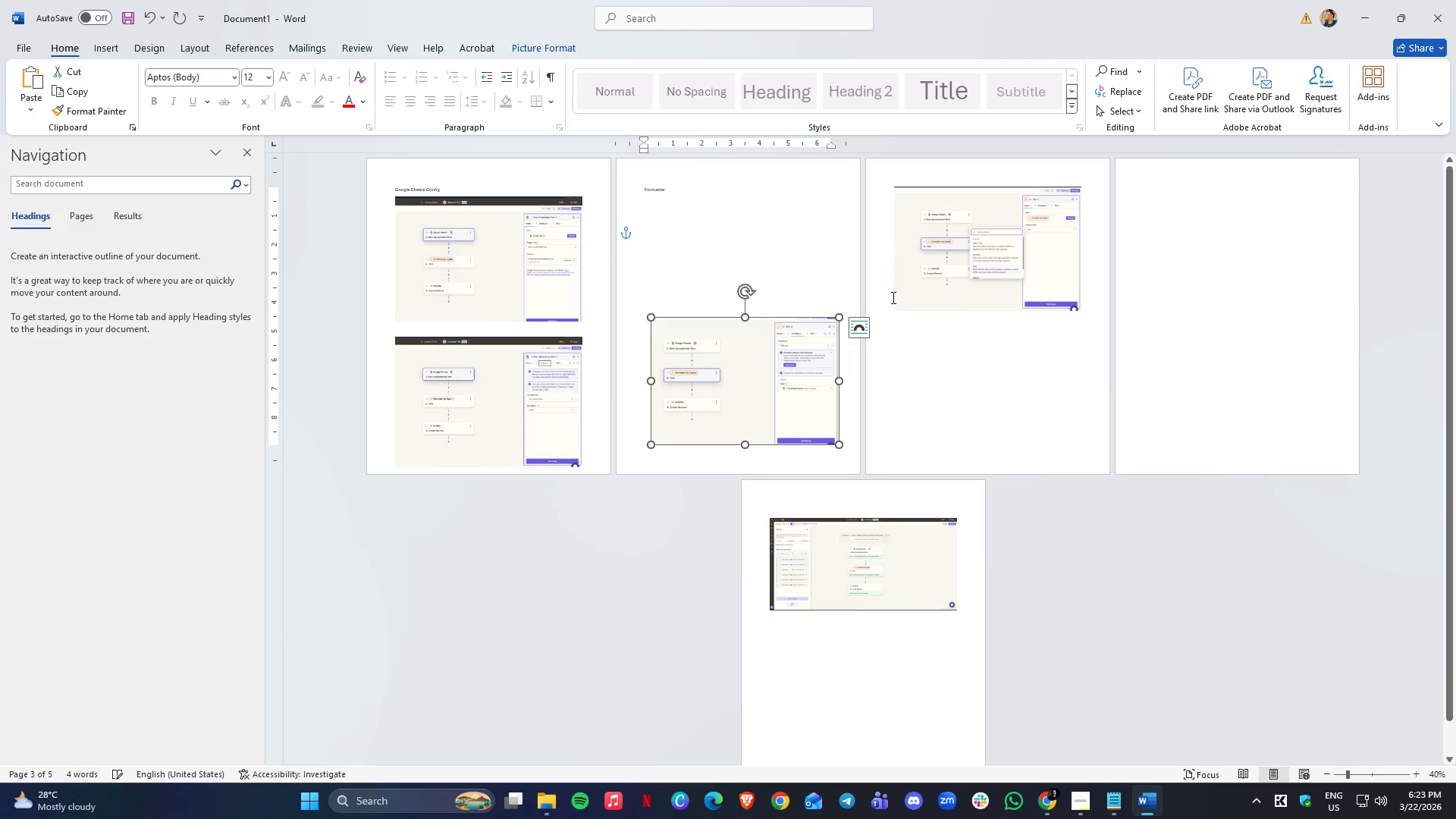 
scroll: coordinate [720, 419], scroll_direction: up, amount: 4.0
 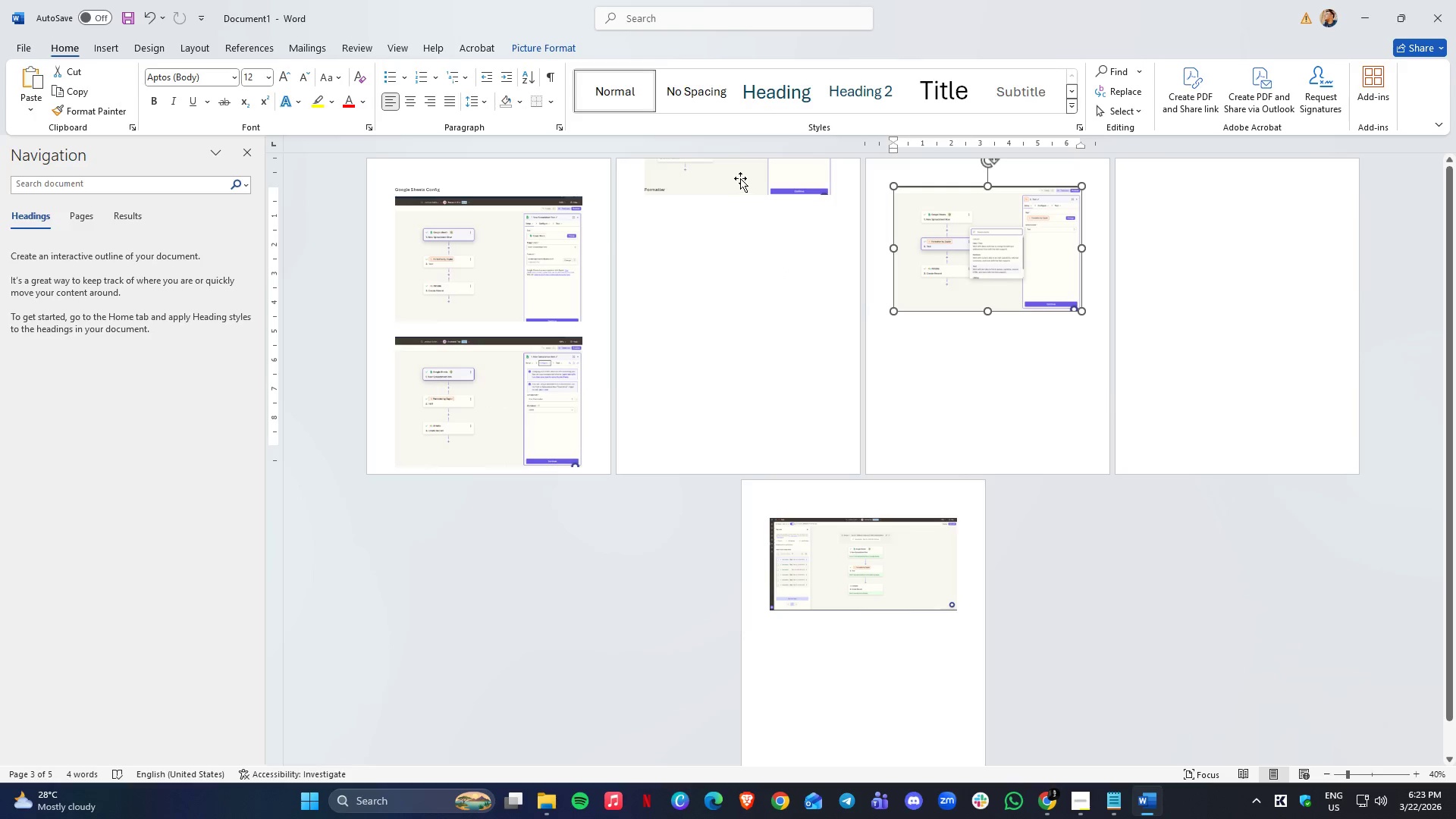 
left_click_drag(start_coordinate=[980, 245], to_coordinate=[666, 199])
 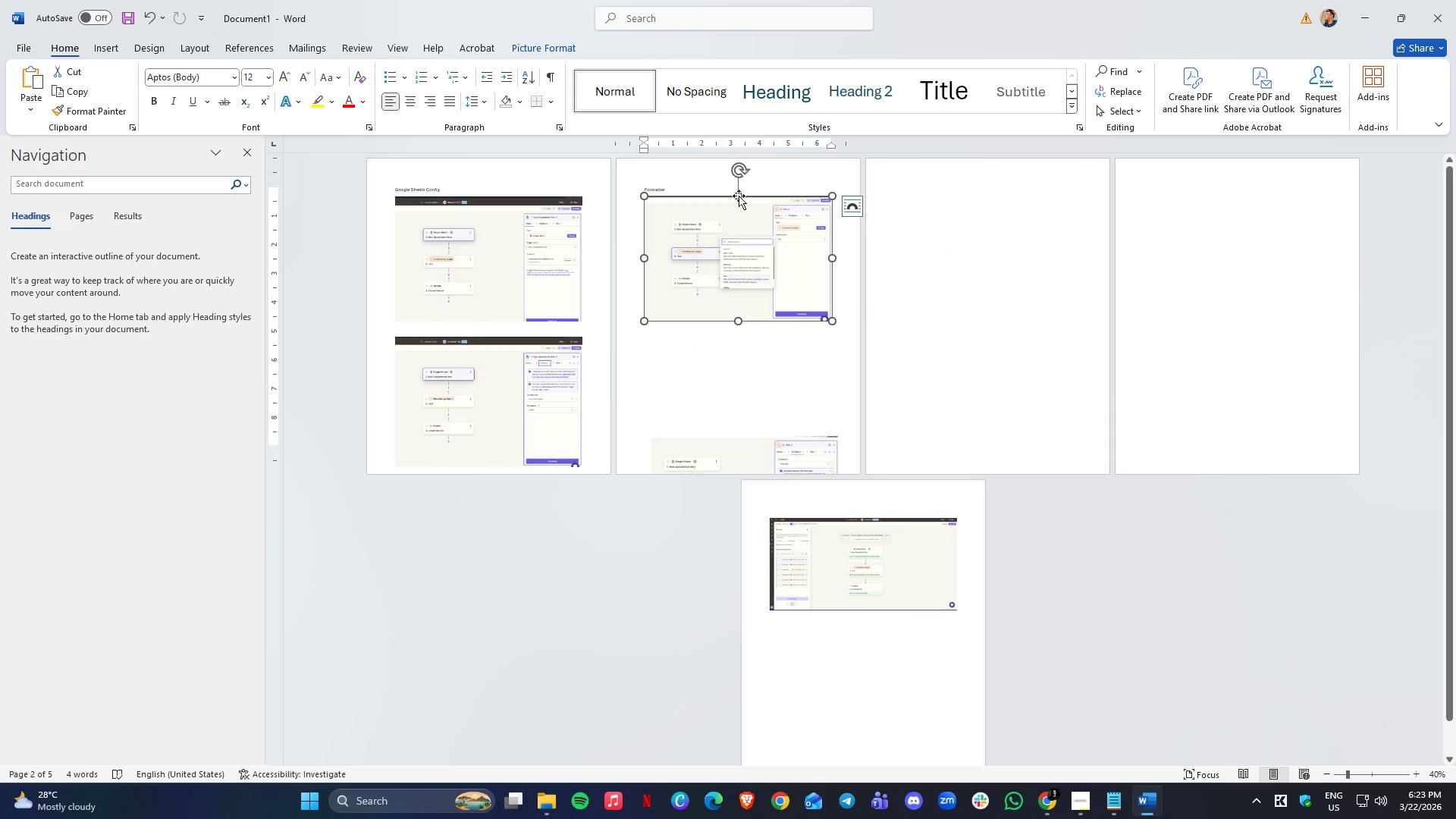 
double_click([710, 186])
 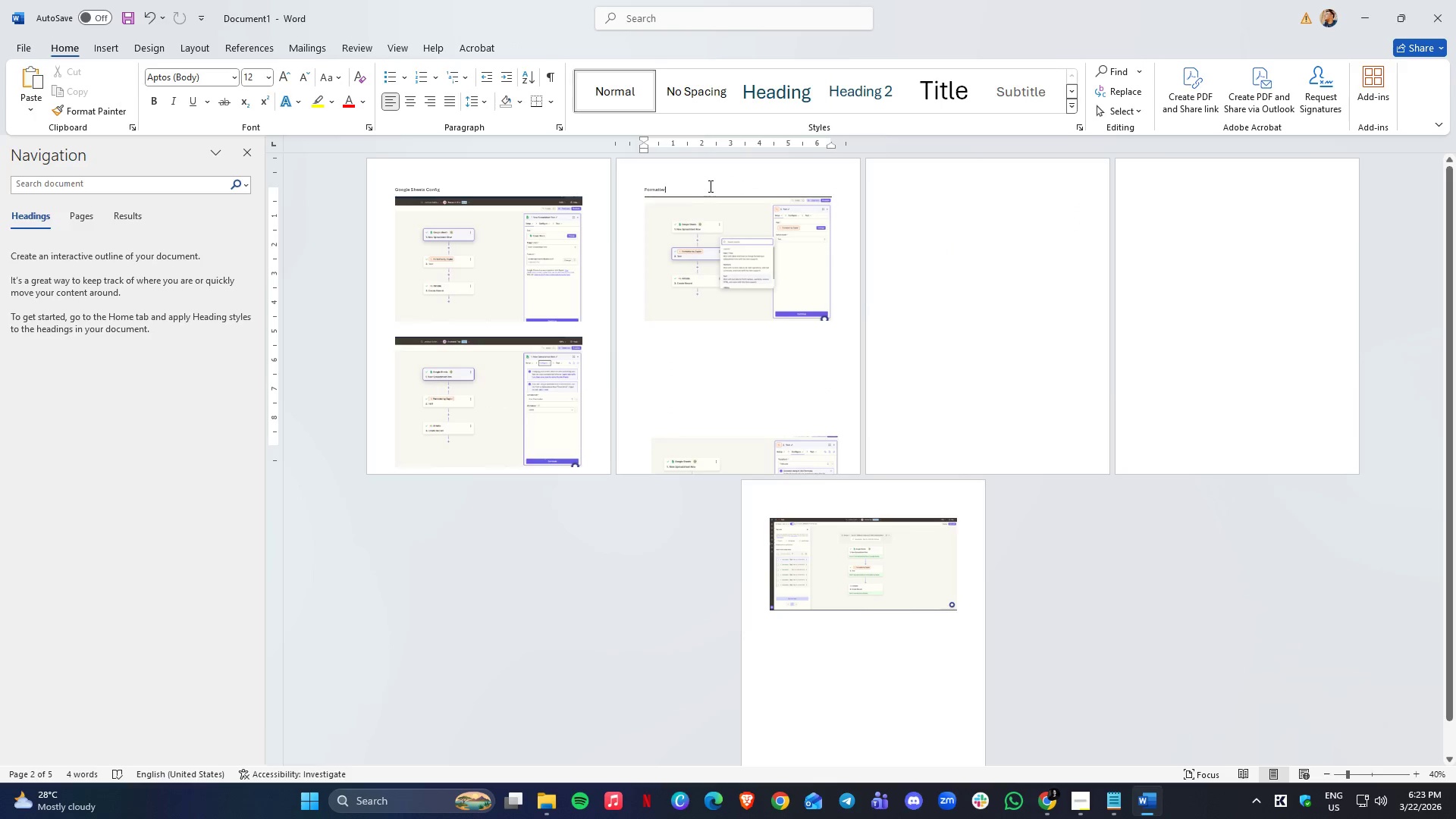 
left_click_drag(start_coordinate=[699, 187], to_coordinate=[634, 191])
 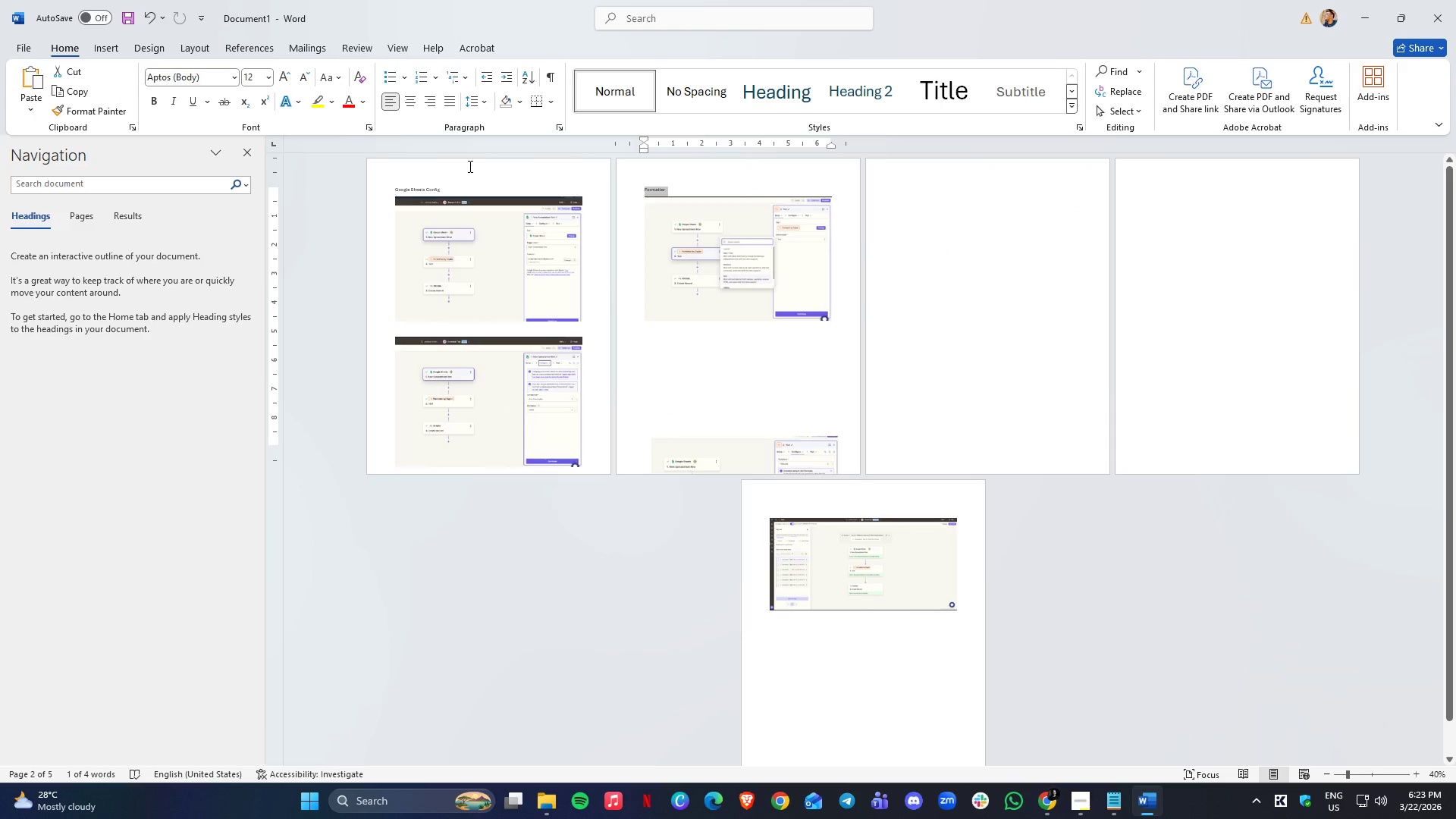 
key(Control+ControlLeft)
 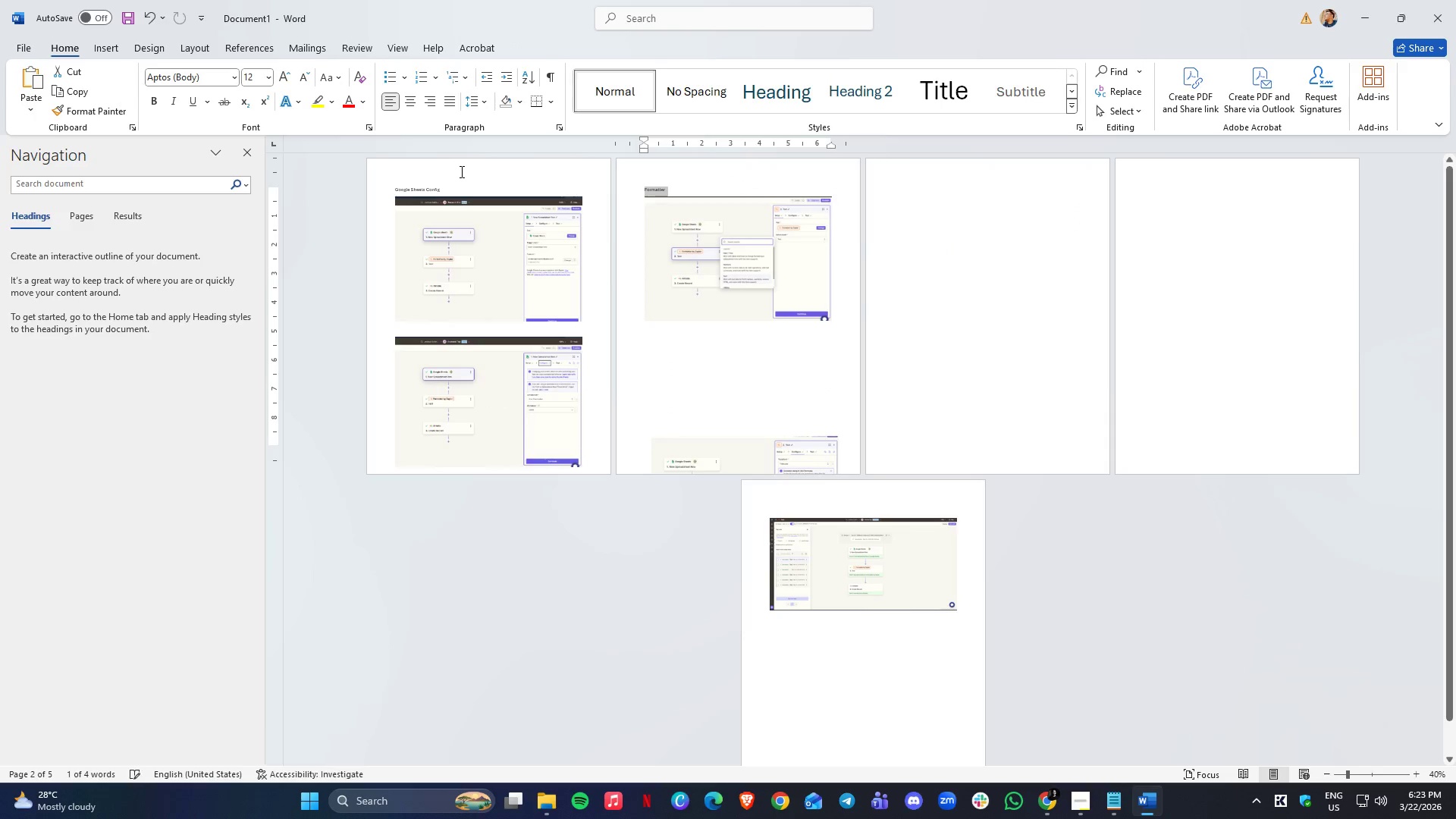 
key(Control+B)
 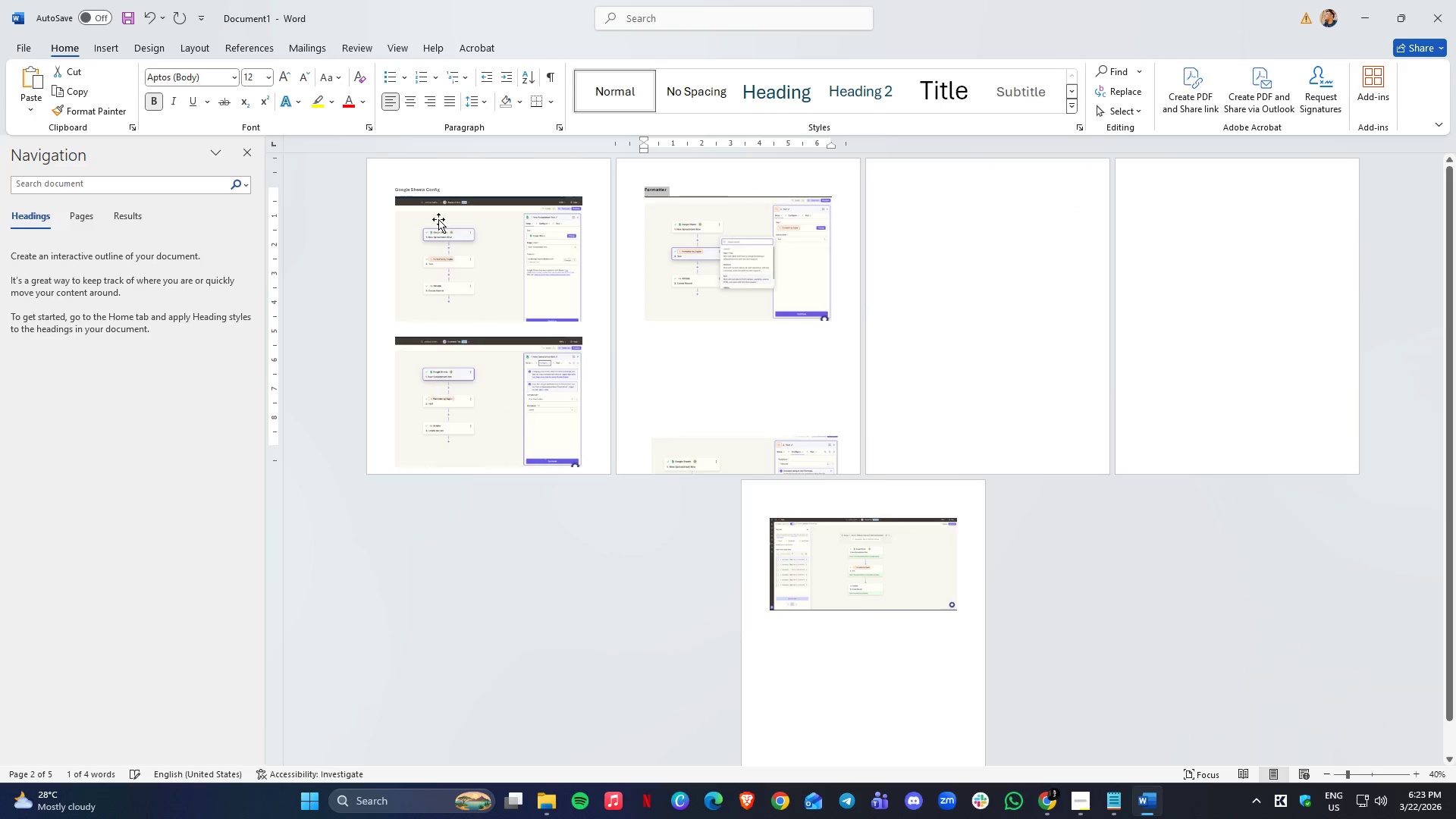 
hold_key(key=ControlLeft, duration=0.44)
scroll: coordinate [438, 220], scroll_direction: up, amount: 4.0
 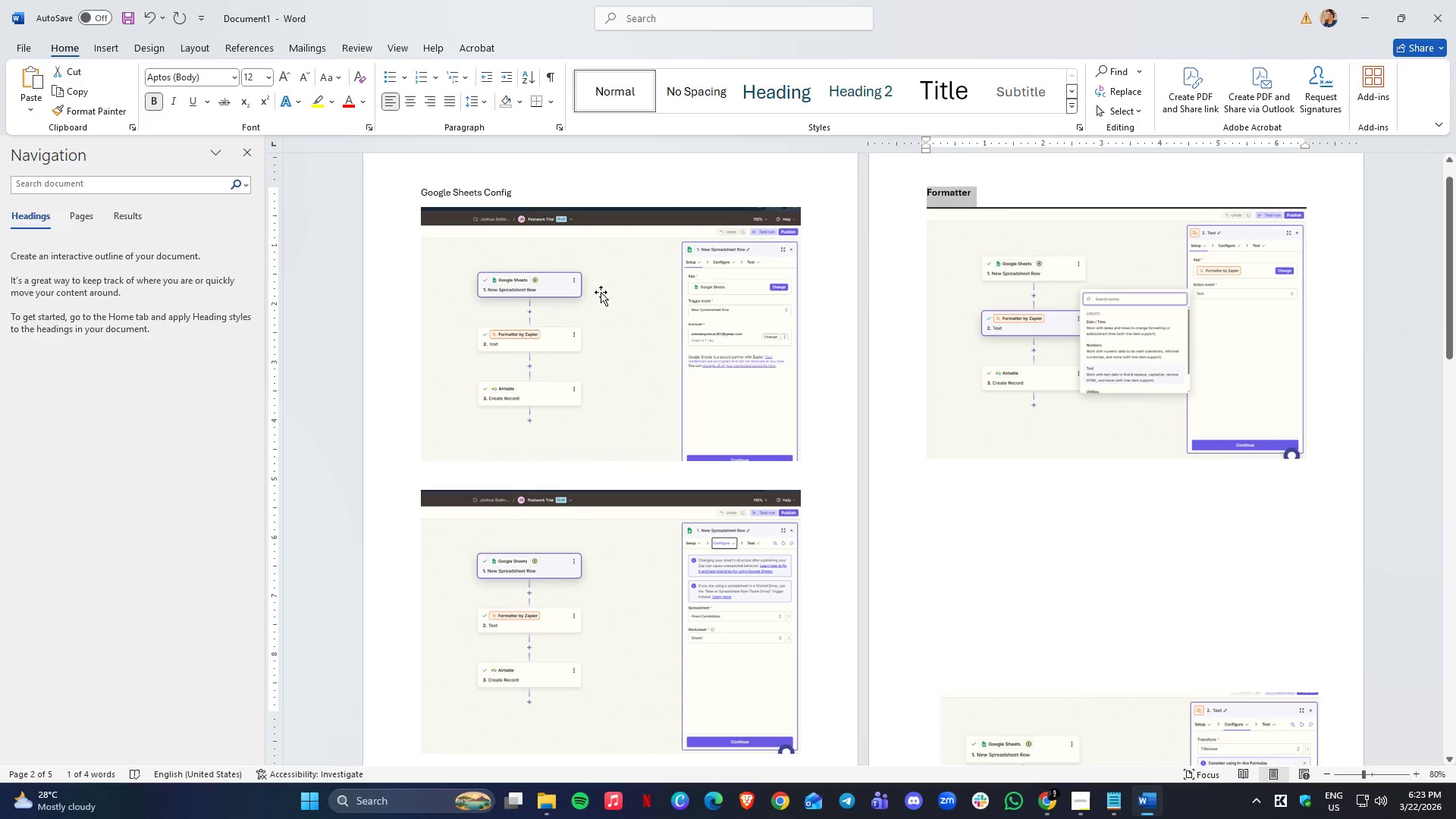 
left_click([539, 206])
 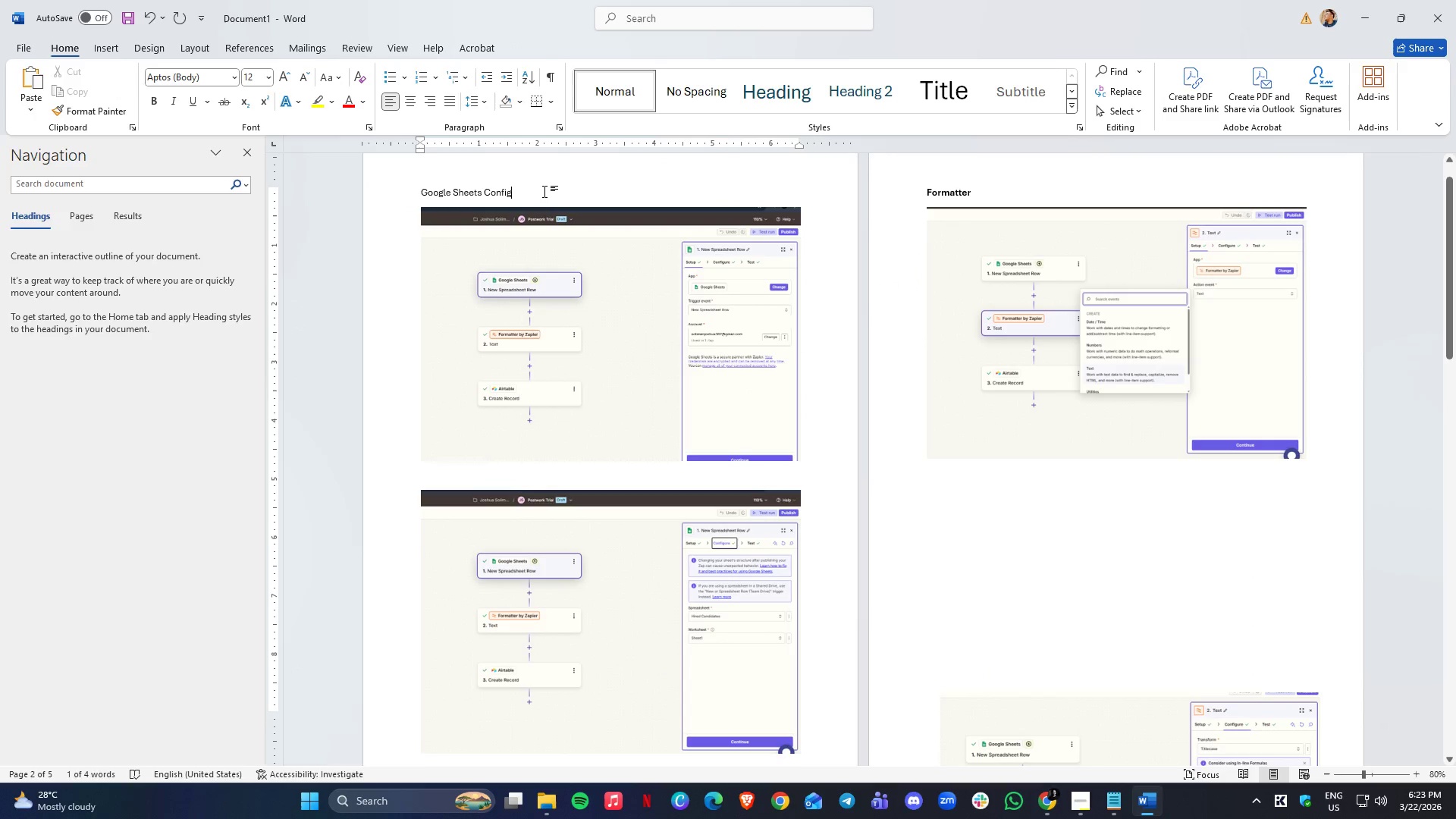 
left_click_drag(start_coordinate=[545, 191], to_coordinate=[408, 192])
 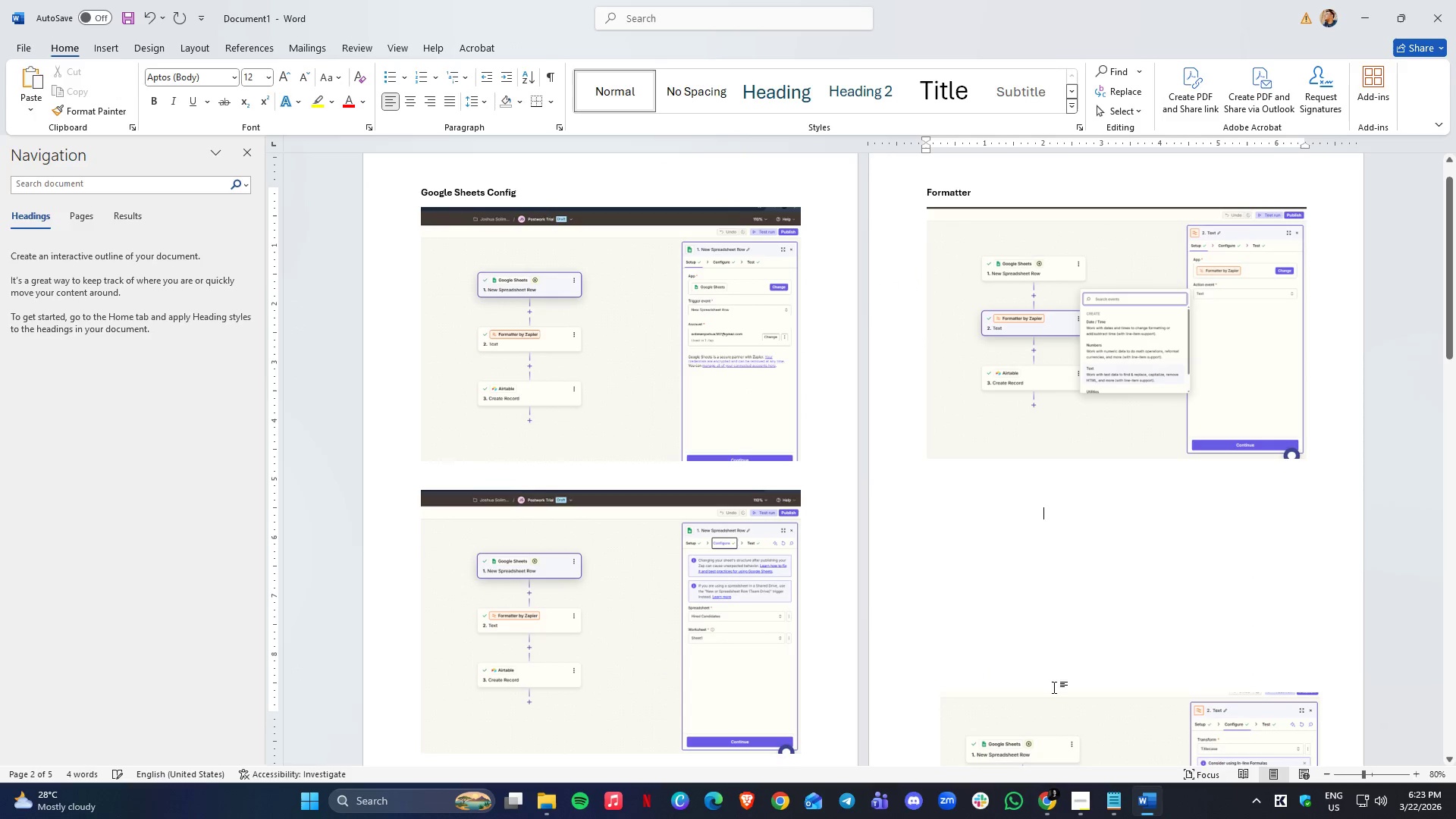 
key(Control+ControlLeft)
 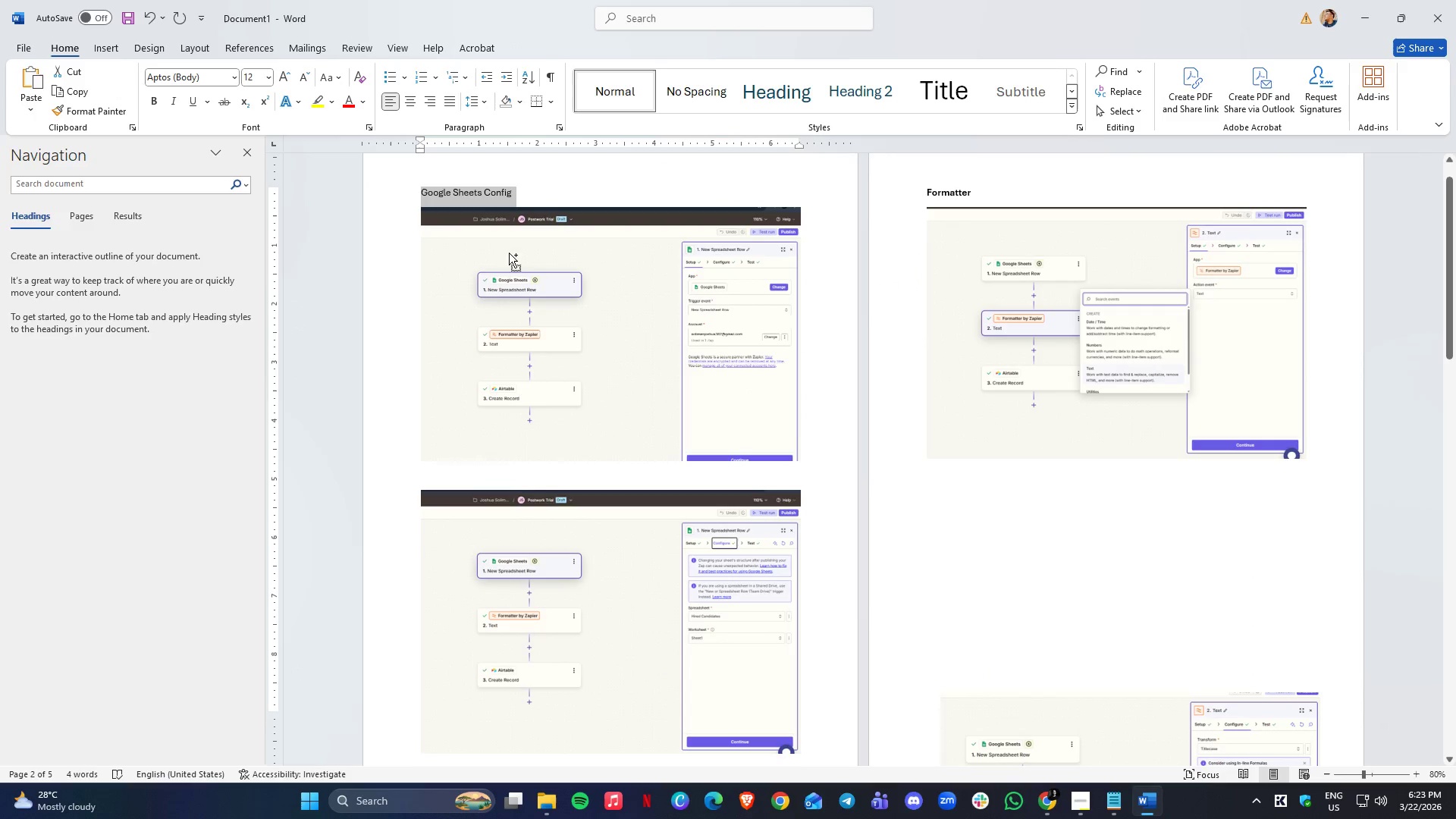 
key(Control+B)
 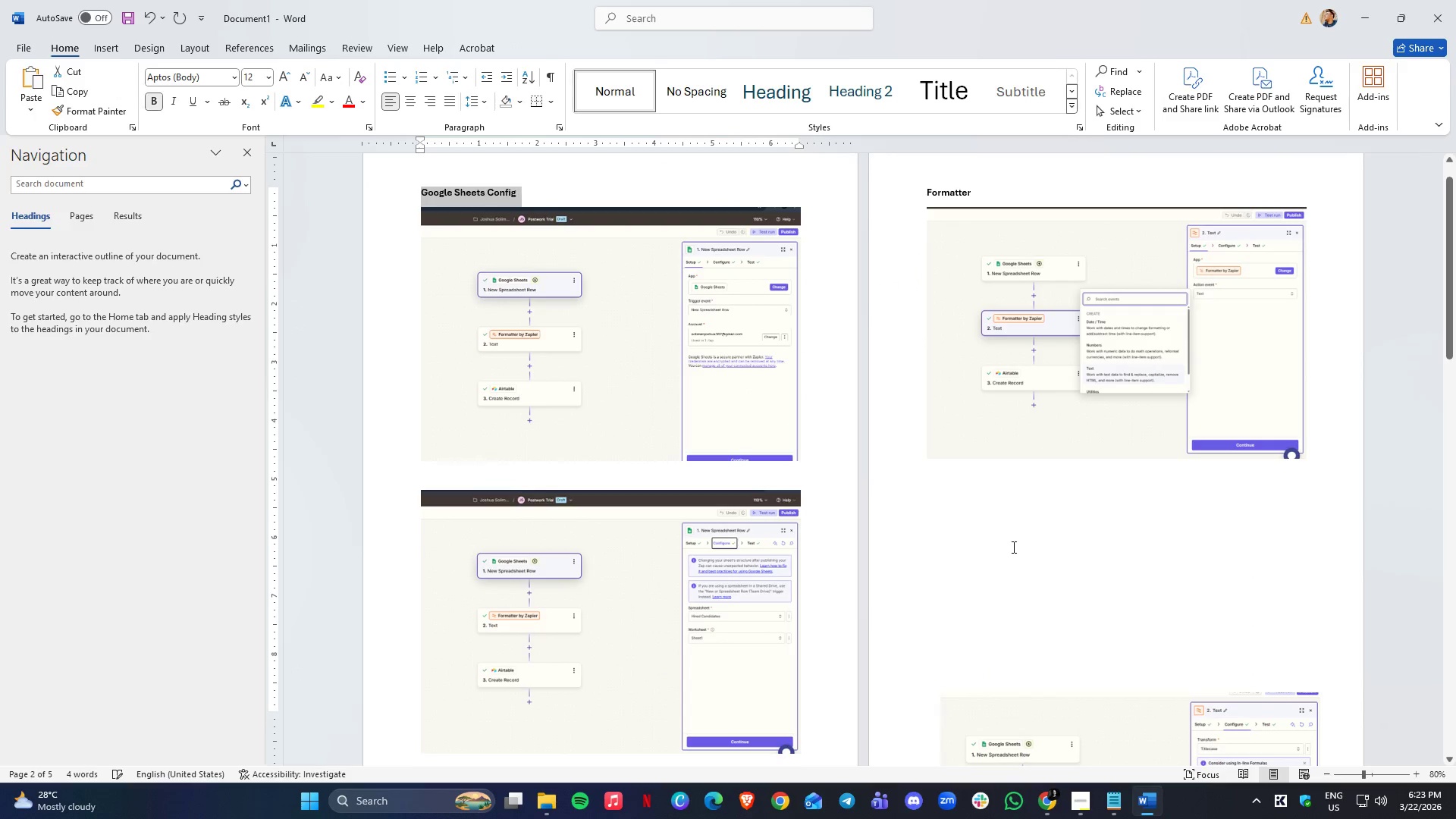 
left_click([1061, 570])
 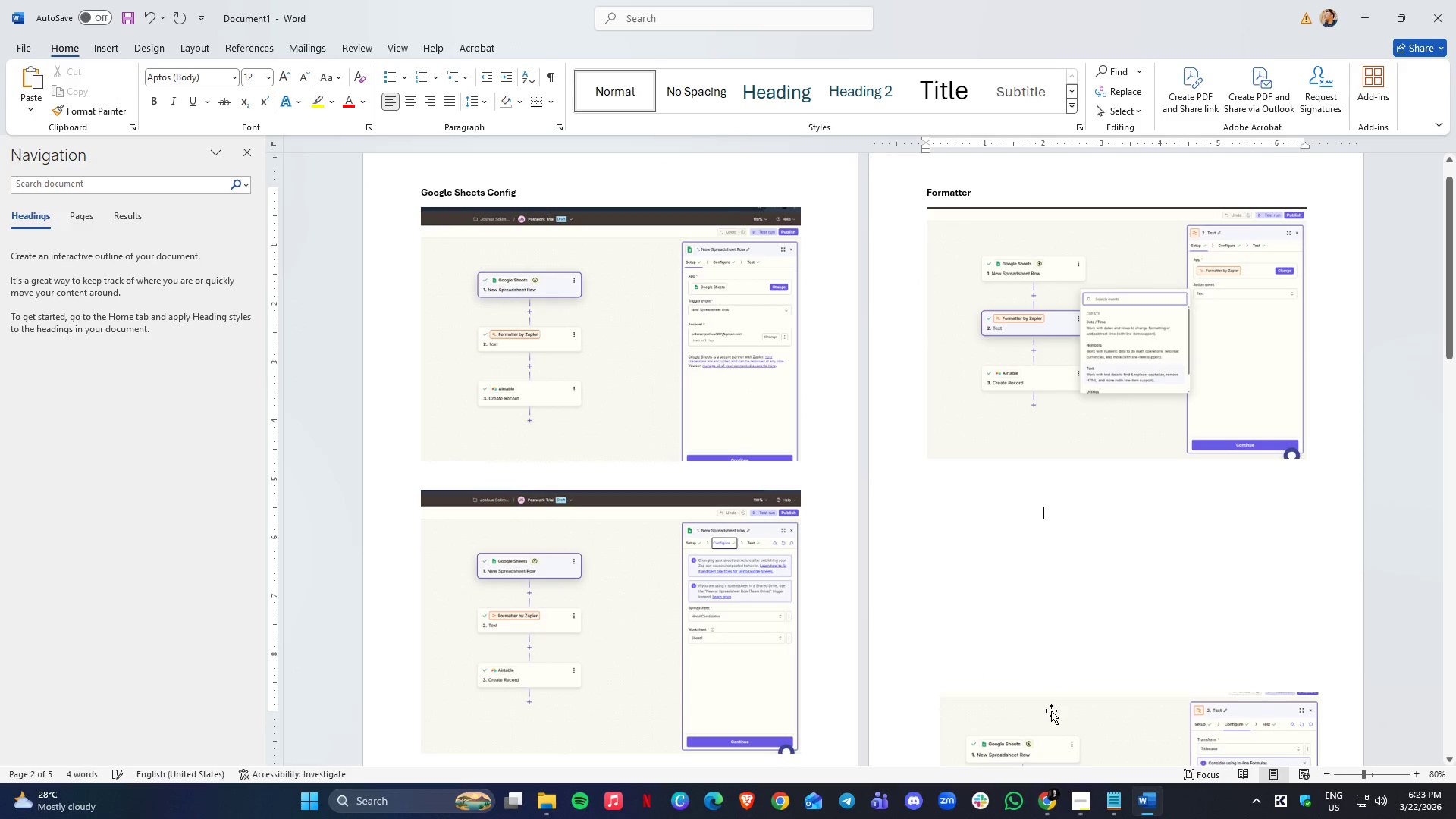 
left_click_drag(start_coordinate=[1051, 711], to_coordinate=[1026, 496])
 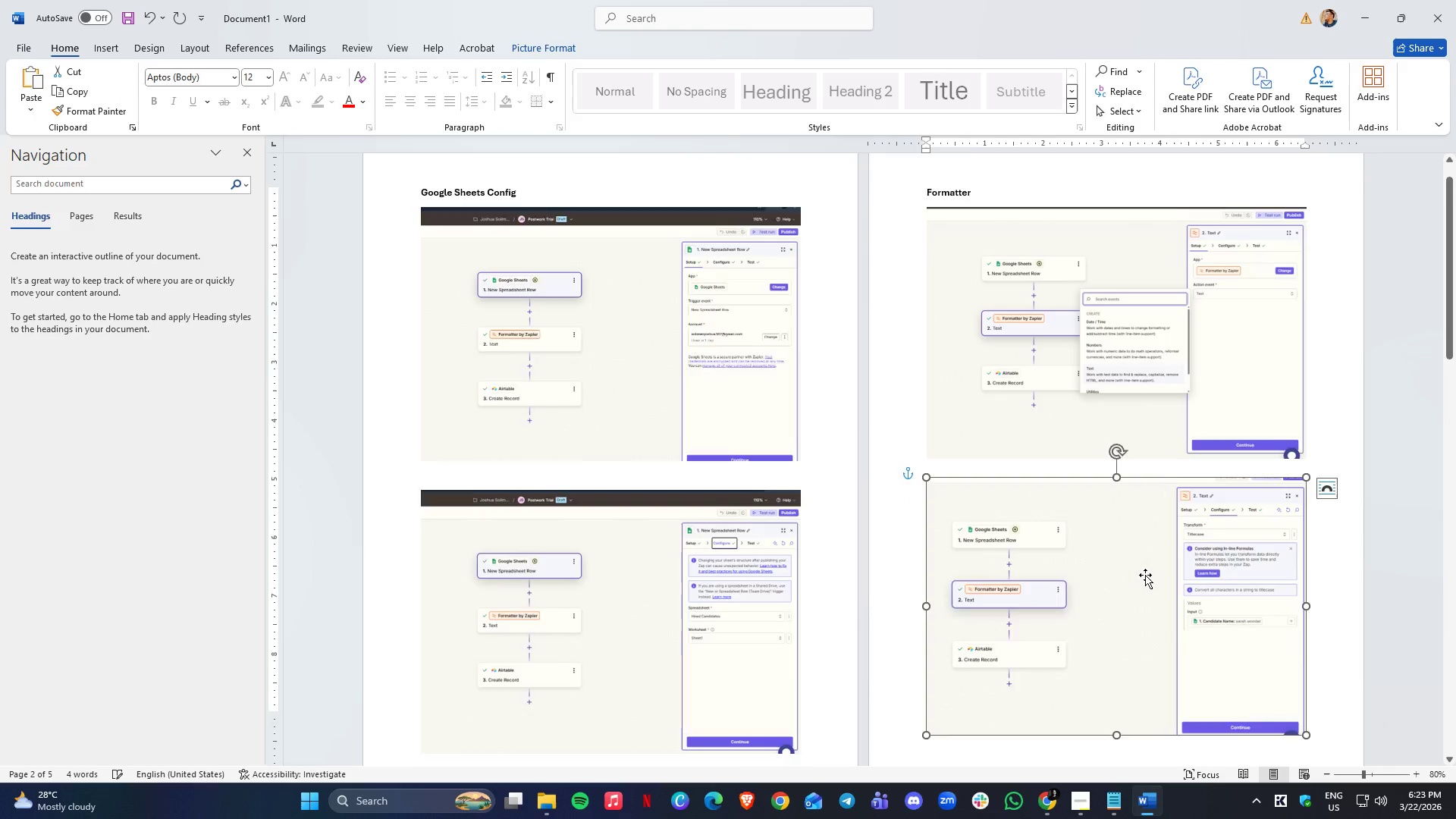 
scroll: coordinate [1145, 575], scroll_direction: down, amount: 4.0
 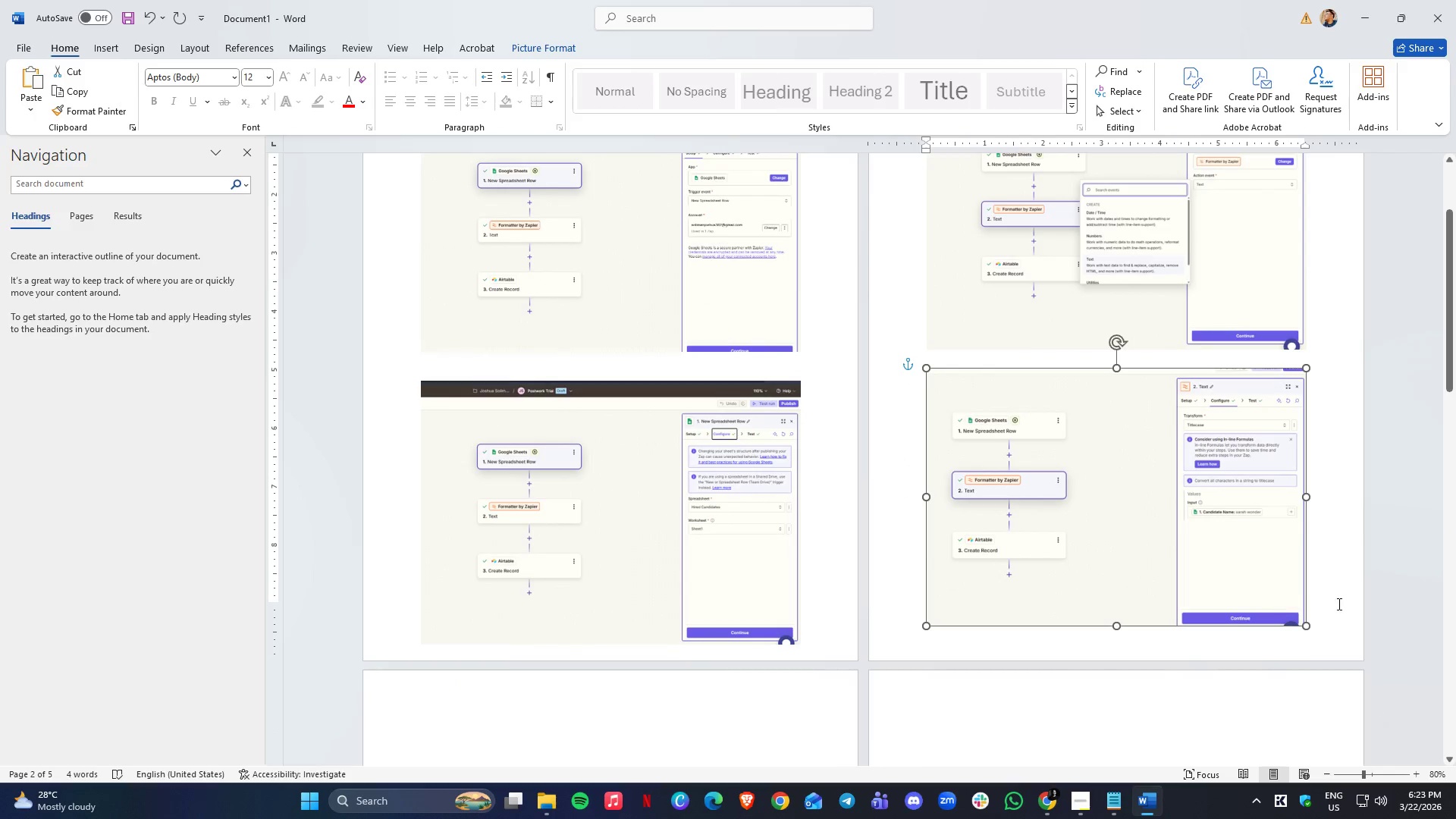 
left_click([1342, 600])
 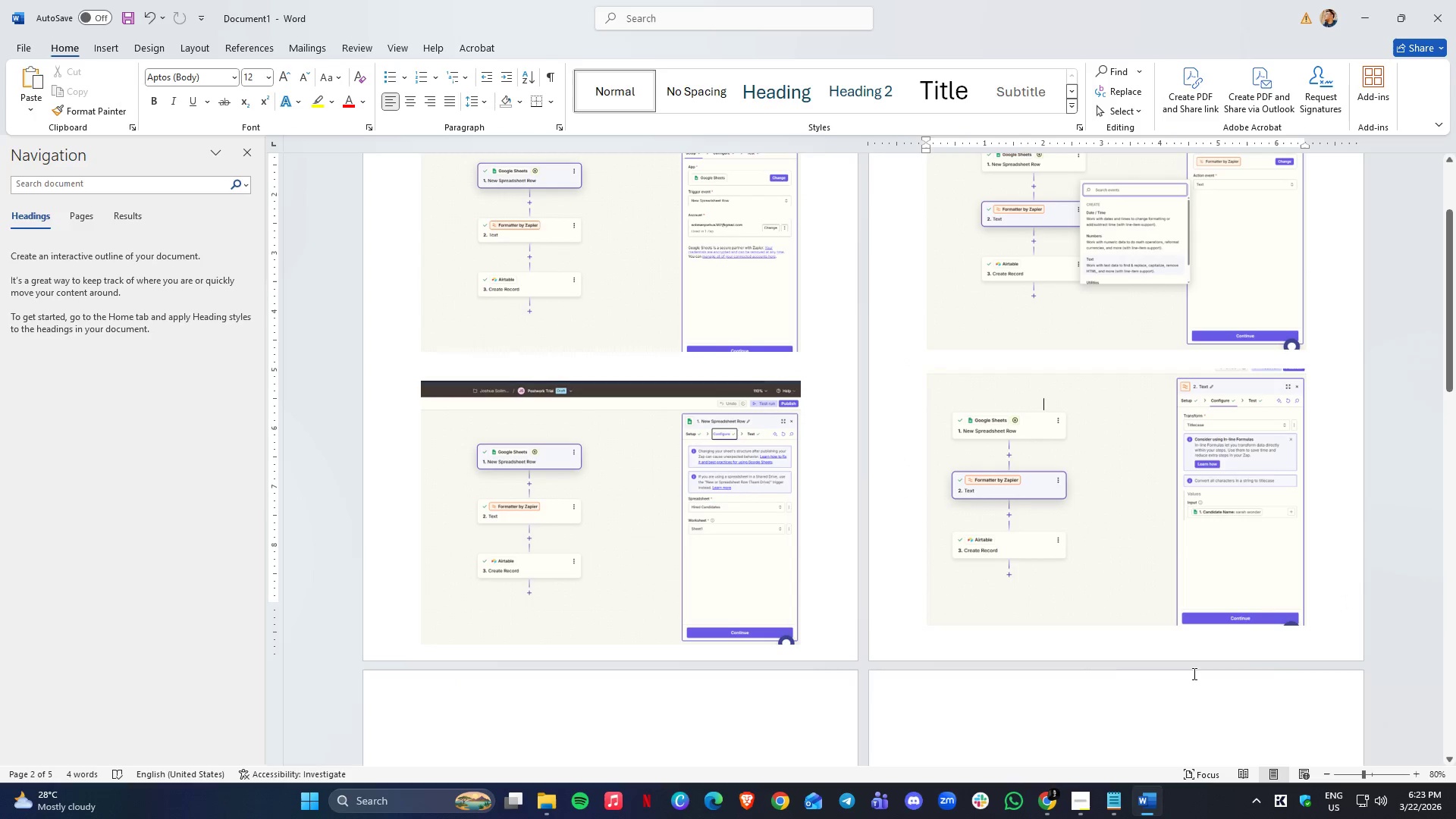 
key(Alt+AltLeft)
 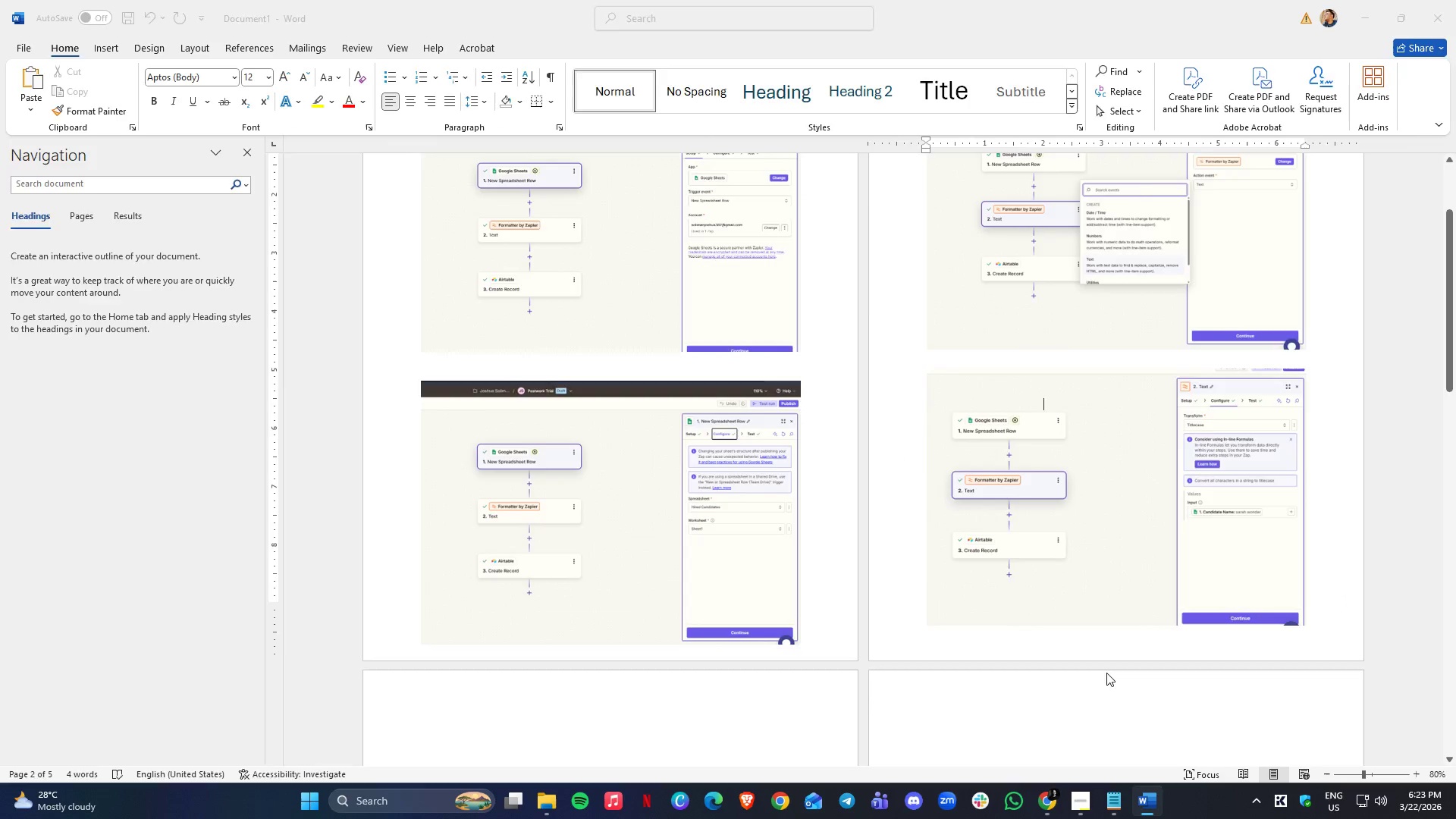 
key(Alt+Tab)
 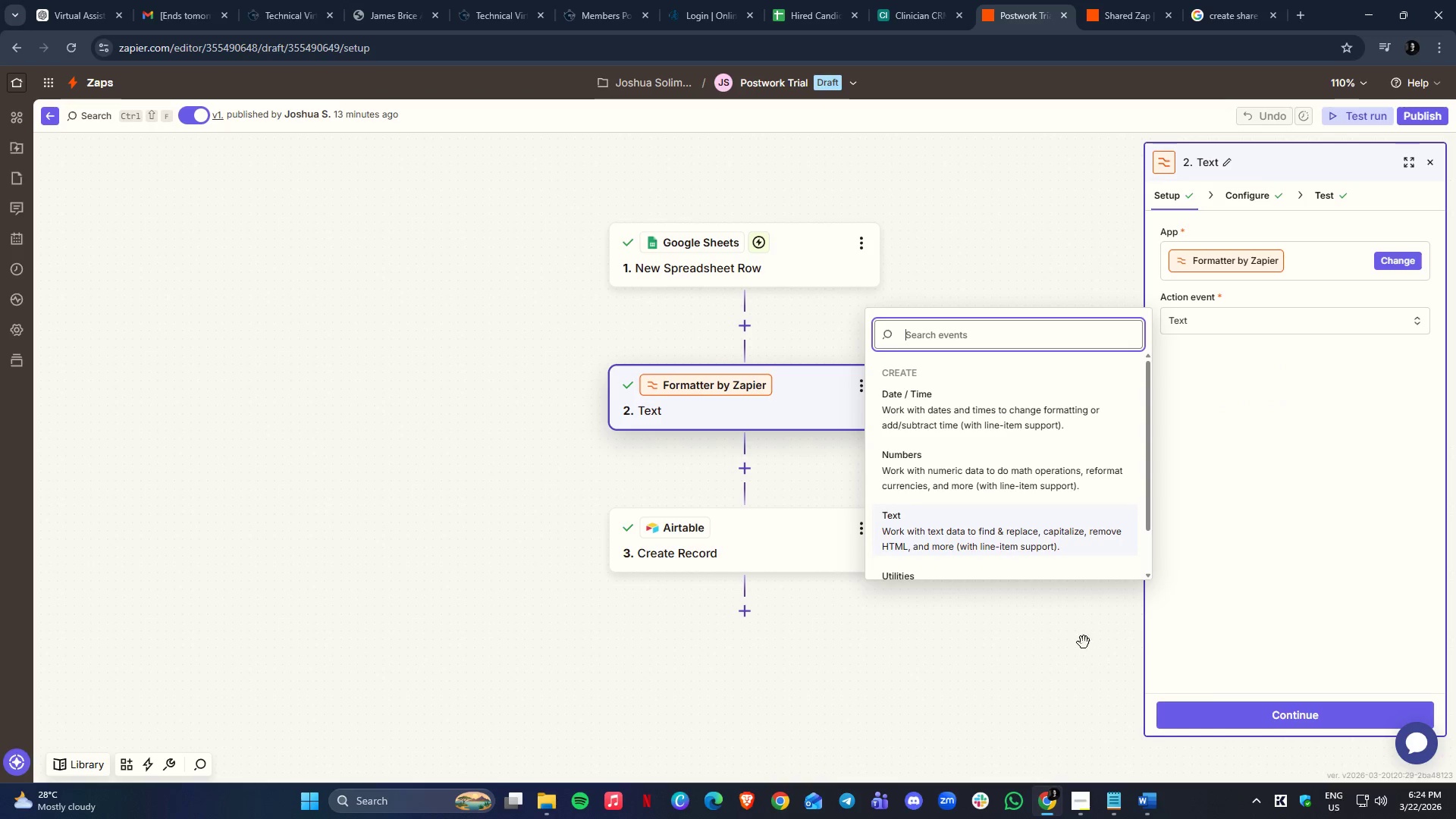 
left_click([1067, 641])
 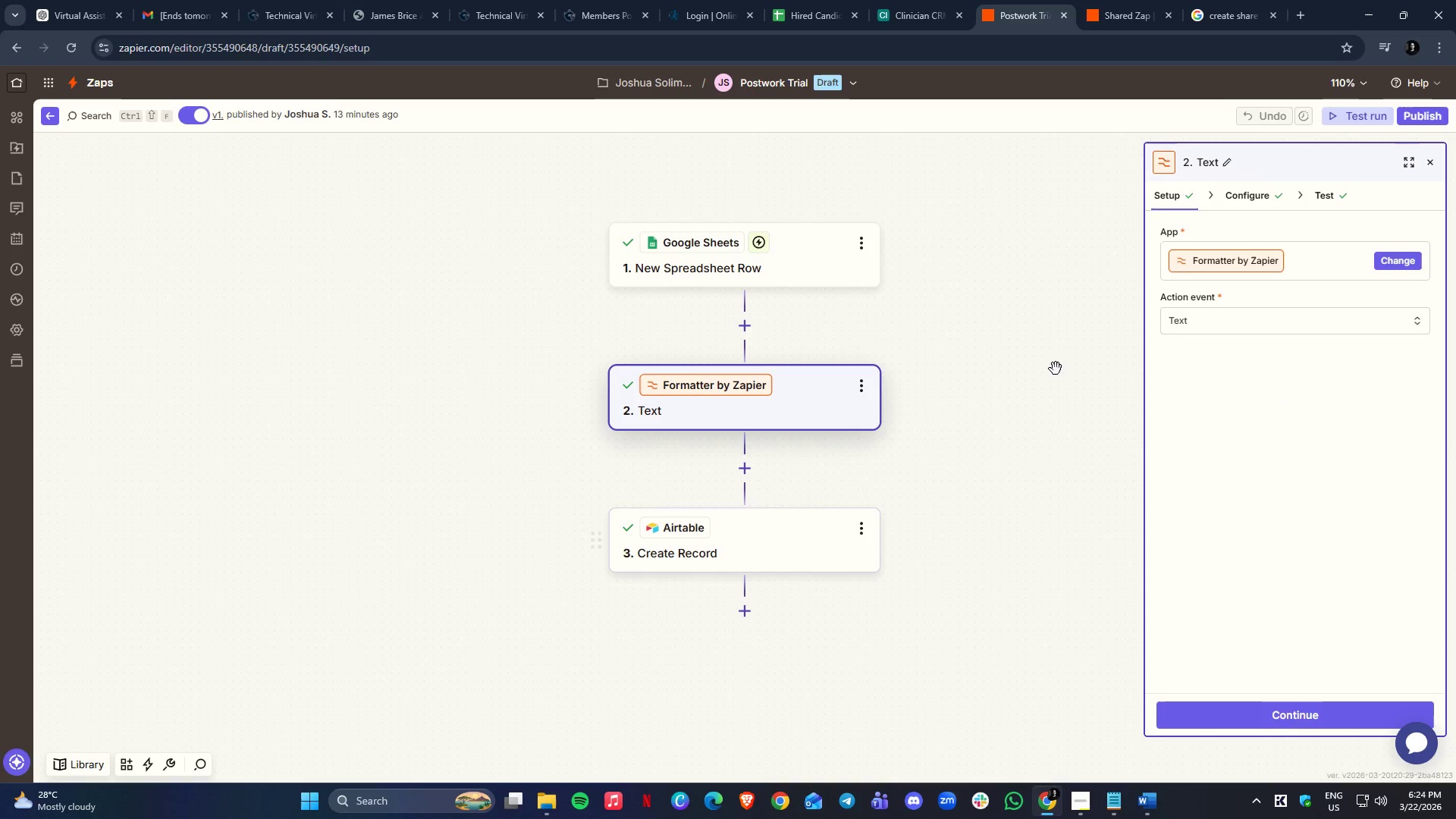 
left_click([813, 537])
 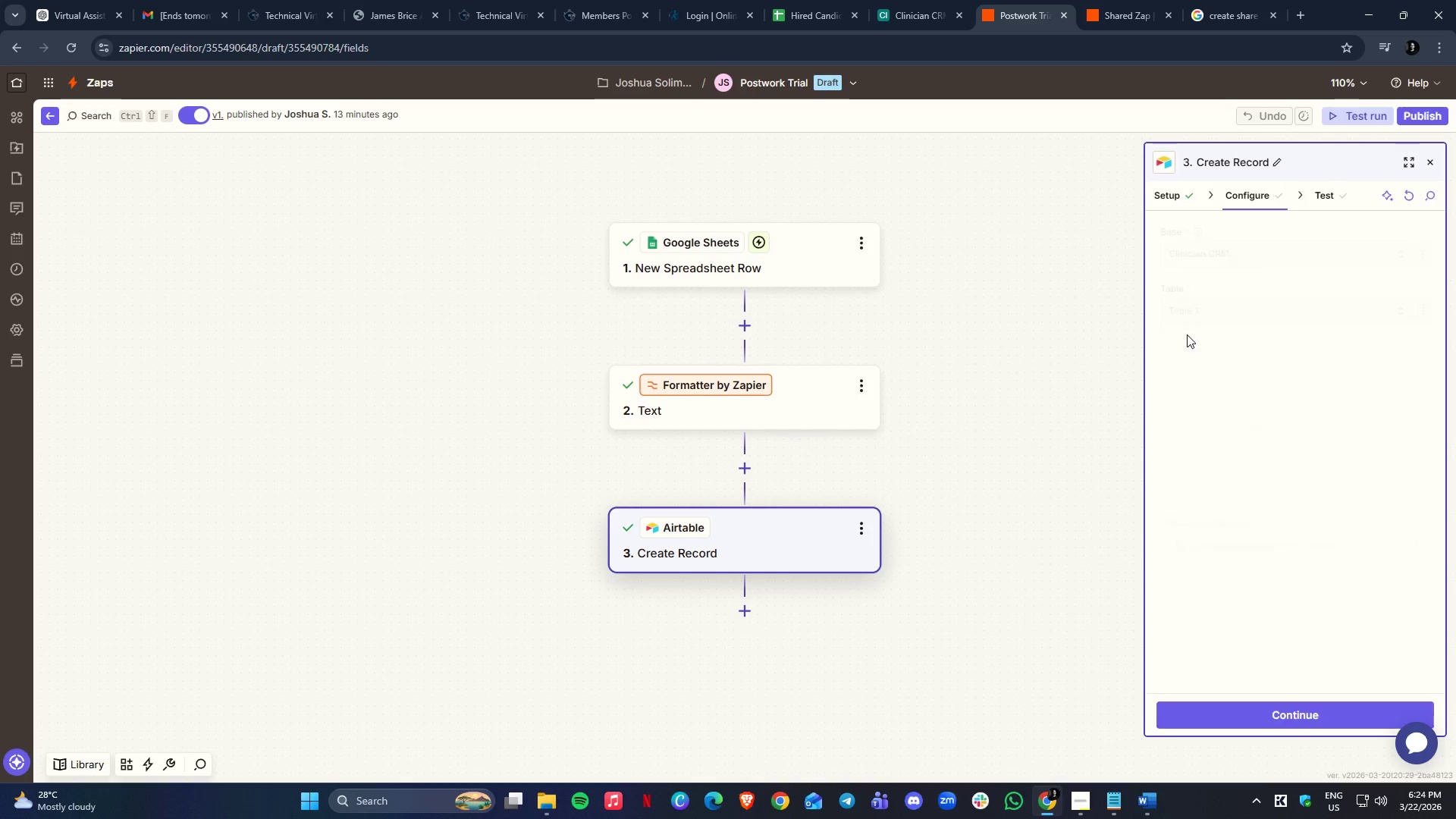 
left_click([1165, 192])
 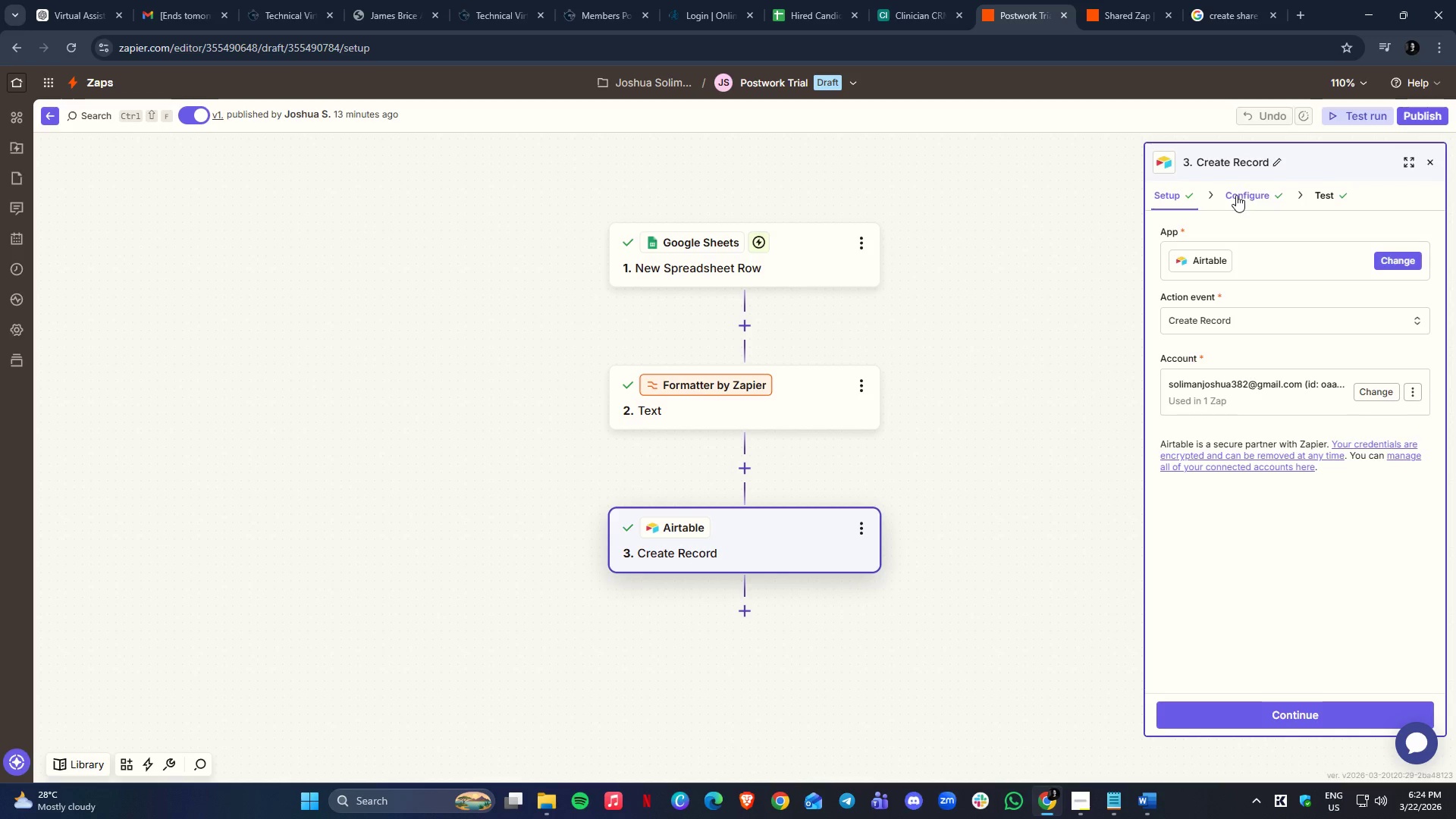 
key(Meta+Shift+S)
 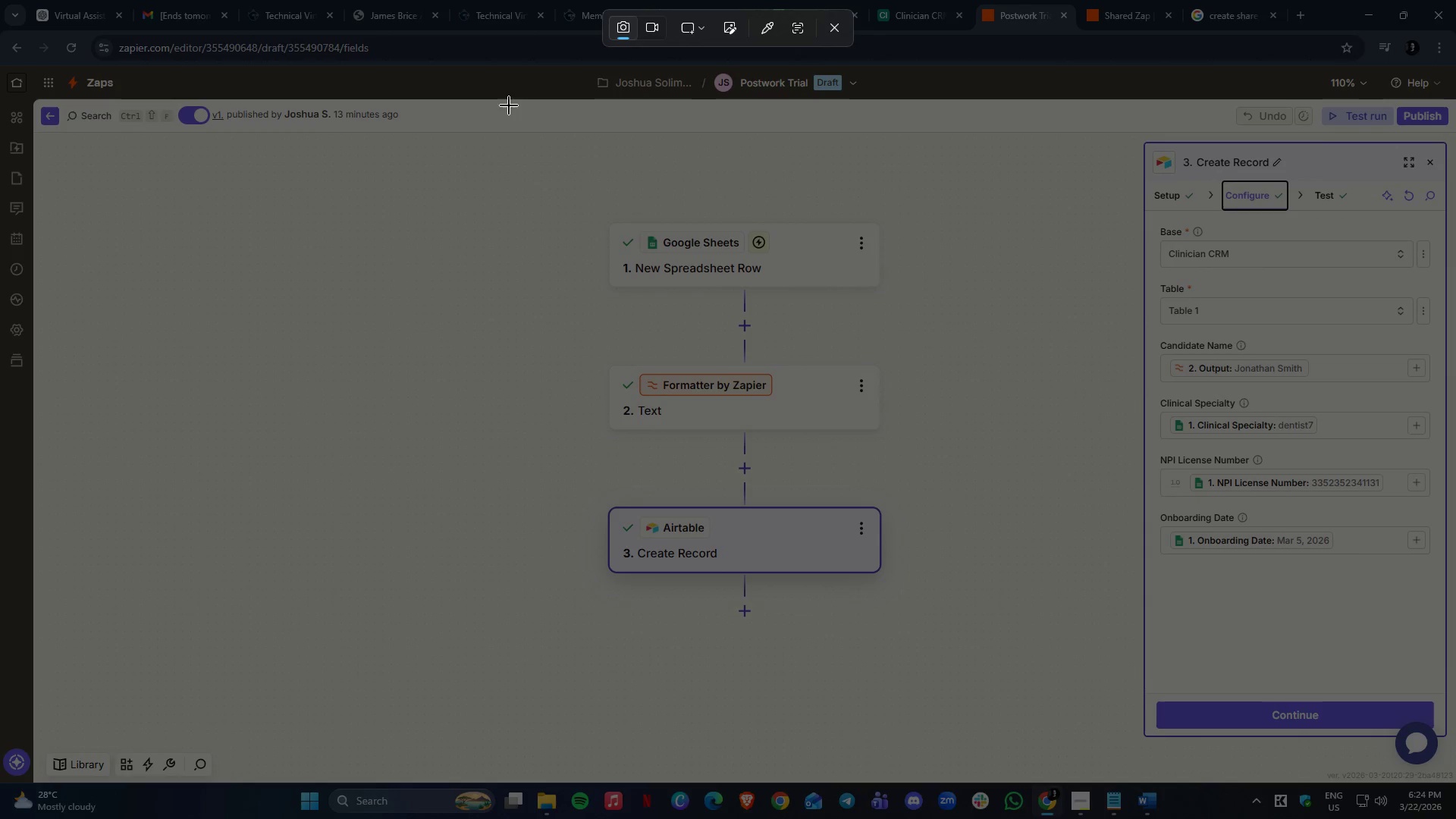 
left_click_drag(start_coordinate=[490, 74], to_coordinate=[1455, 775])
 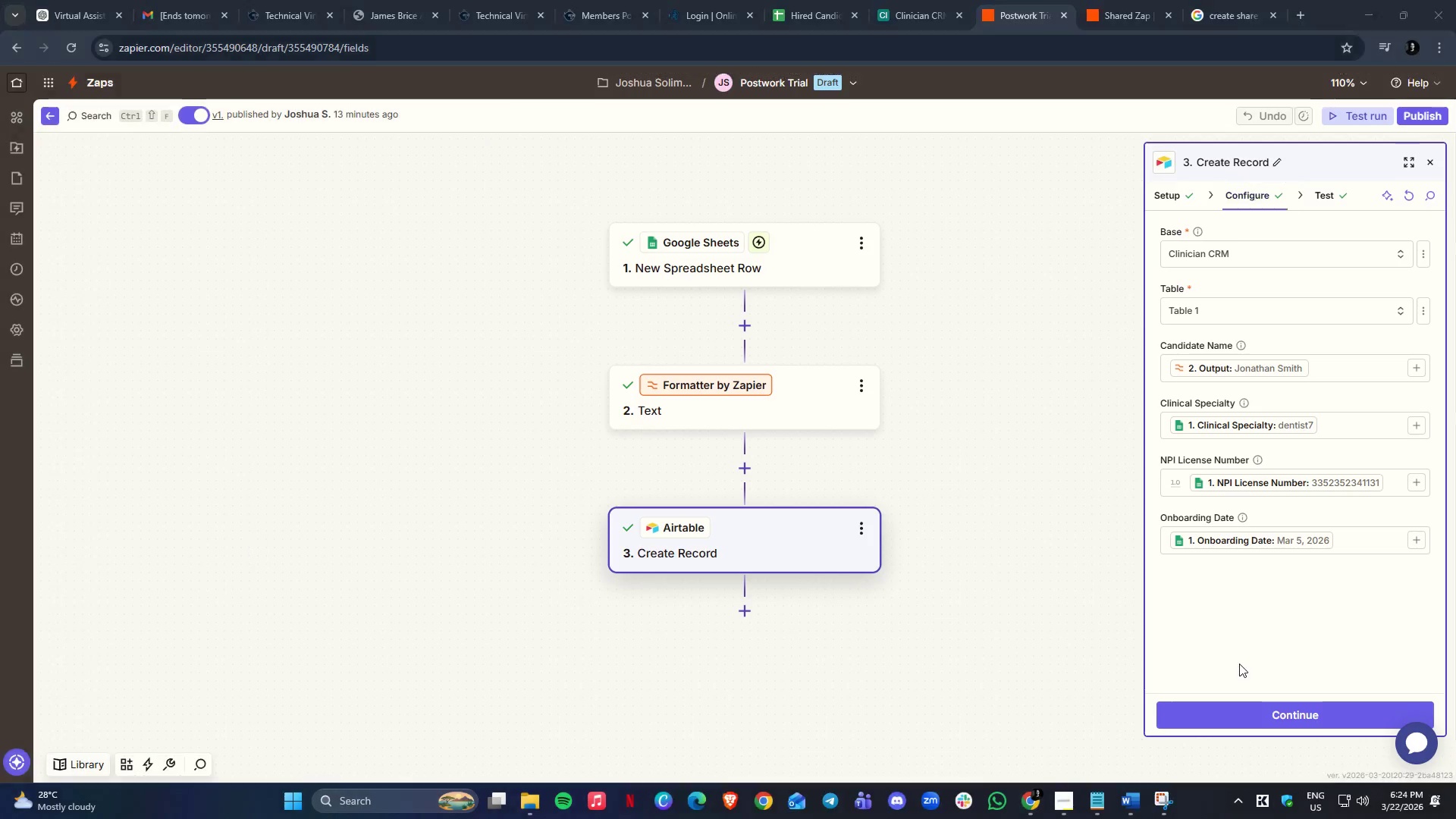 
key(Alt+AltLeft)
 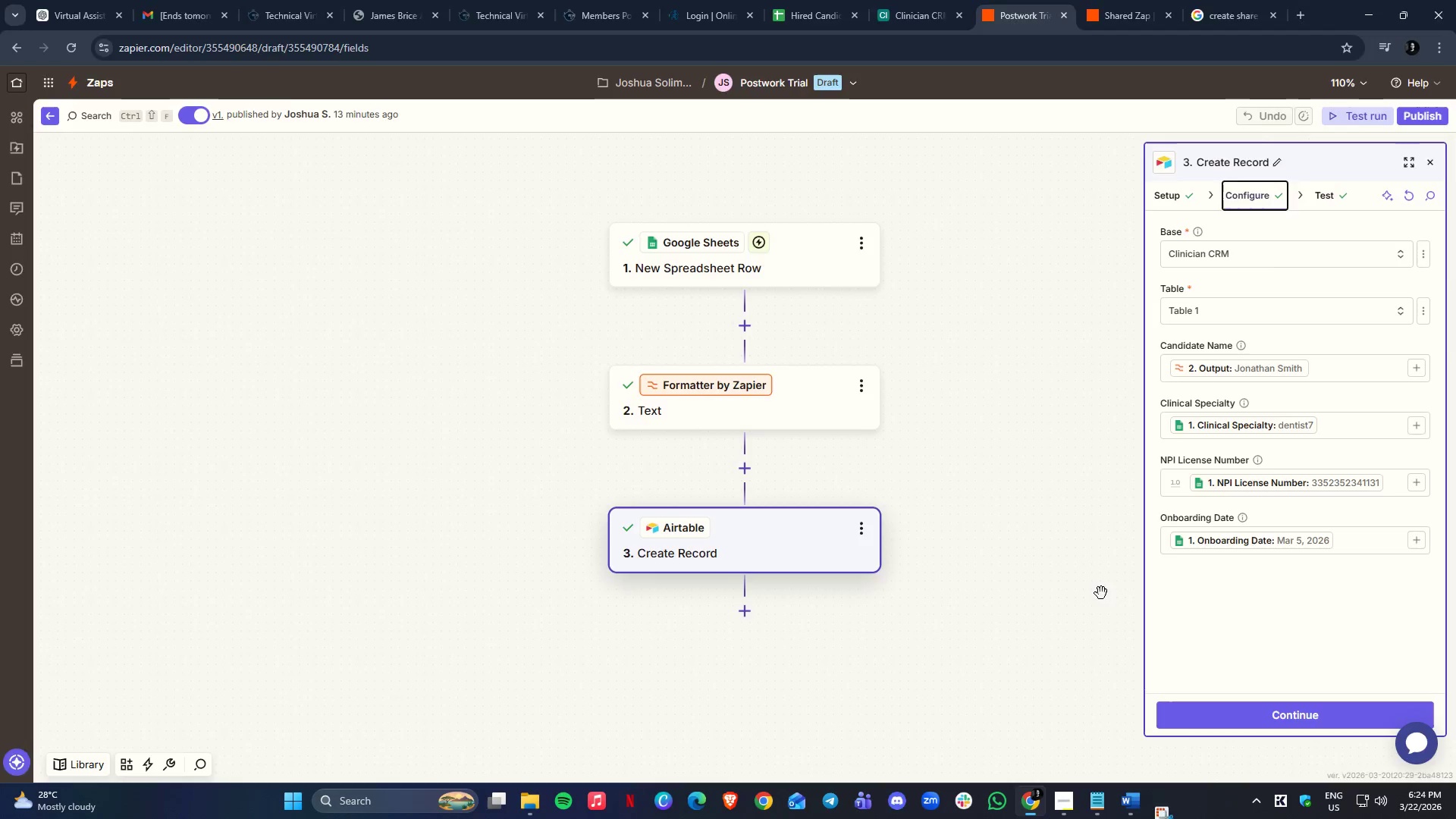 
key(Alt+Tab)
 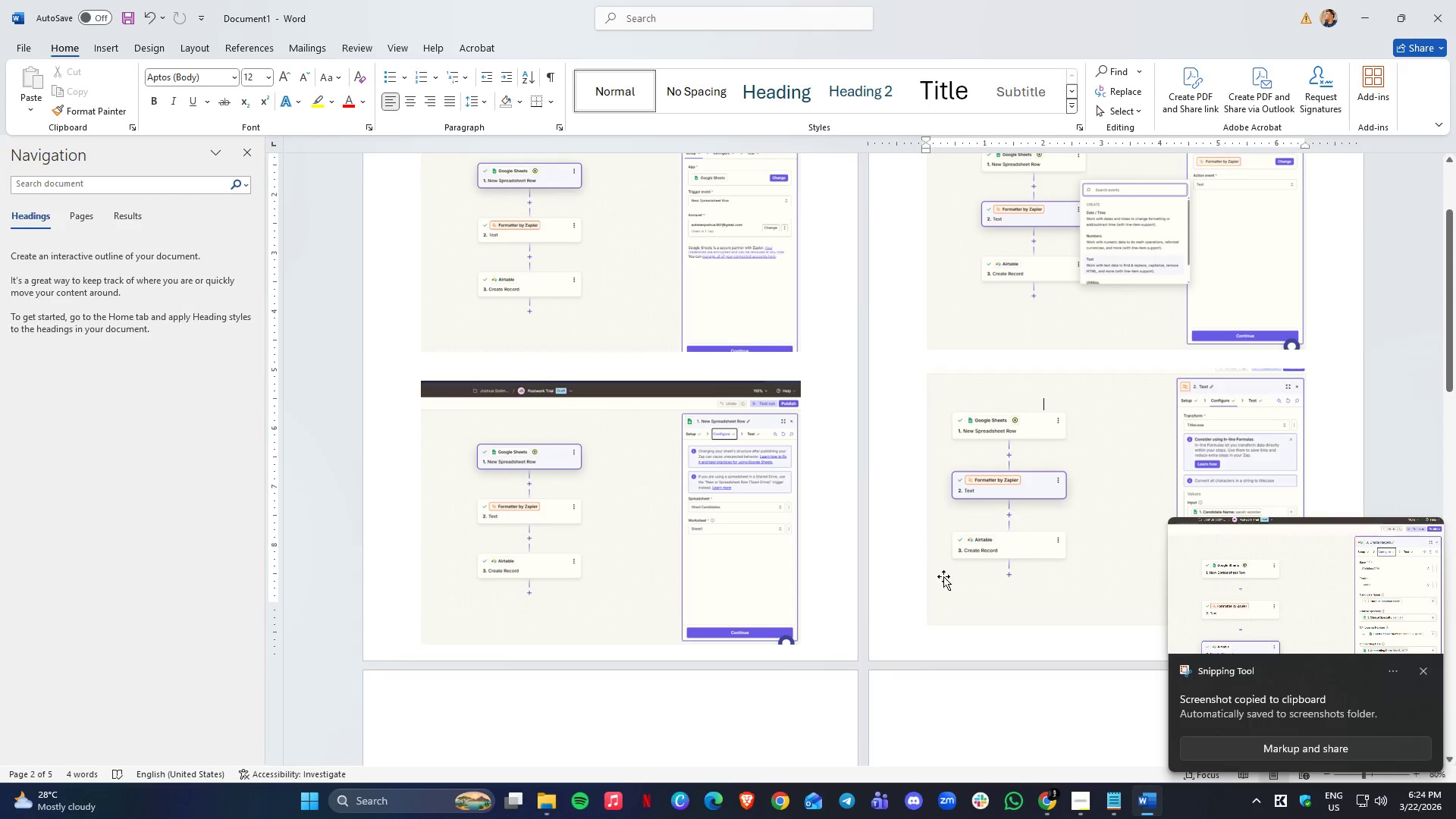 
left_click([594, 503])
 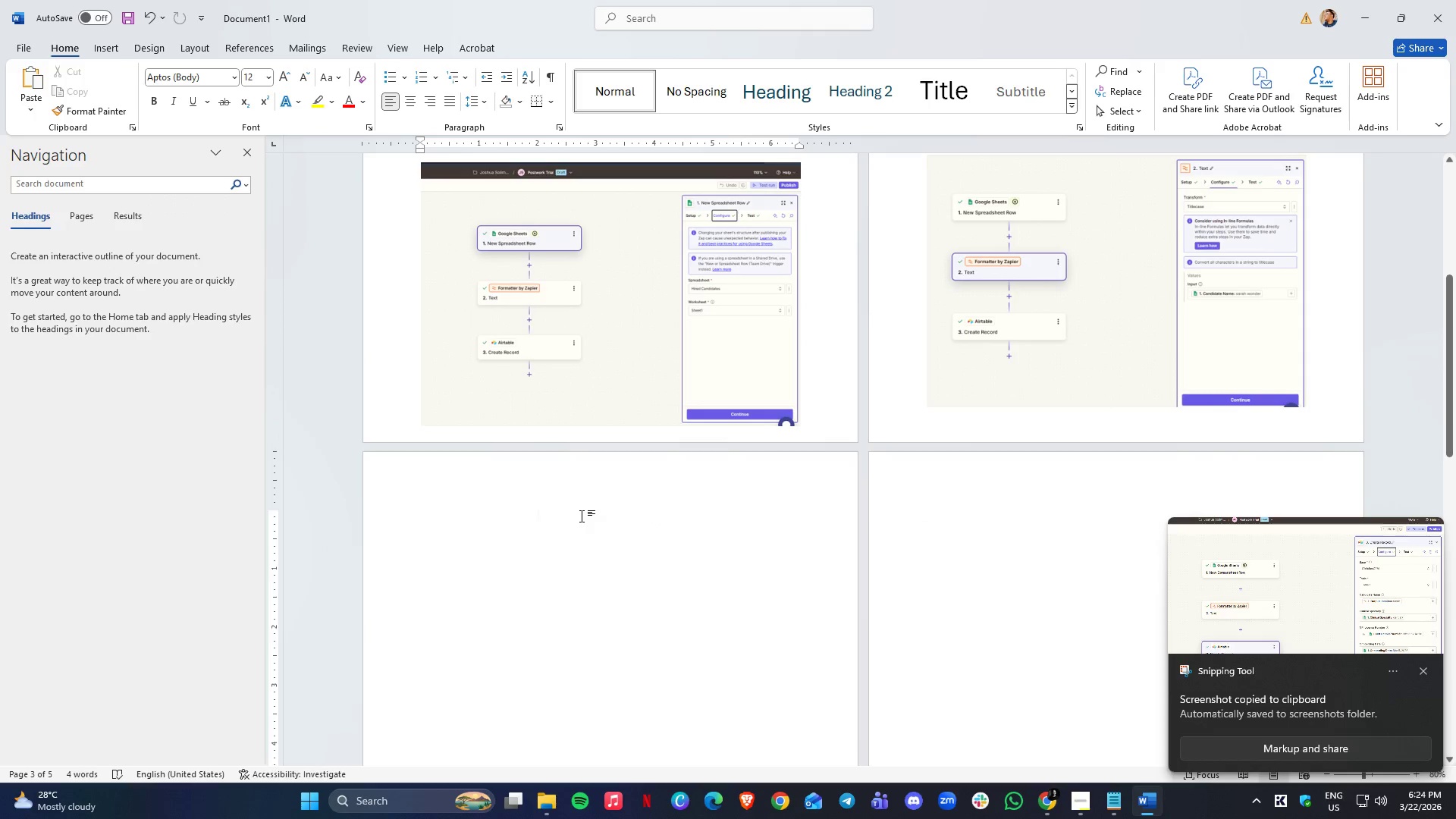 
scroll: coordinate [874, 593], scroll_direction: down, amount: 8.0
 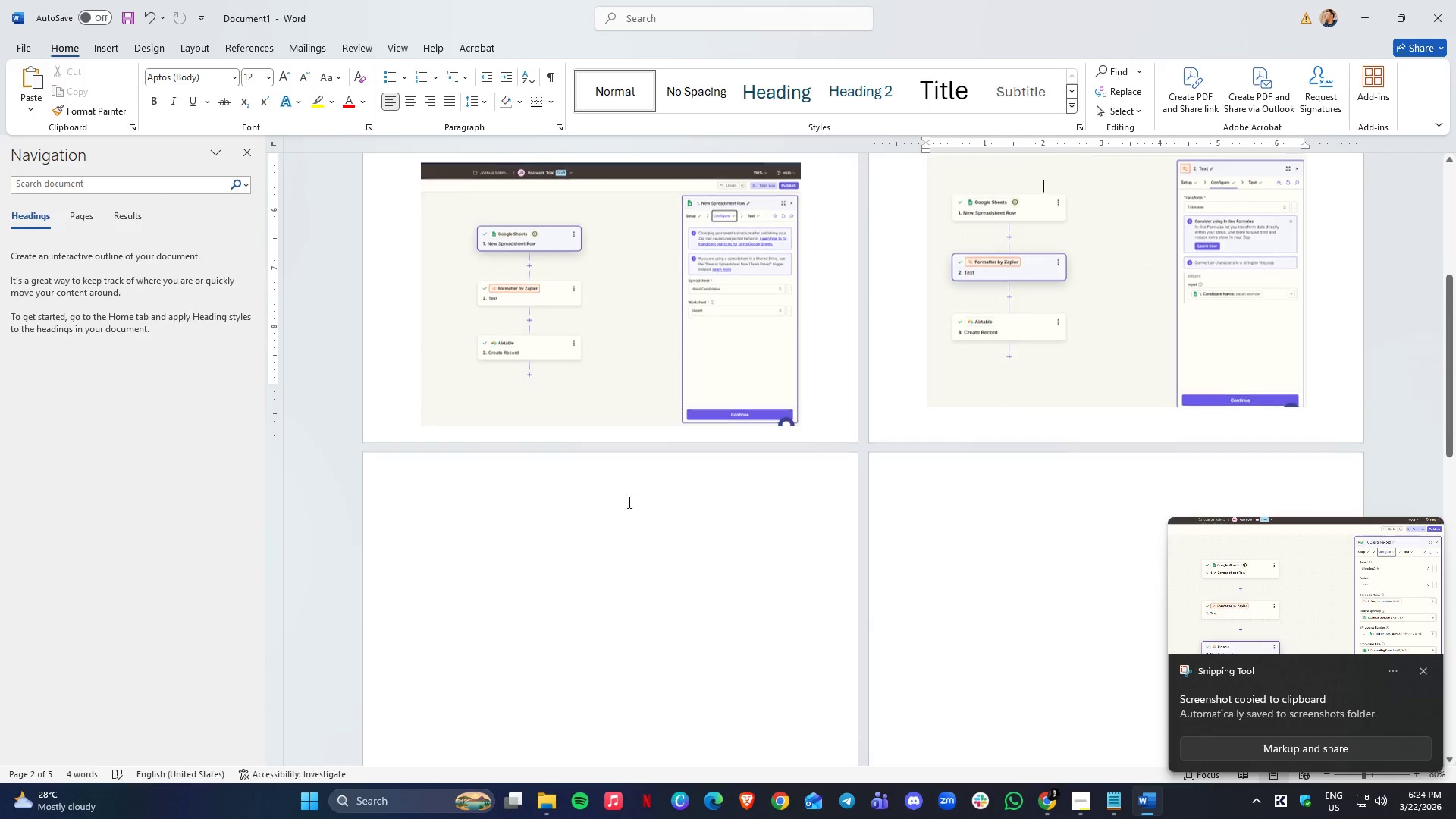 
key(Backspace)
type(Airtable)
 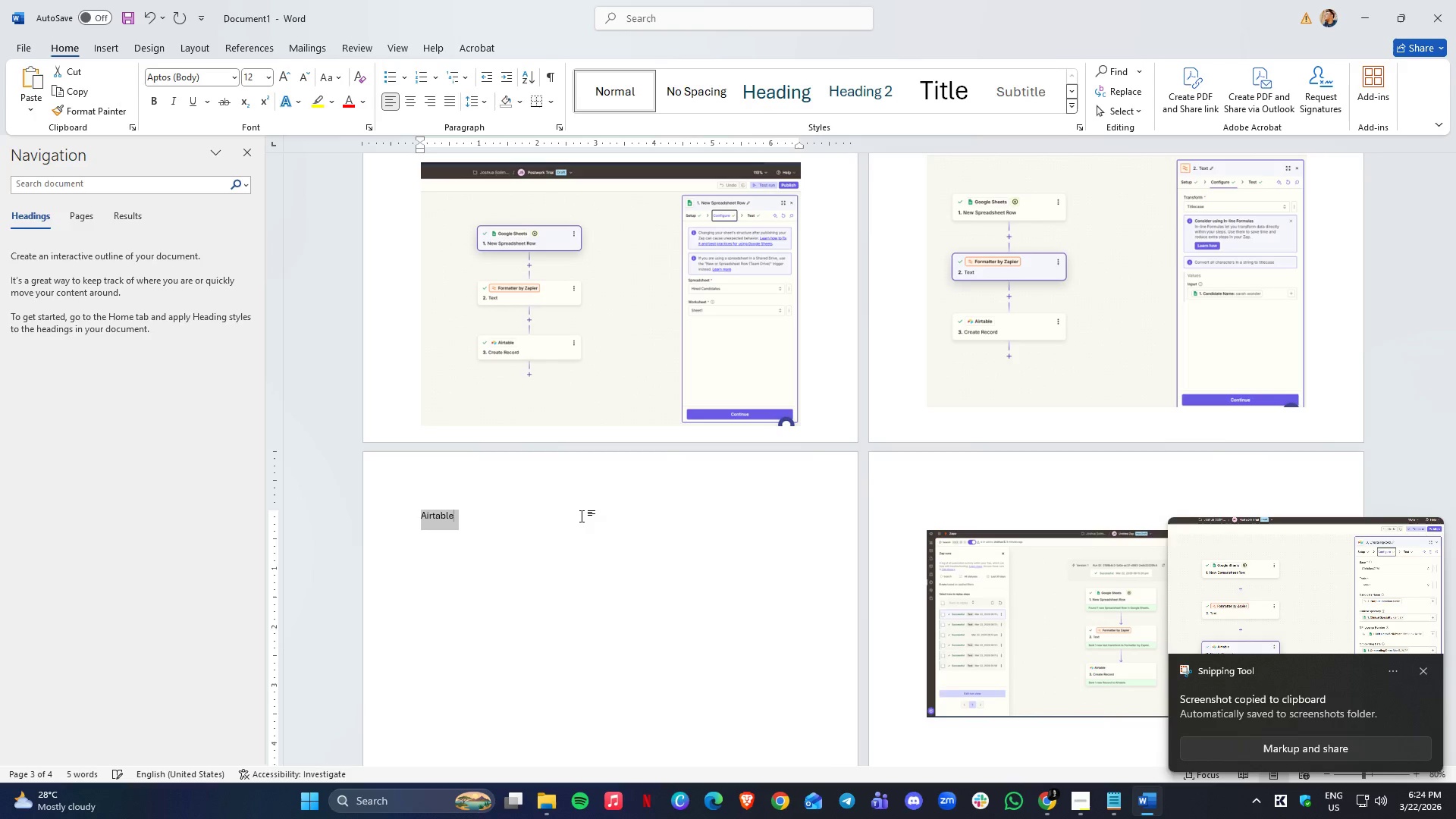 
key(Control+Shift+ArrowLeft)
 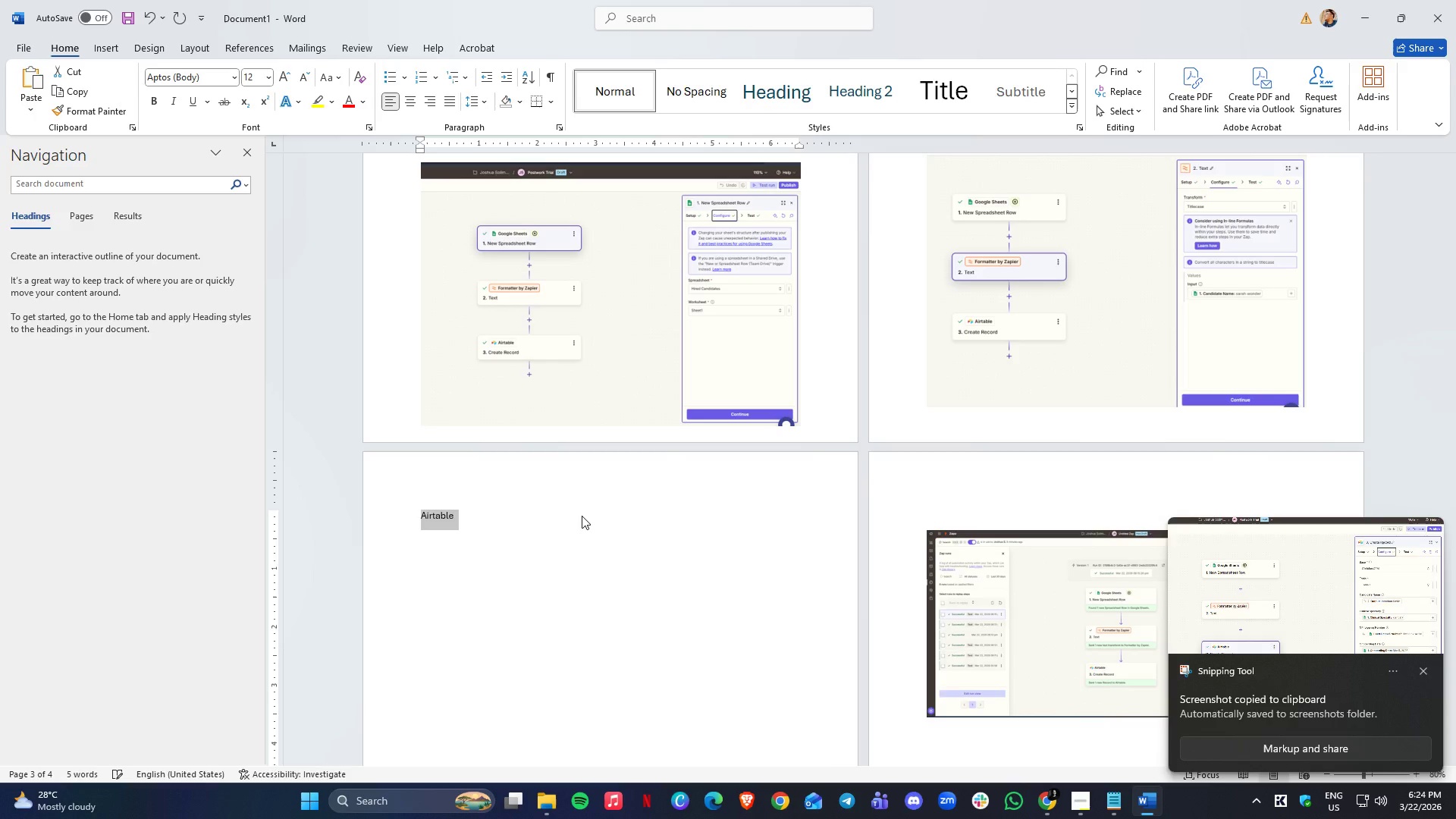 
key(Control+B)
 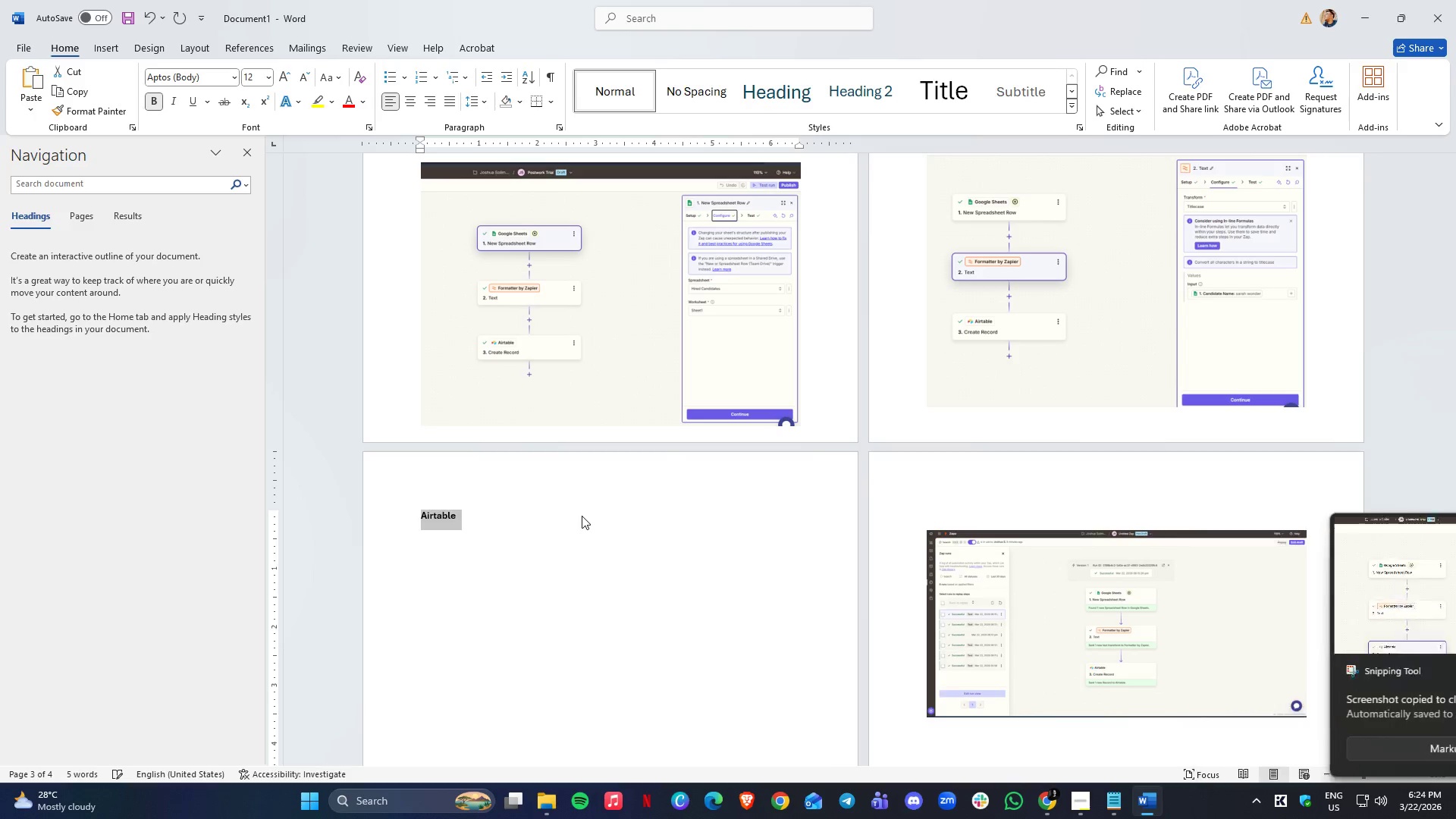 
key(ArrowRight)
 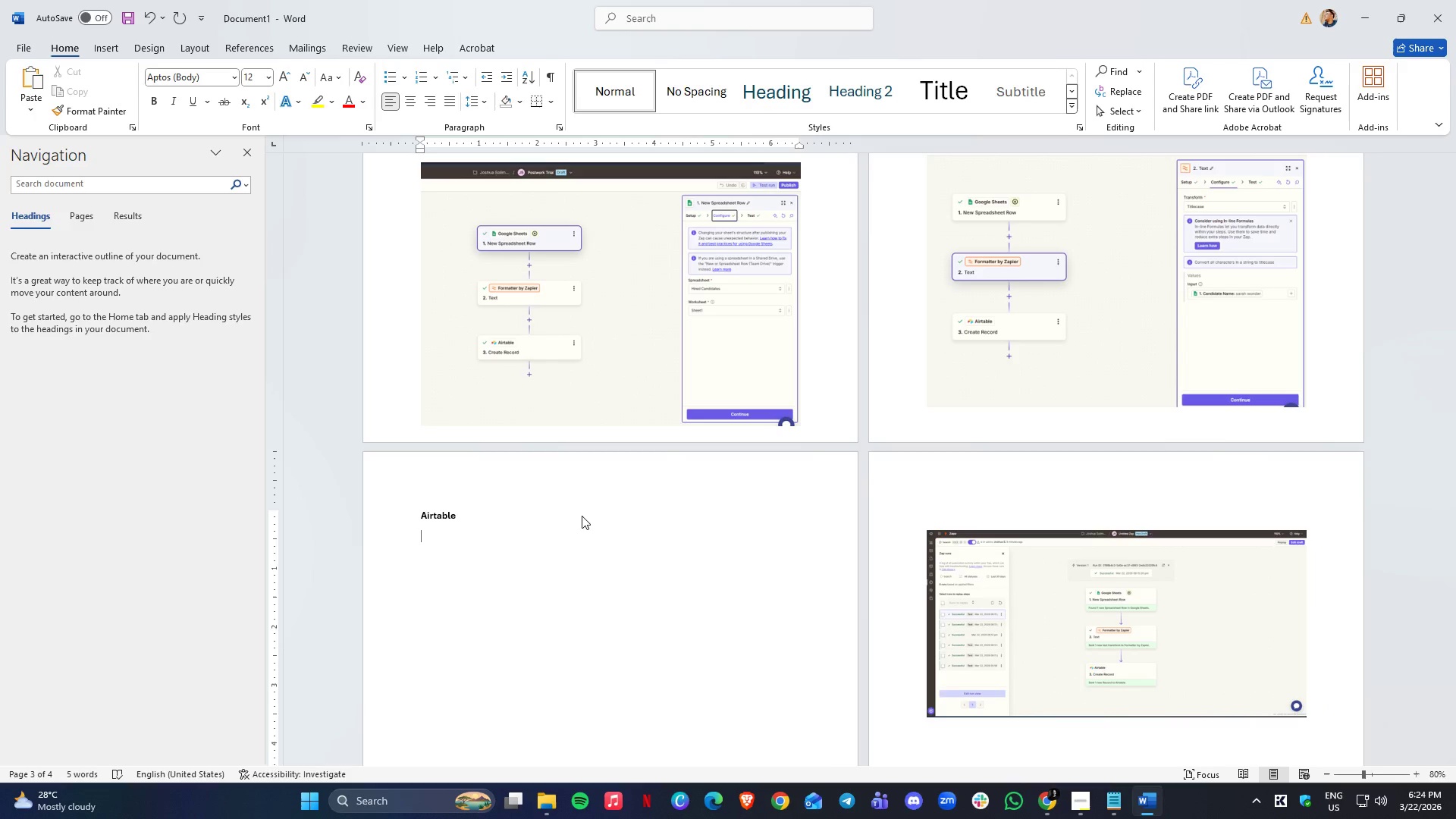 
key(Control+V)
 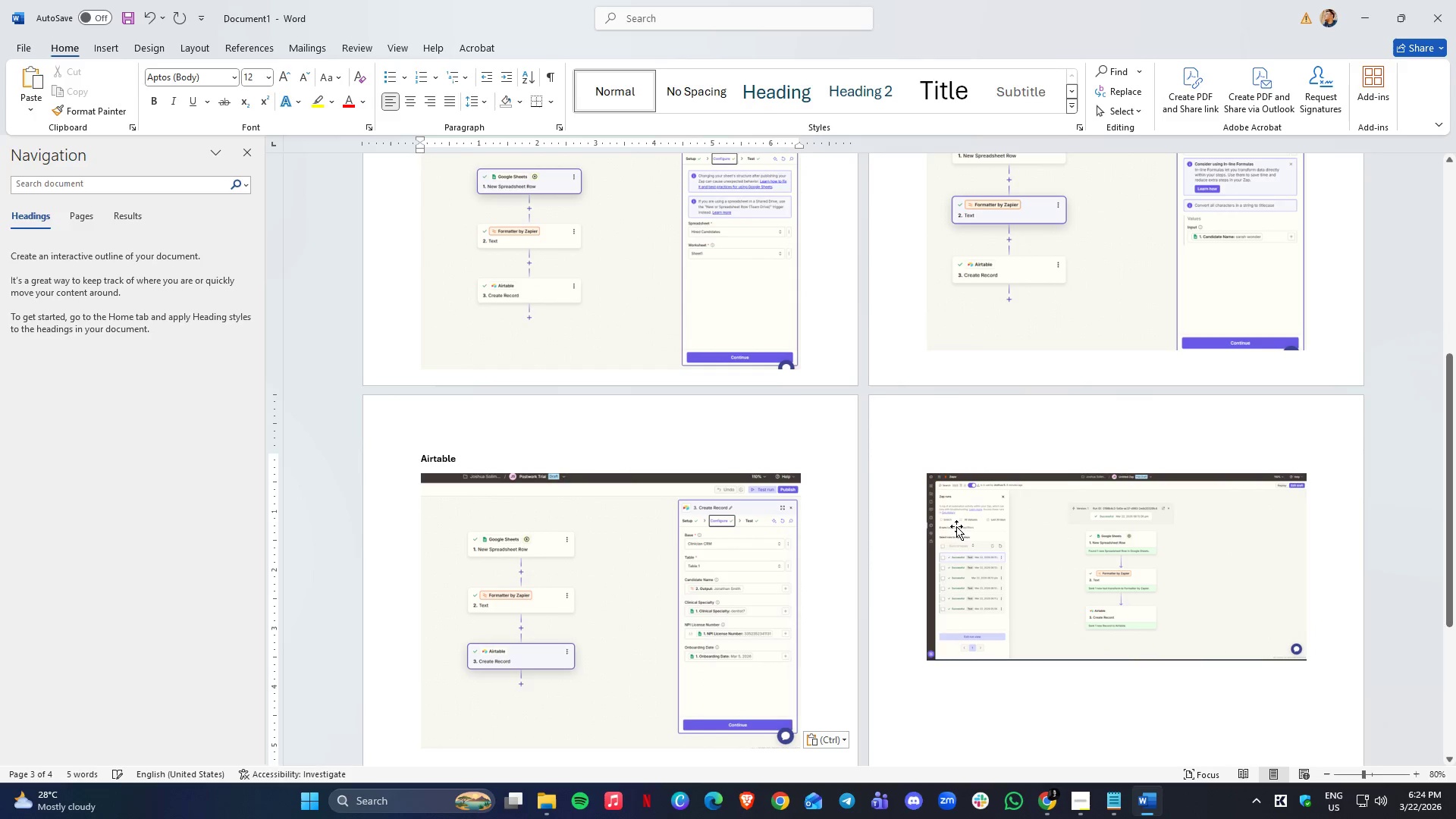 
left_click([956, 527])
 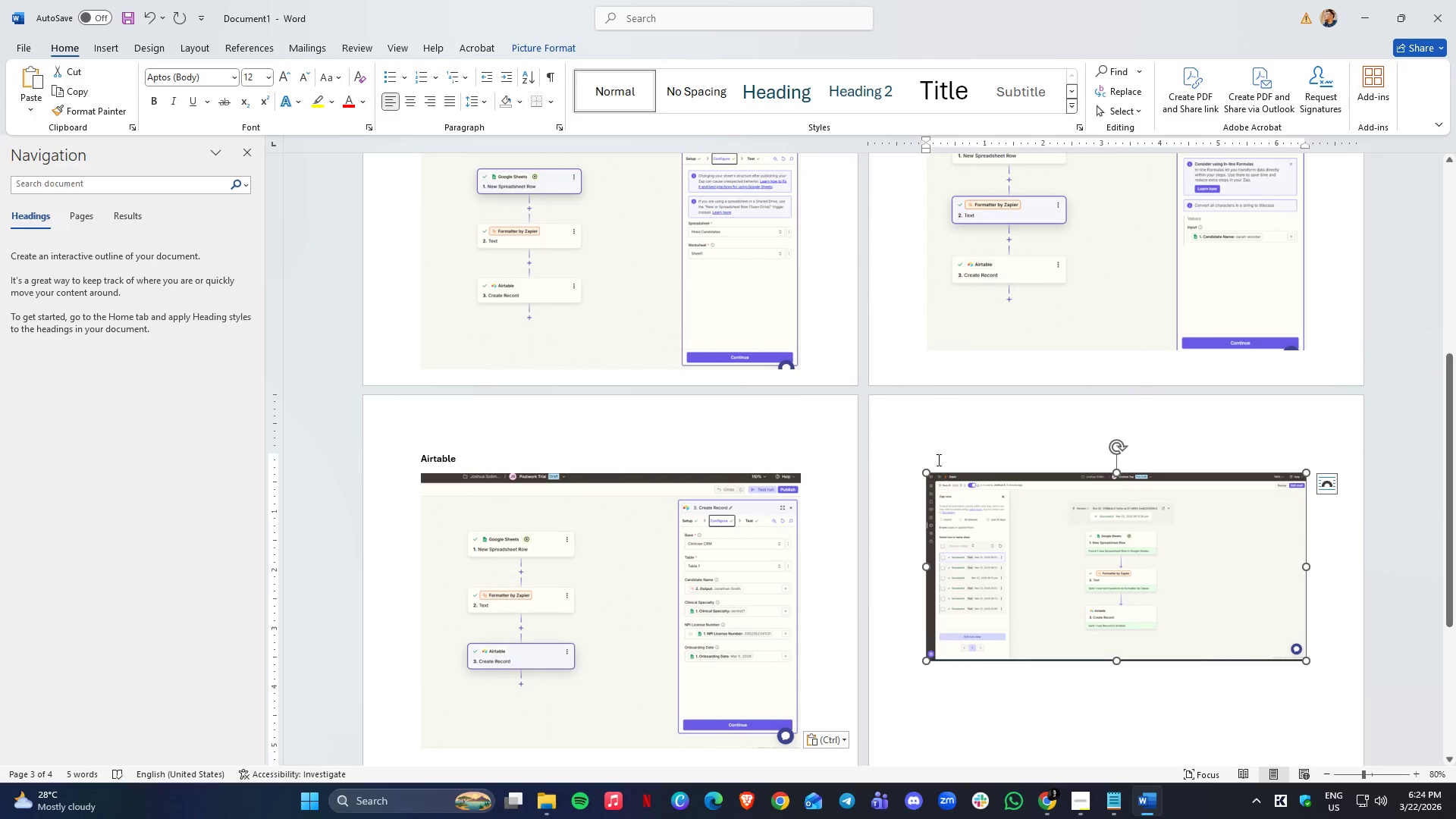 
left_click([934, 449])
 